 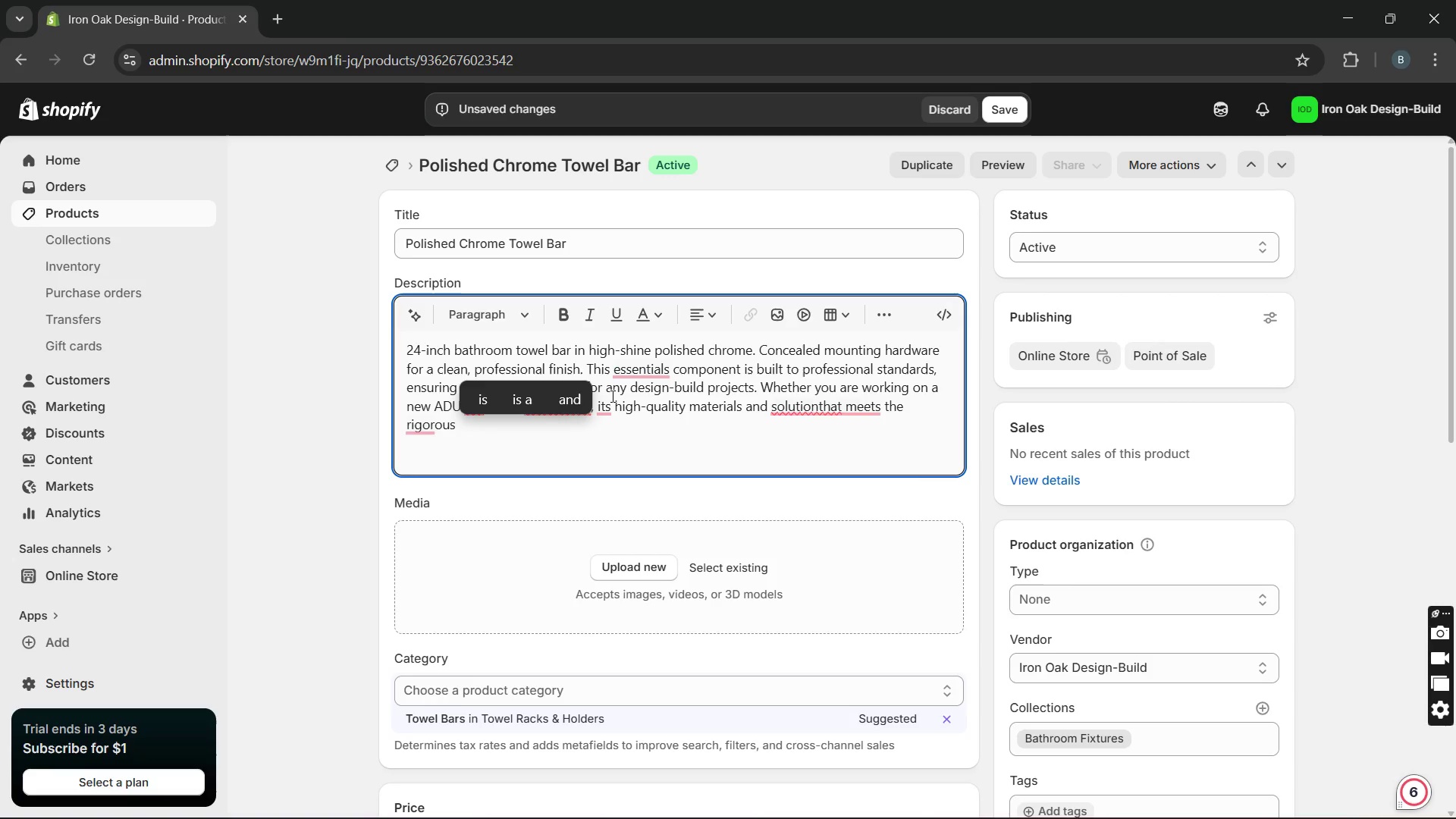 
type(demand of modern construction.)
 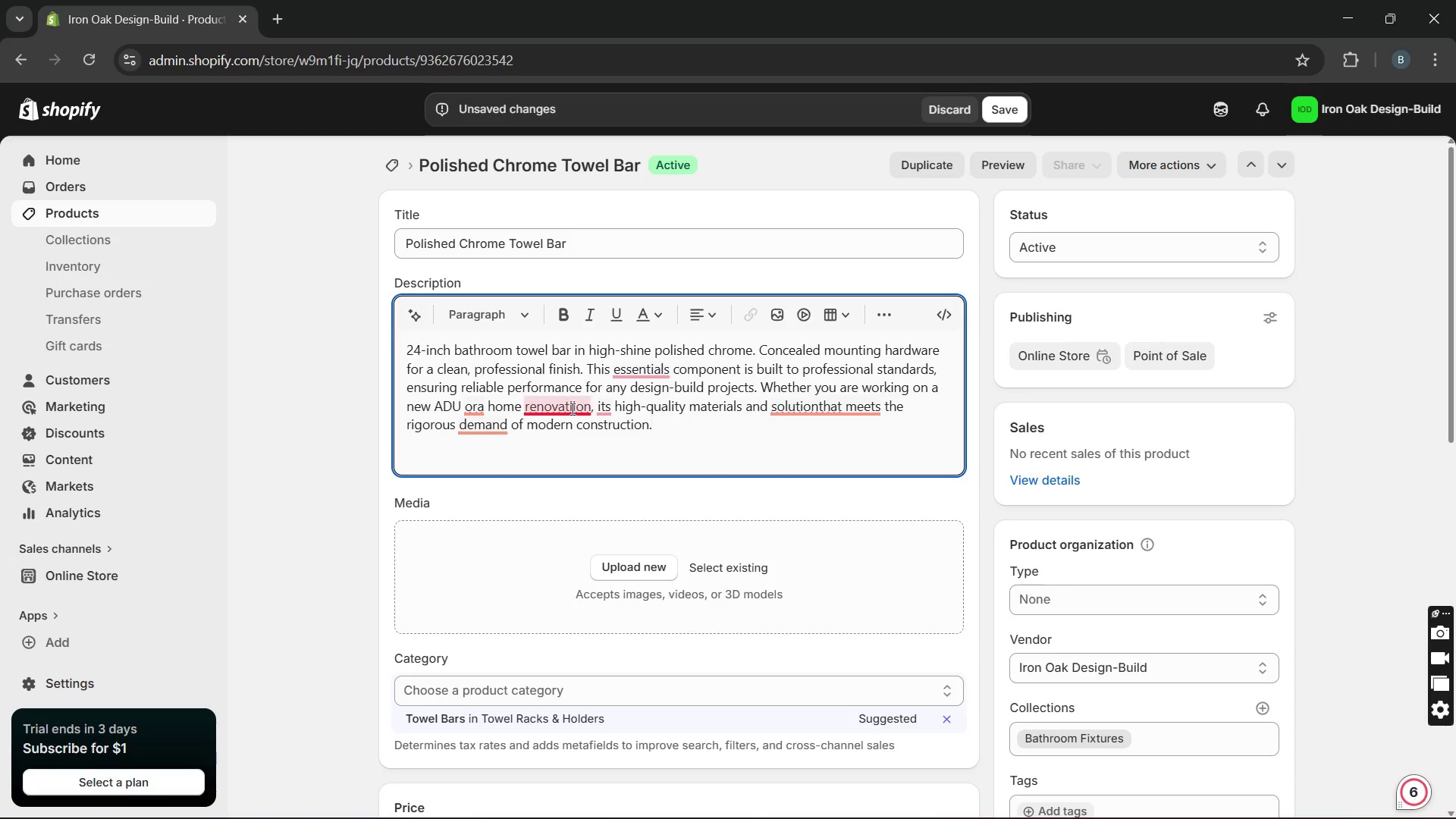 
double_click([571, 409])
 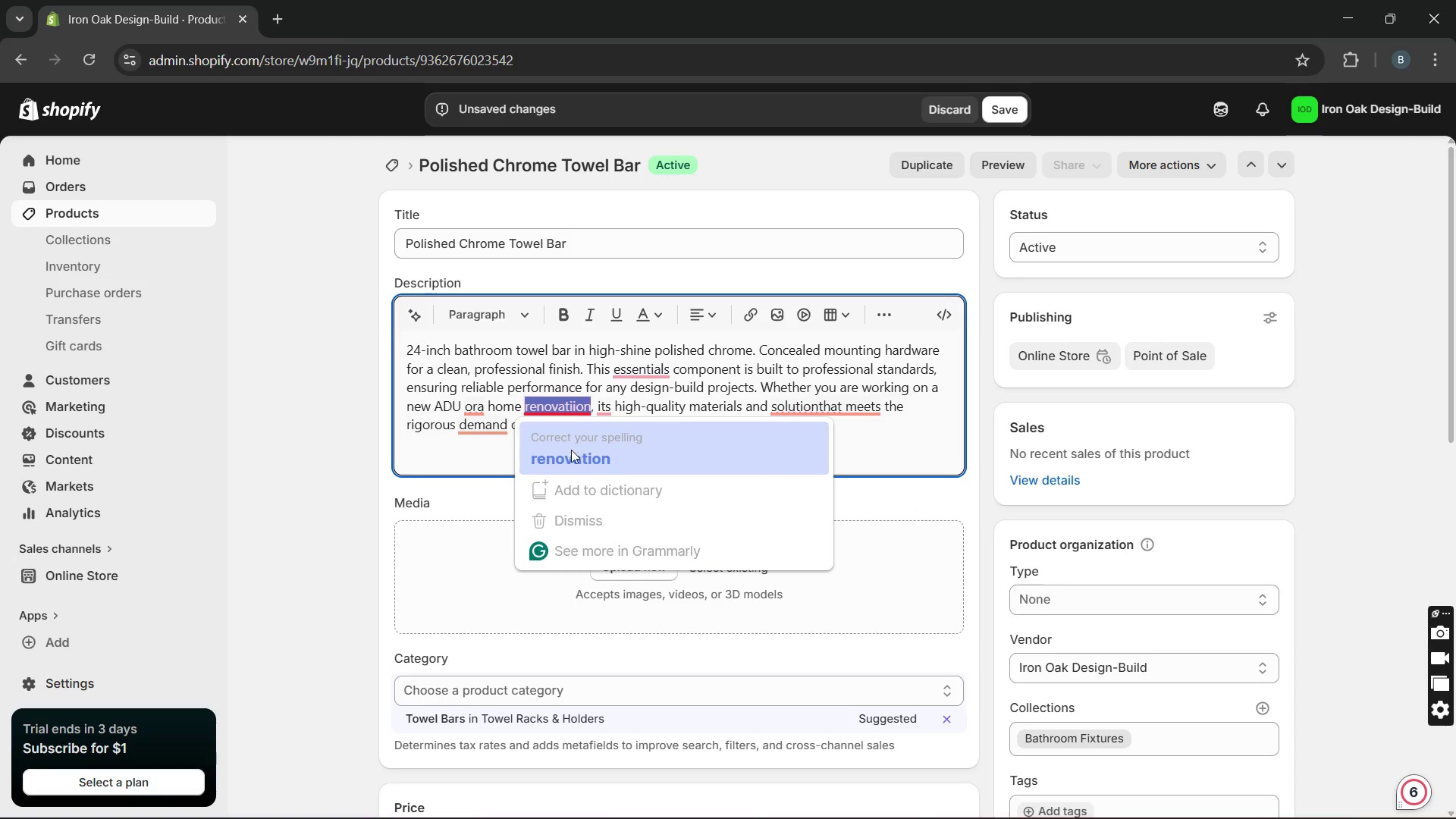 
left_click([571, 450])
 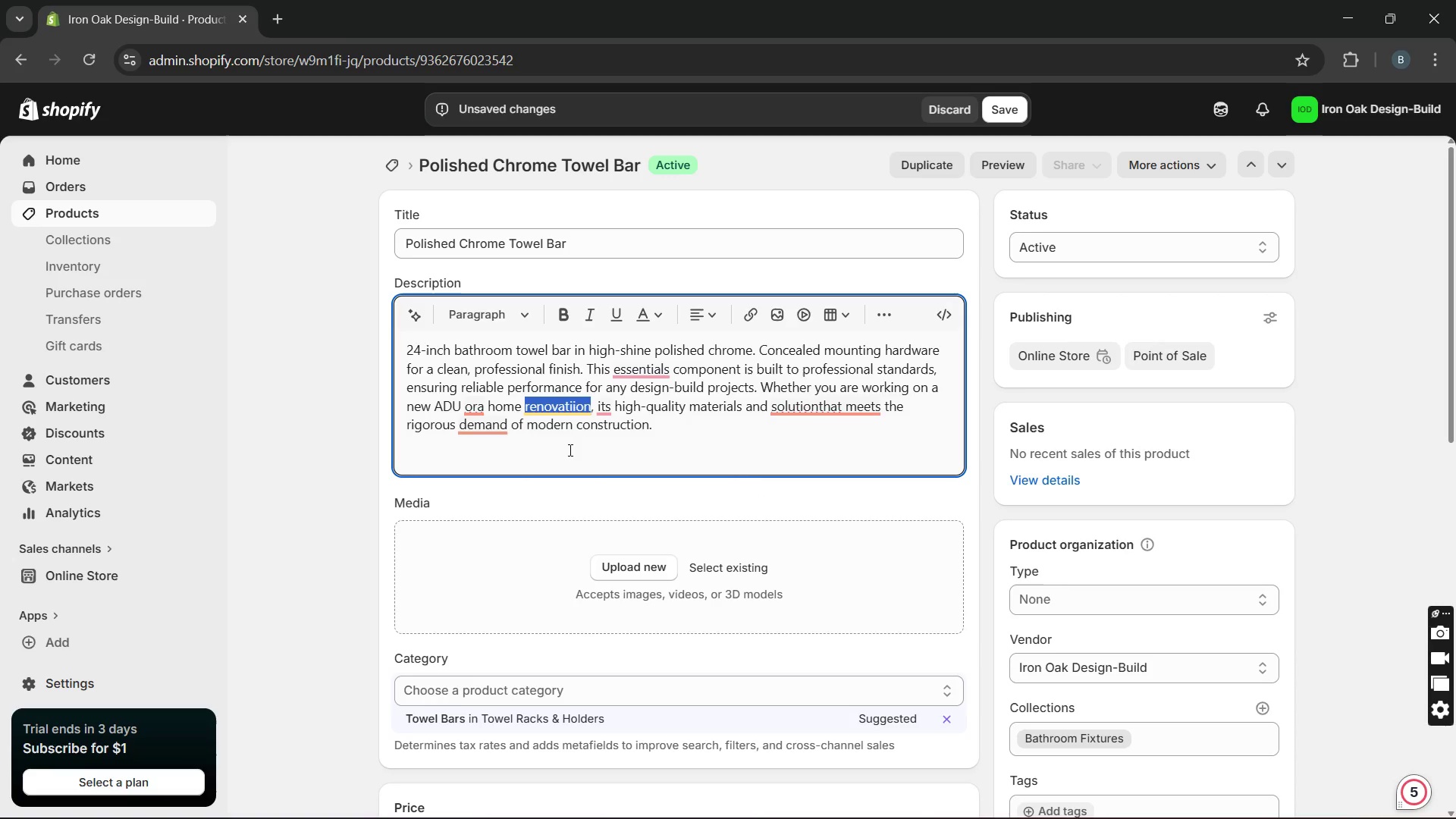 
key(Unknown)
 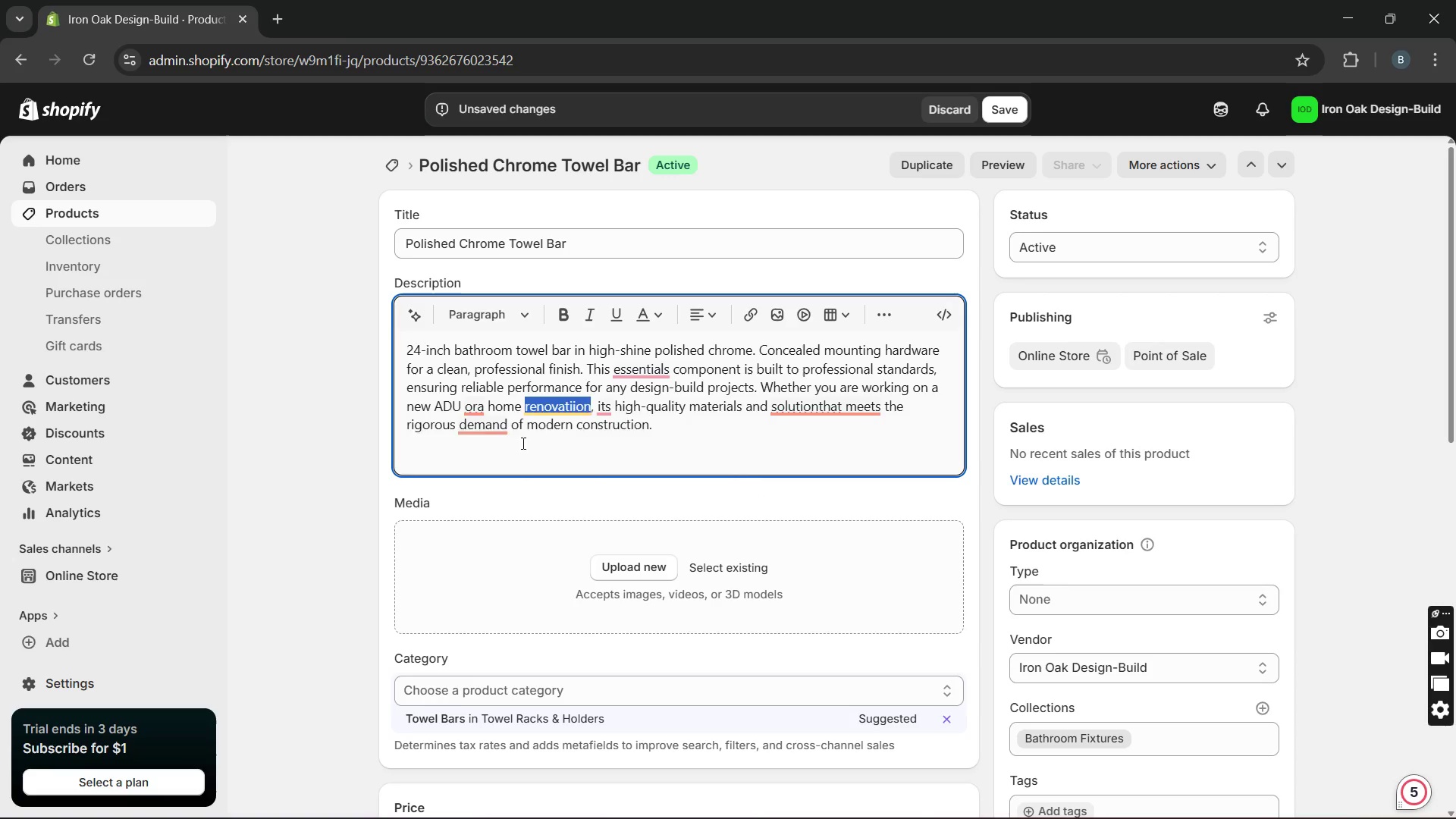 
key(Unknown)
 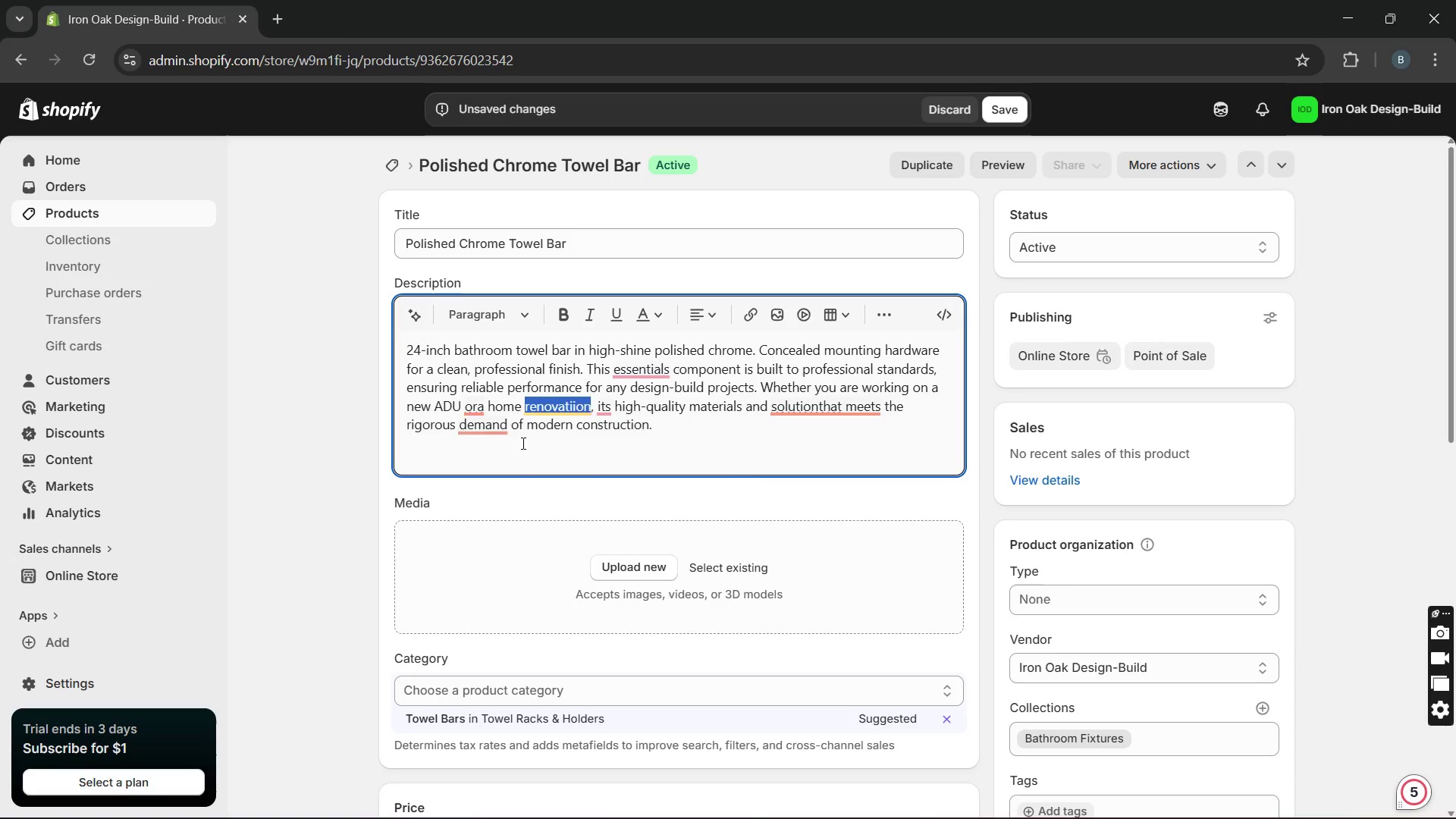 
key(Unknown)
 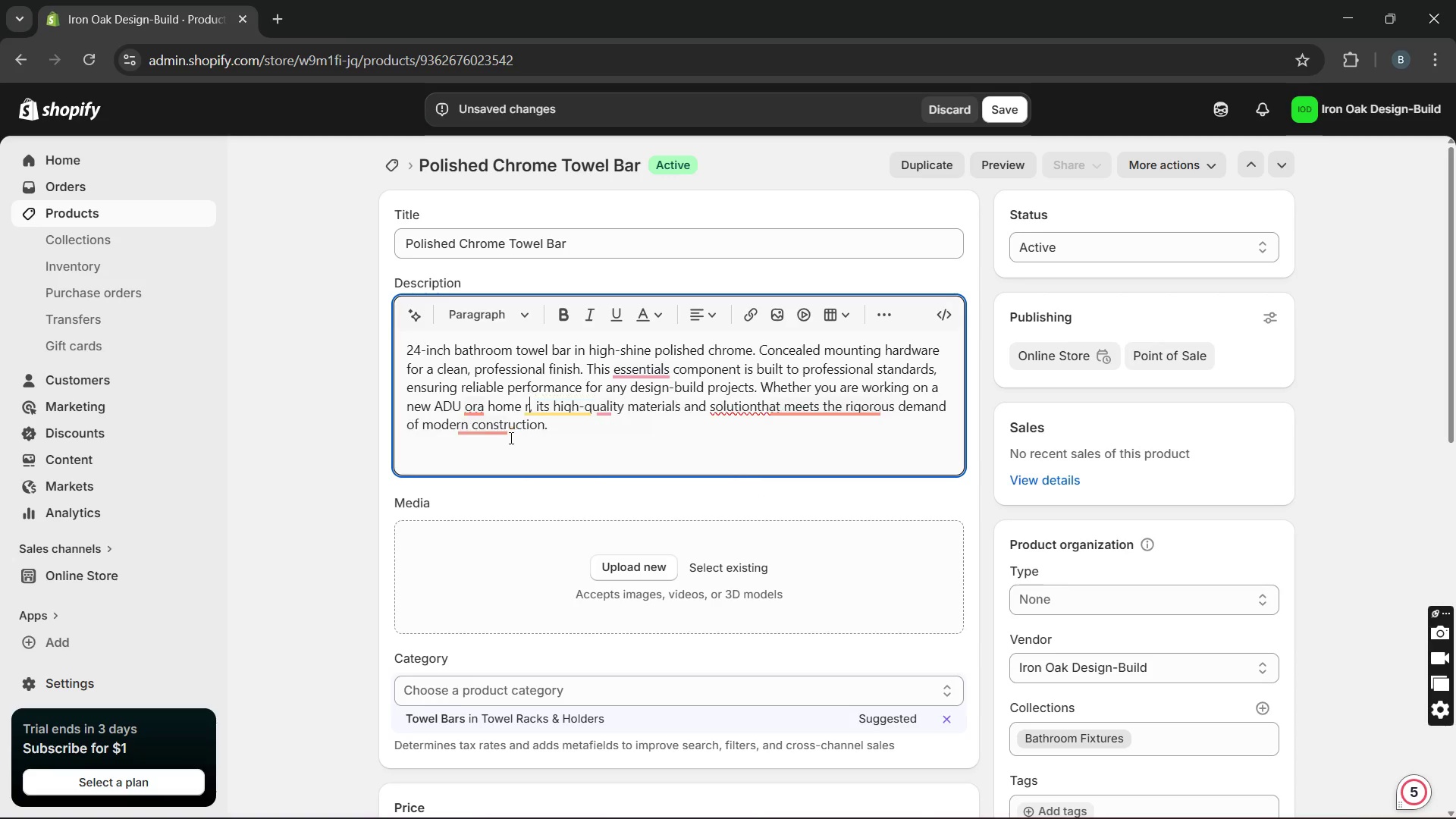 
key(Unknown)
 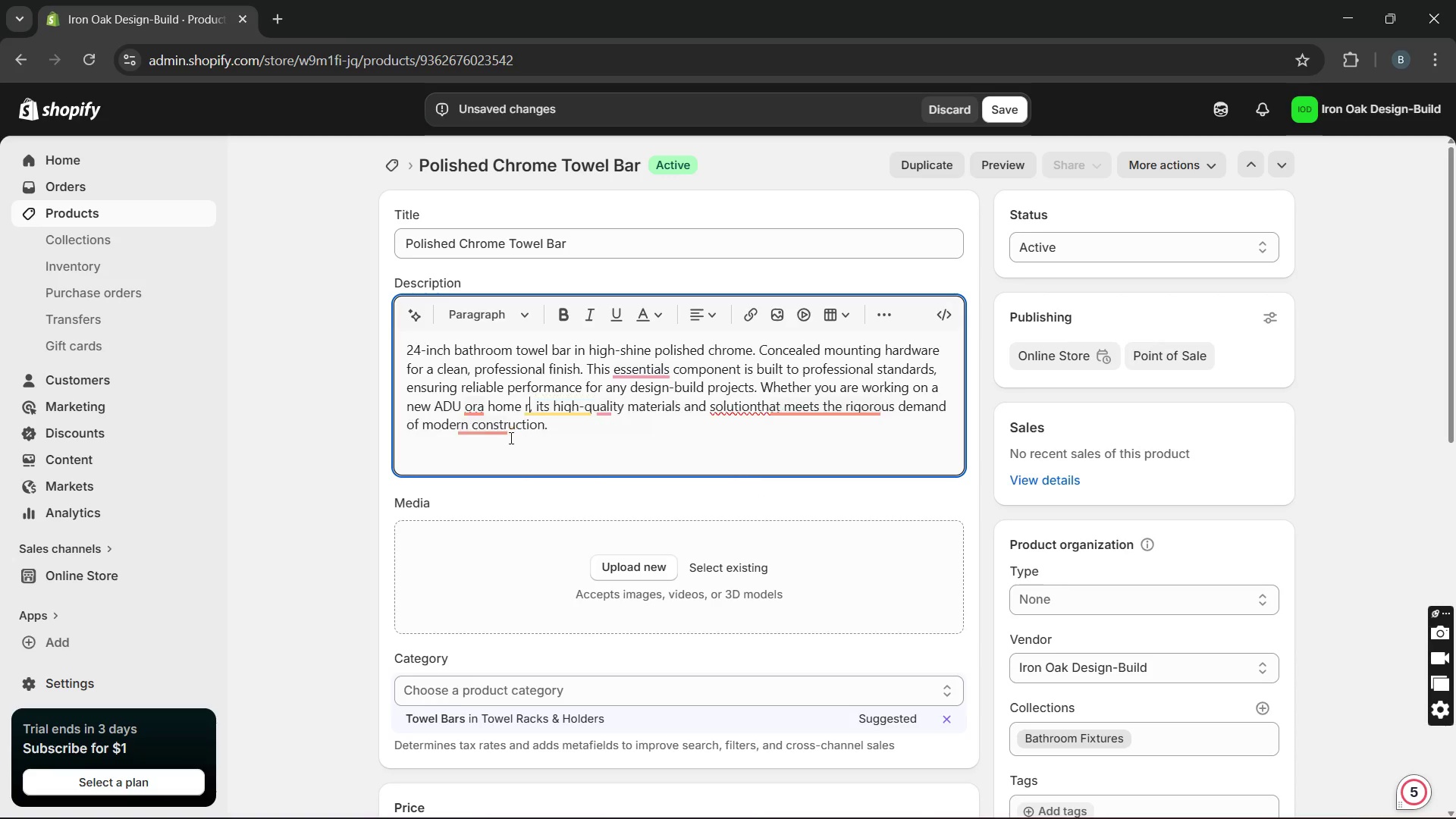 
key(Unknown)
 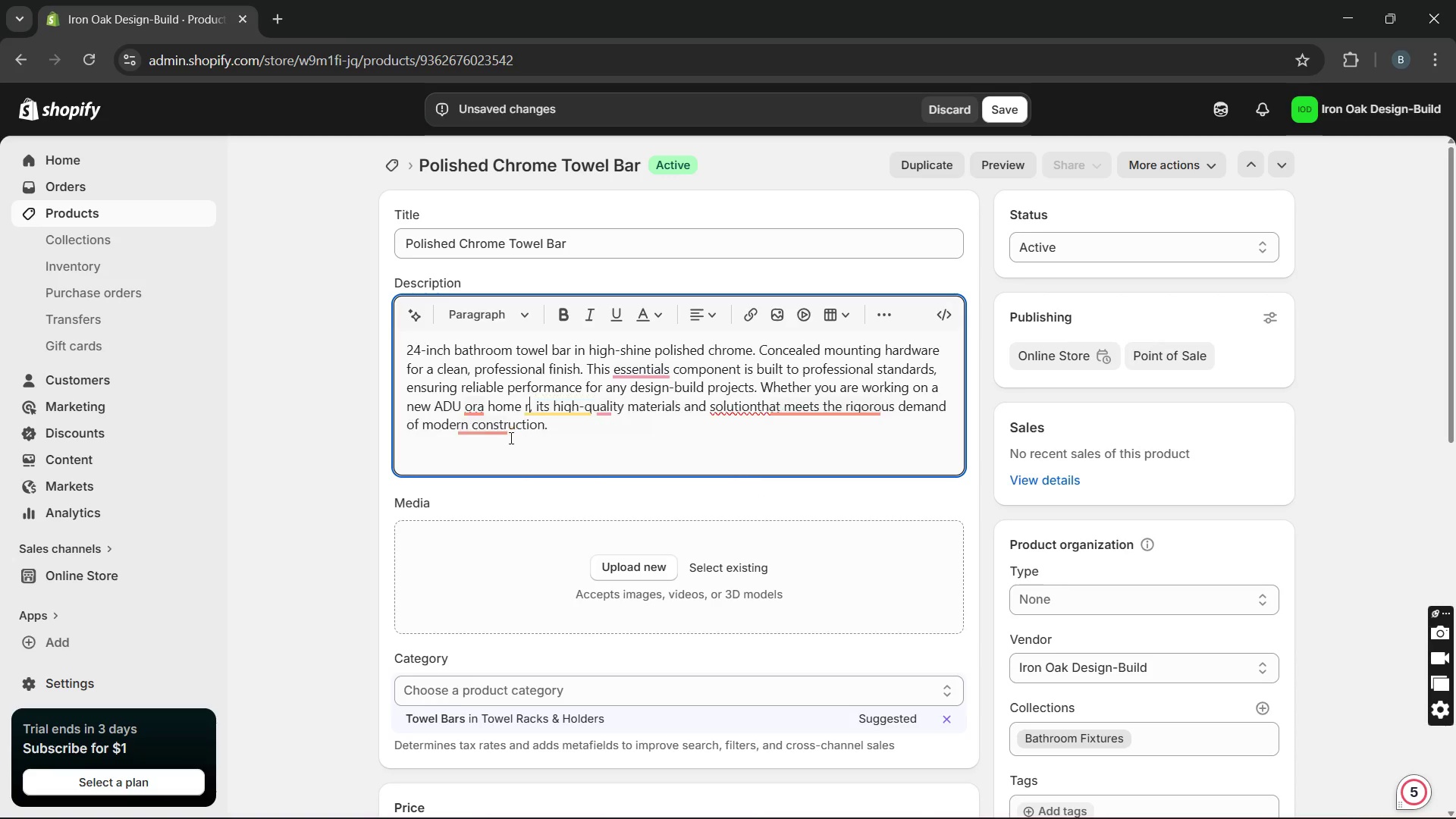 
key(Unknown)
 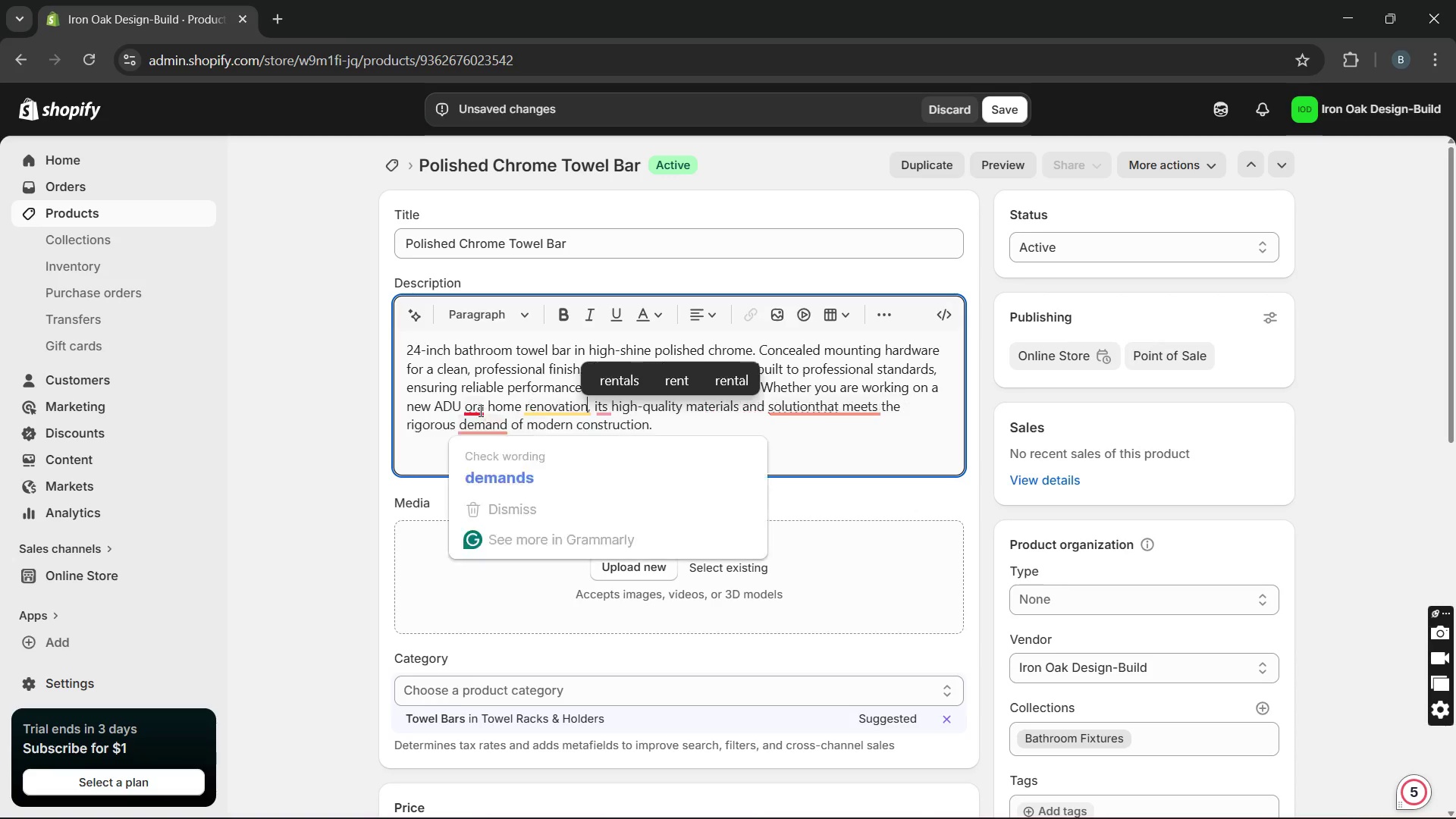 
key(Unknown)
 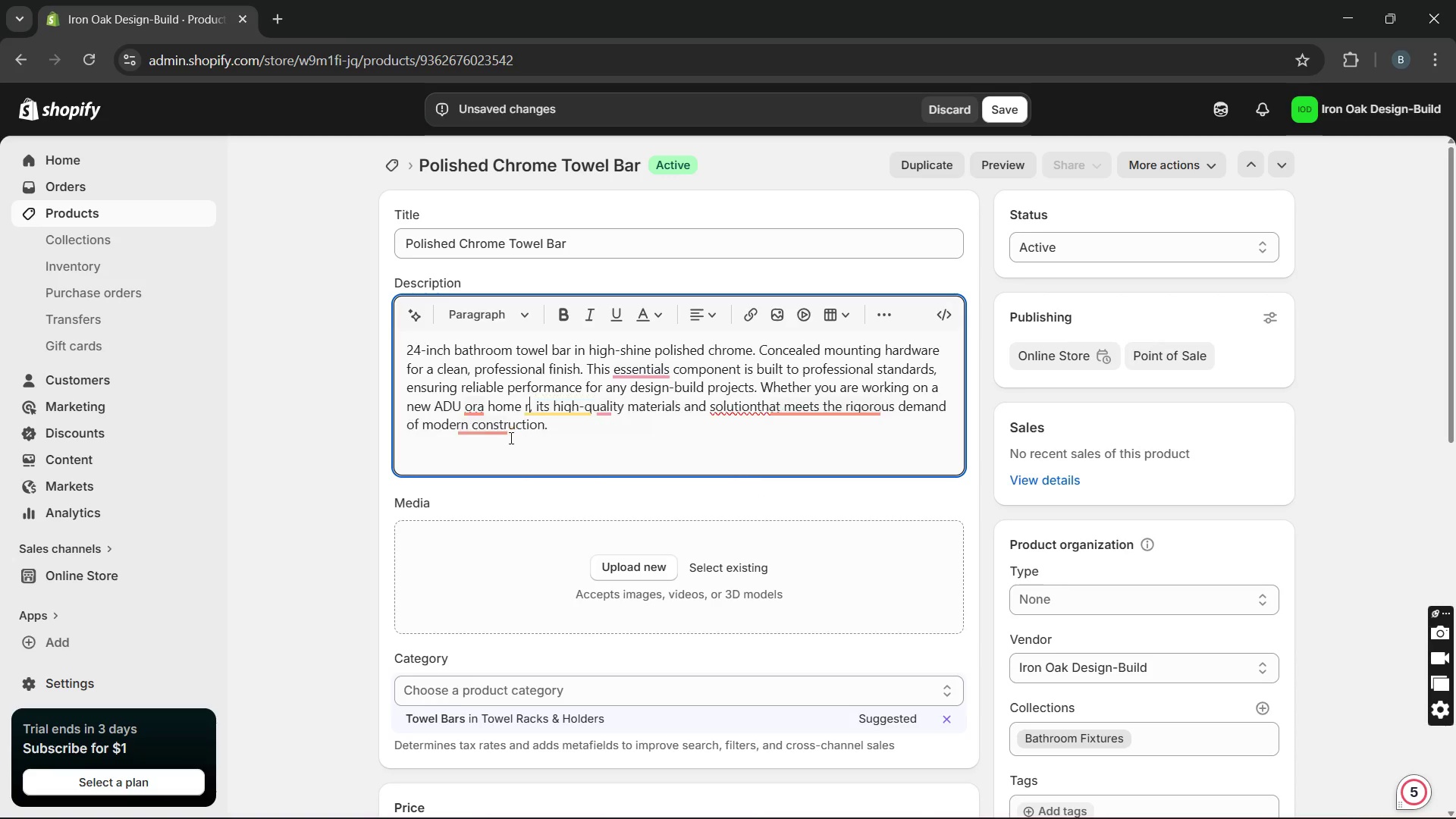 
key(Unknown)
 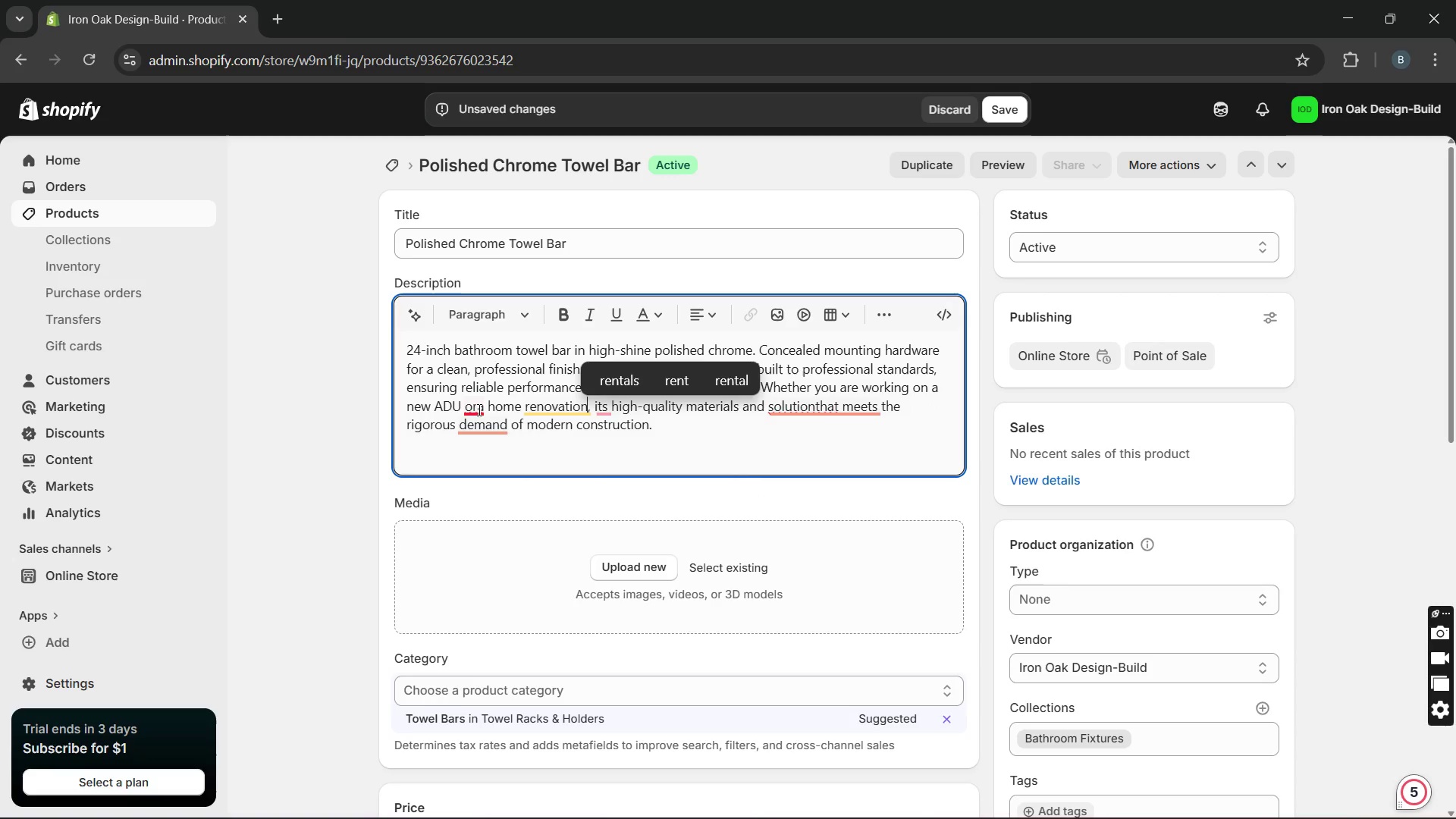 
key(Unknown)
 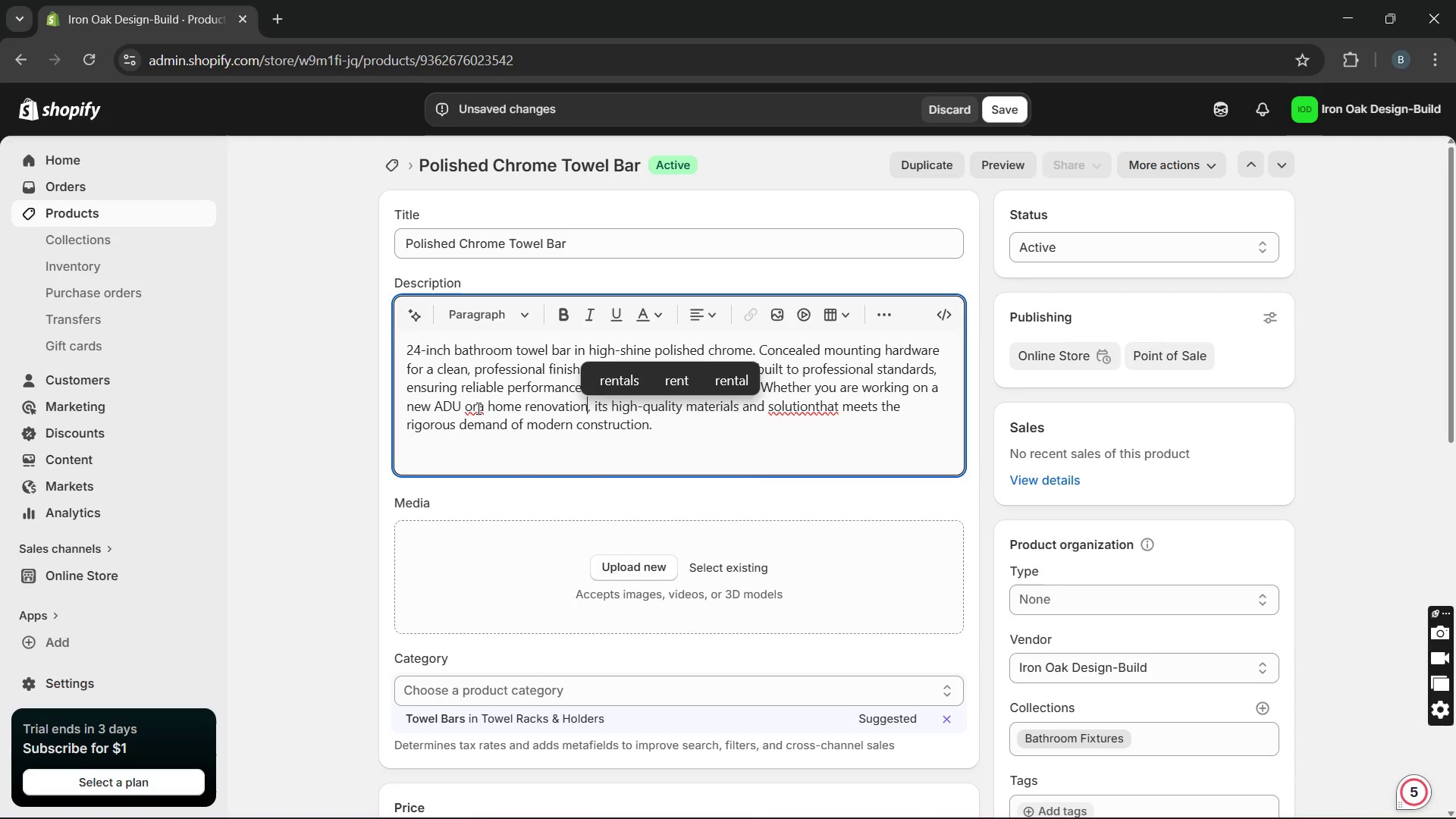 
key(Unknown)
 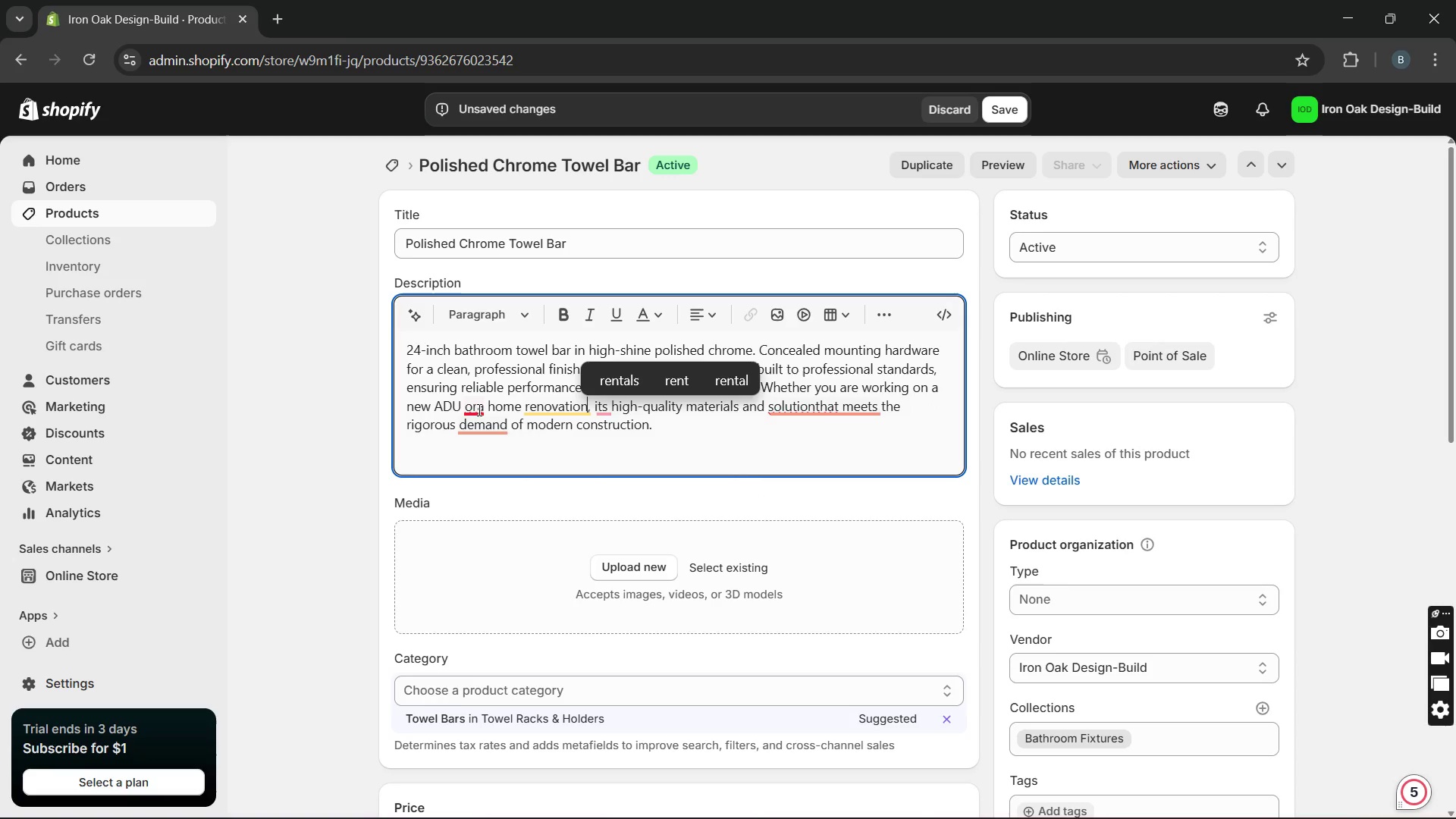 
left_click([477, 408])
 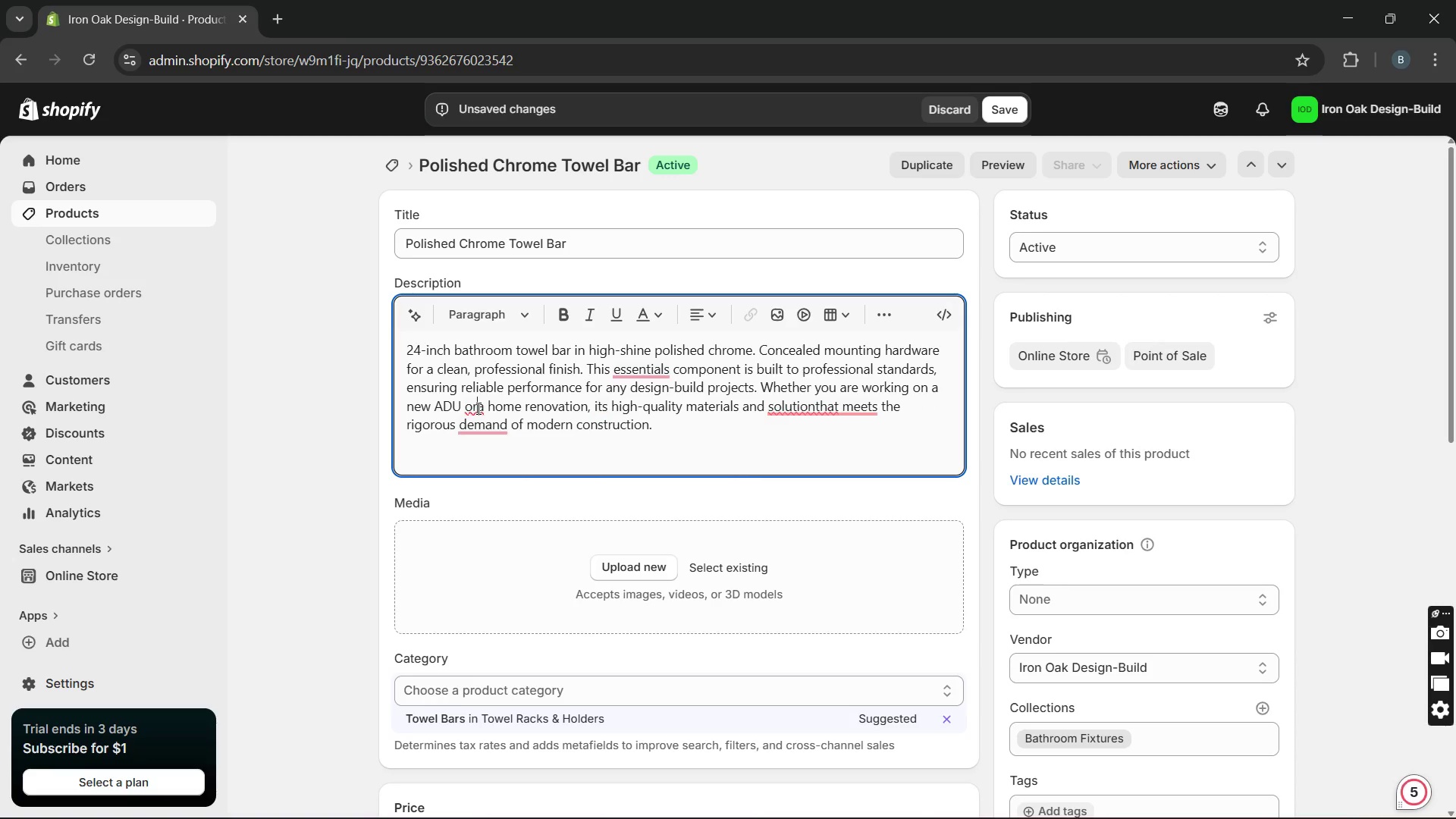 
key(Space)
 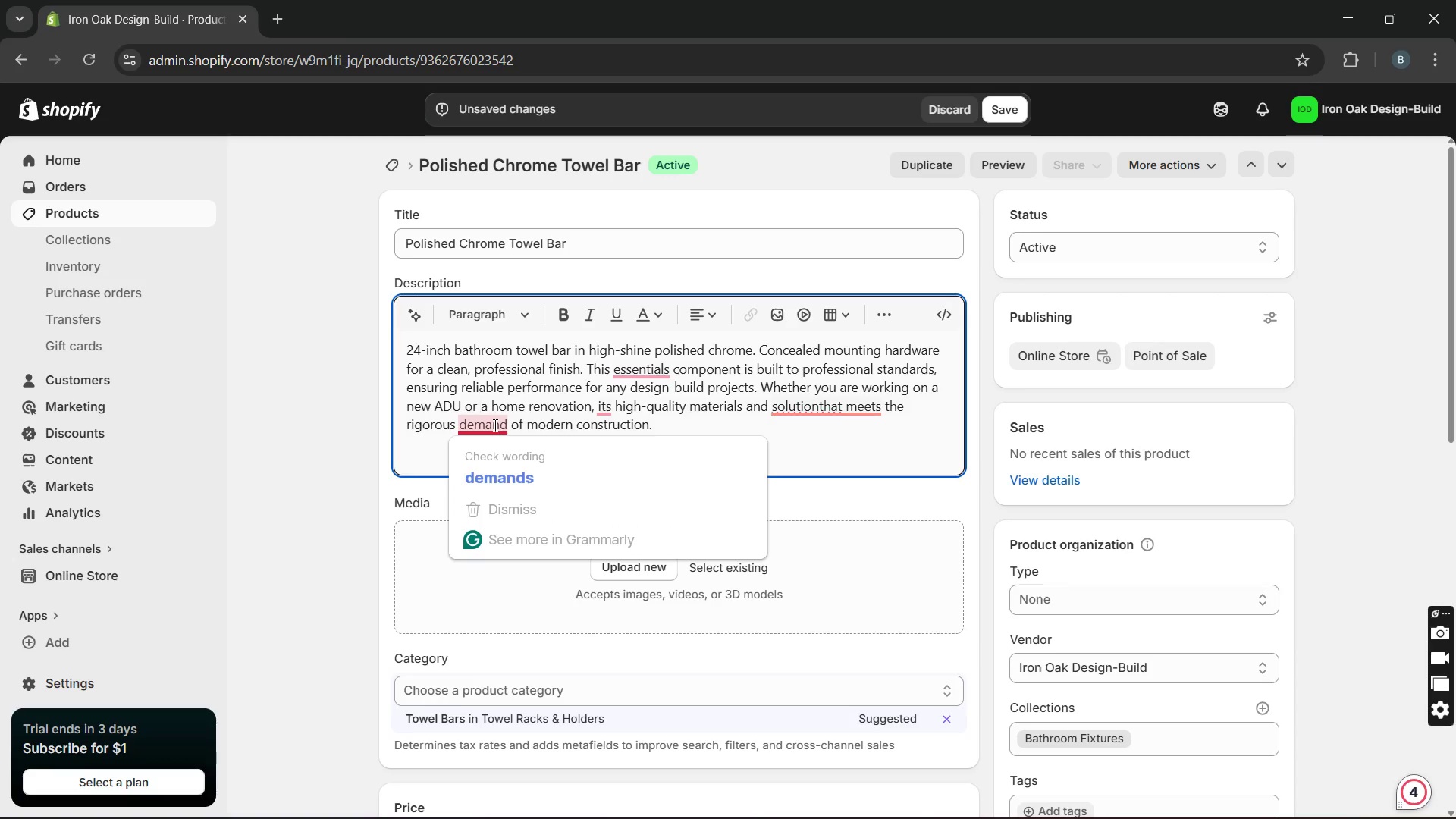 
left_click([497, 466])
 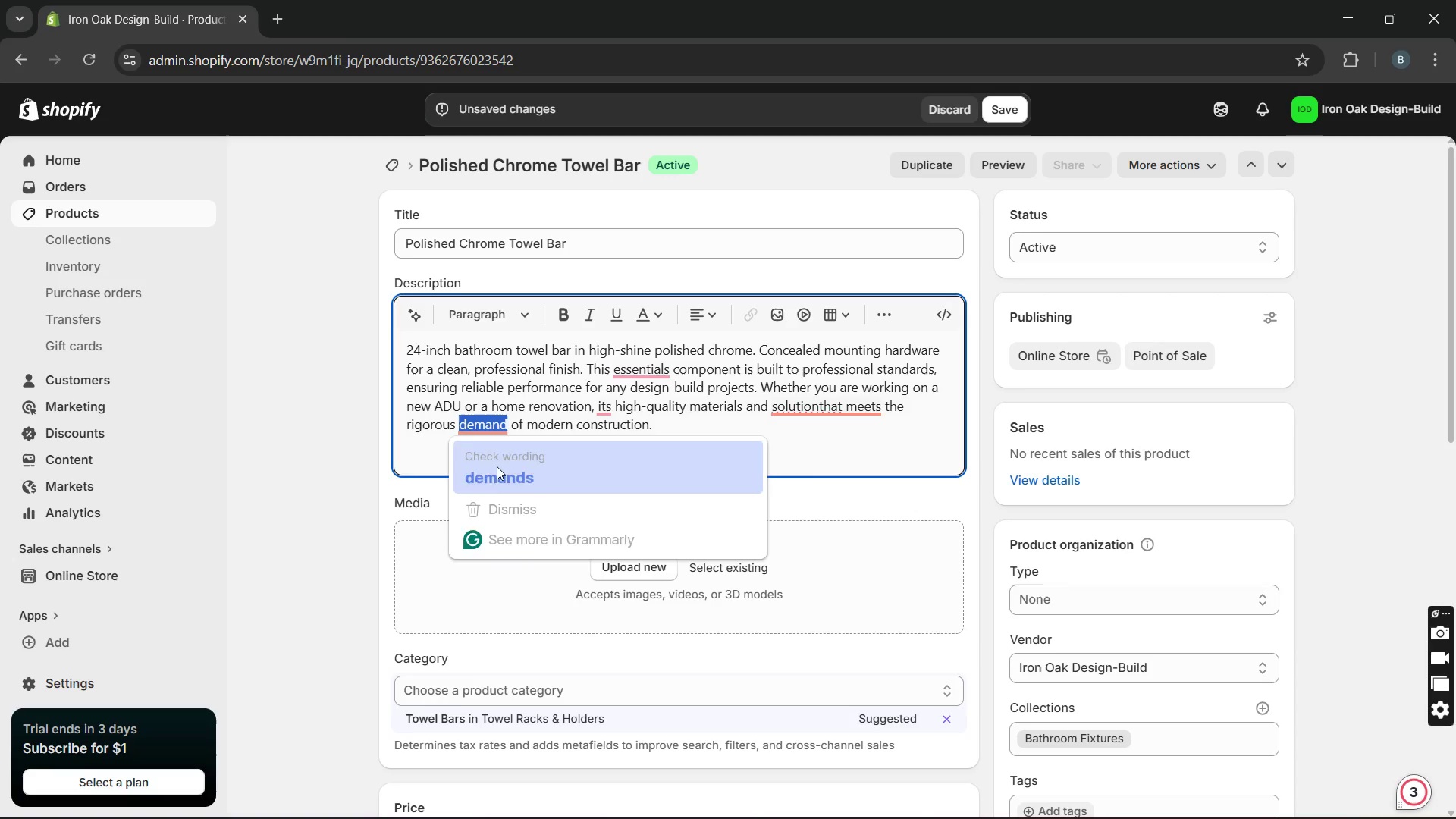 
key(Unknown)
 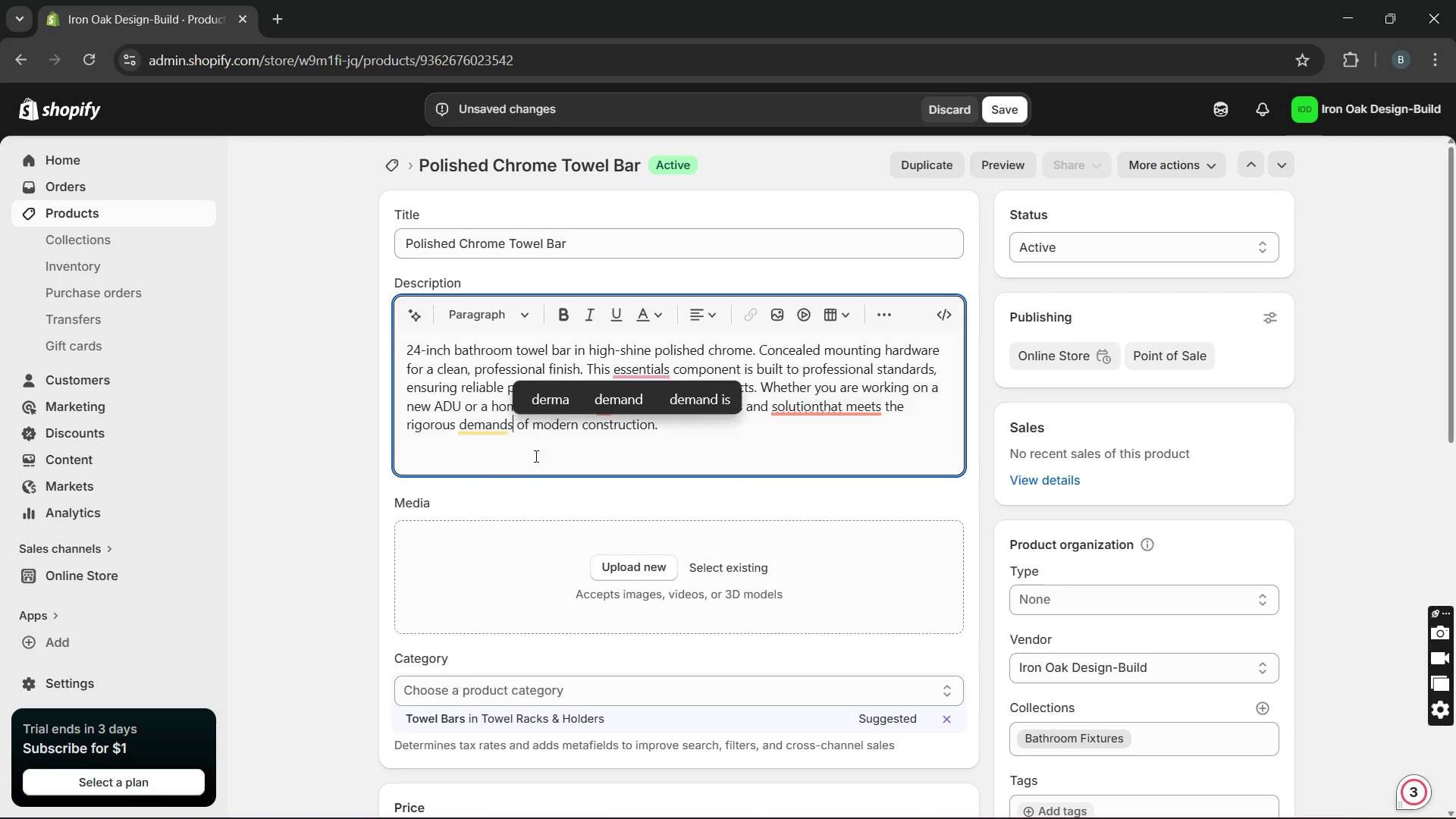 
key(Unknown)
 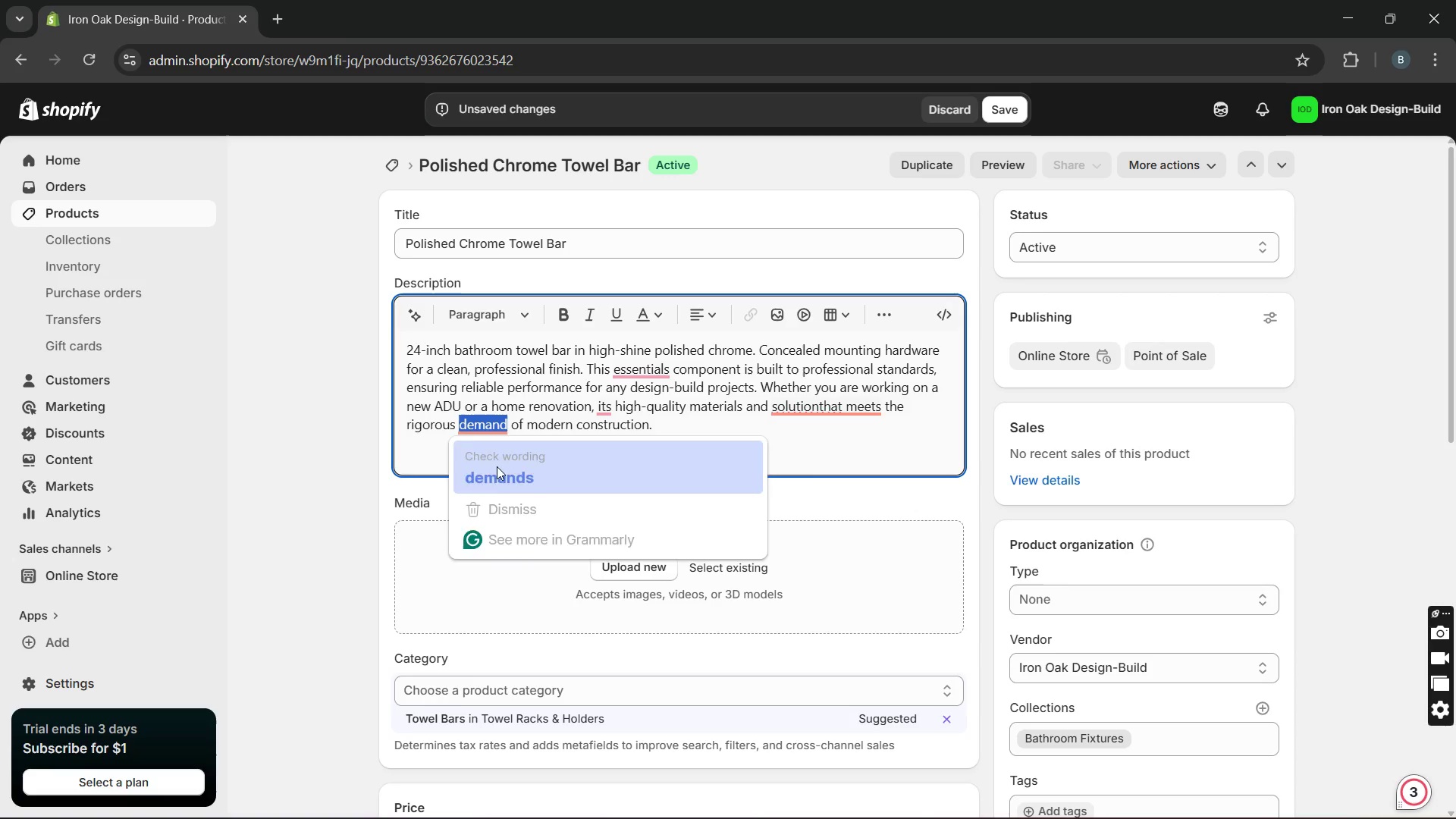 
key(Unknown)
 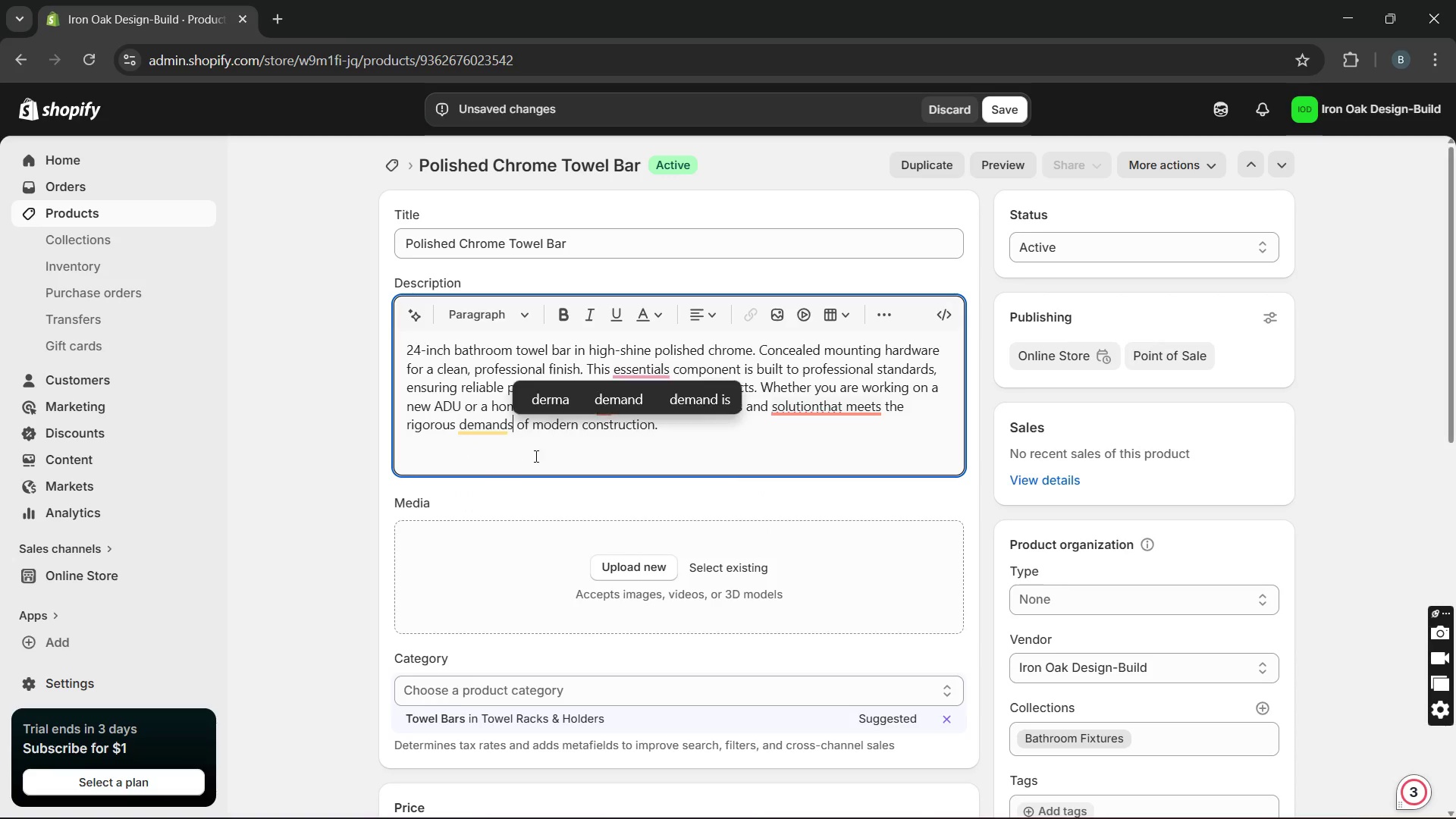 
key(Unknown)
 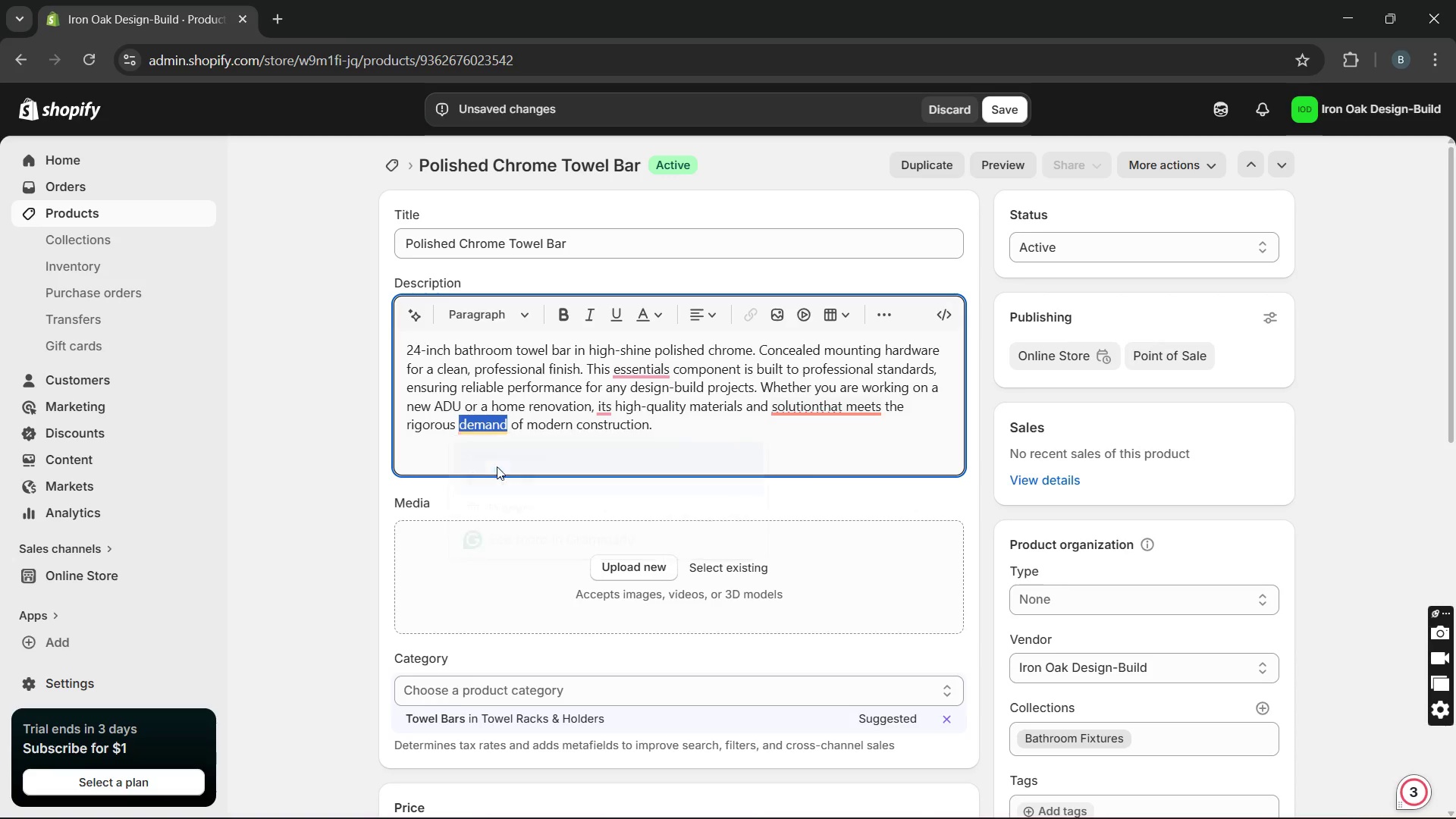 
key(Unknown)
 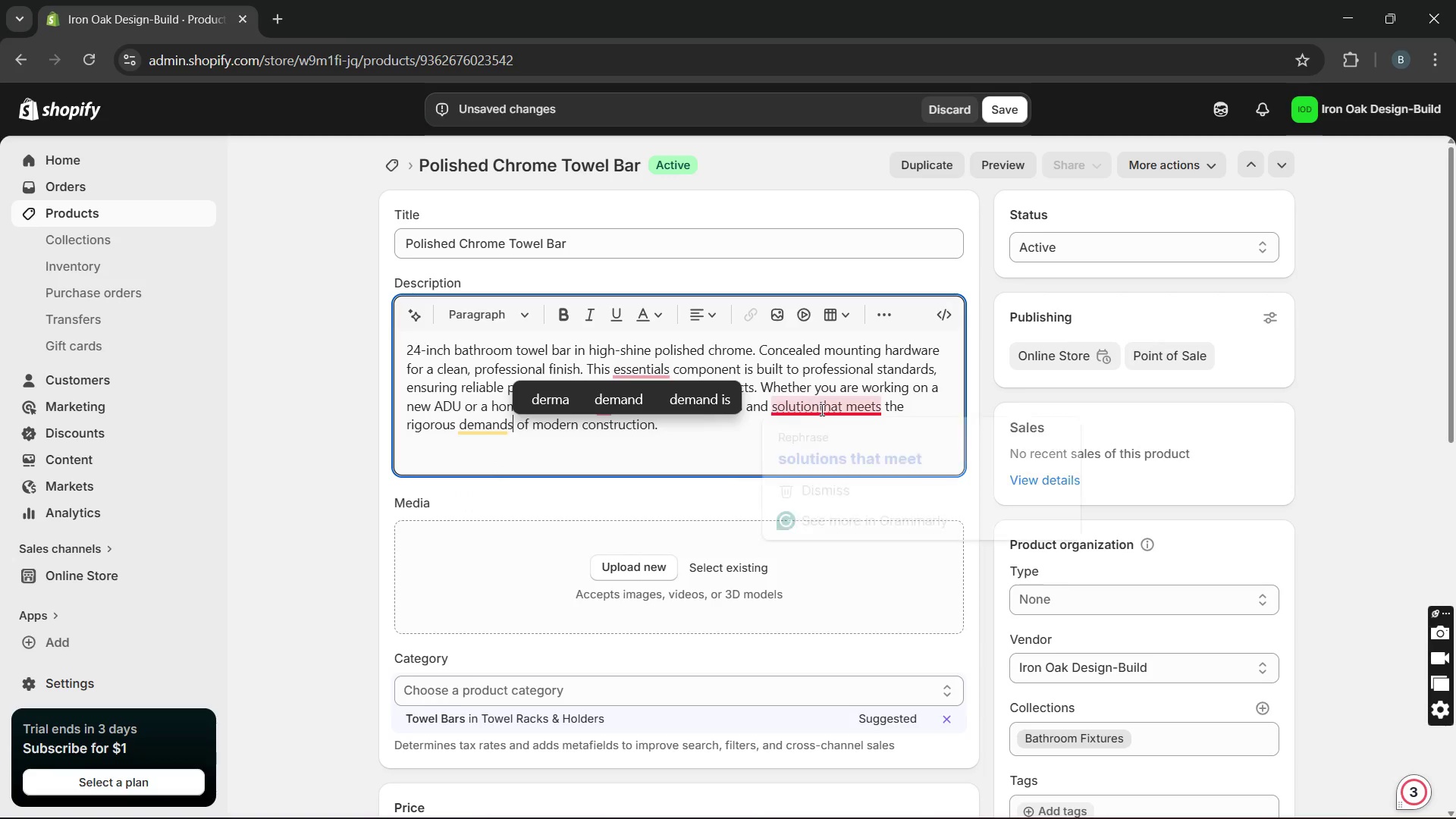 
key(Unknown)
 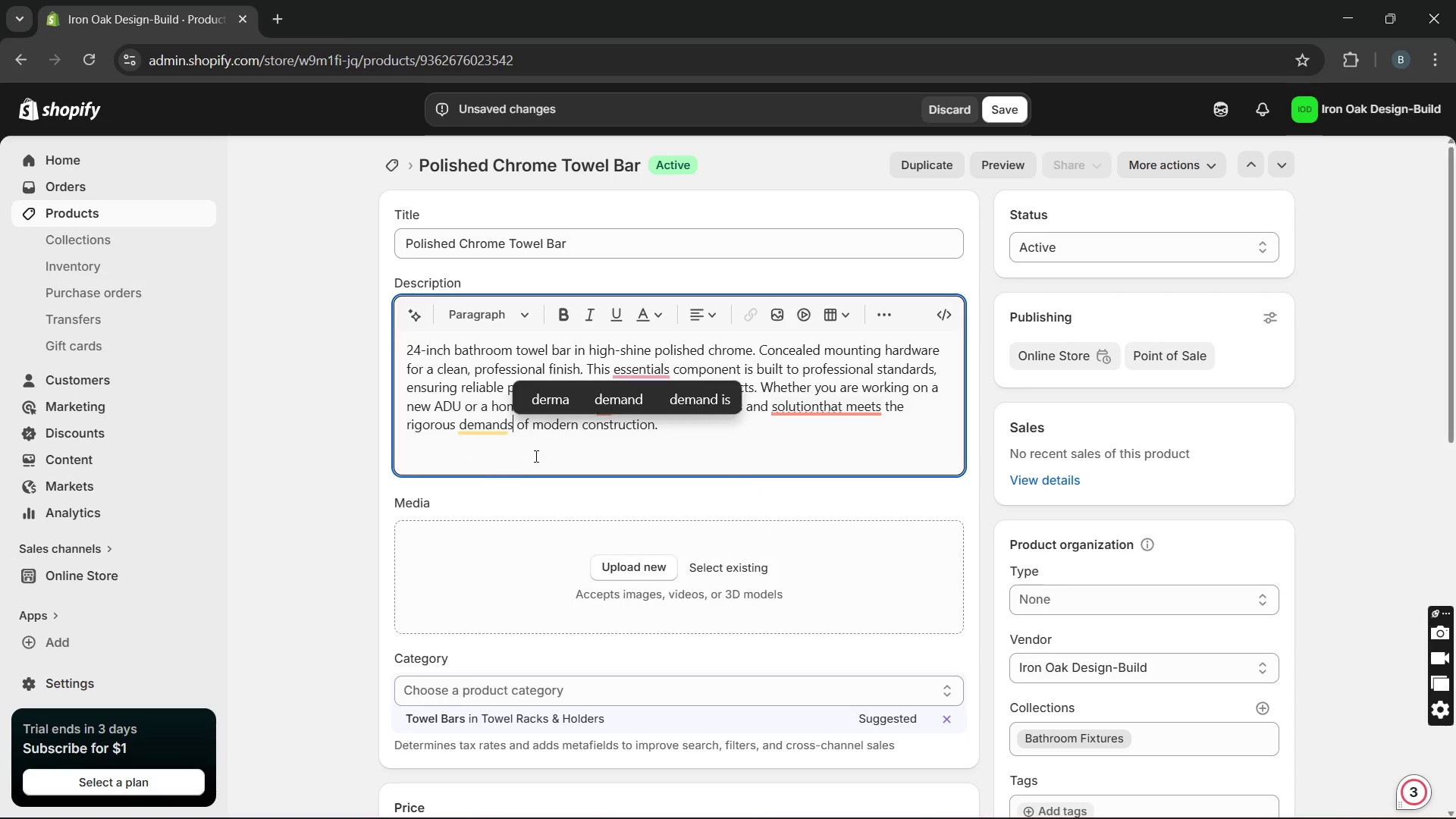 
key(Unknown)
 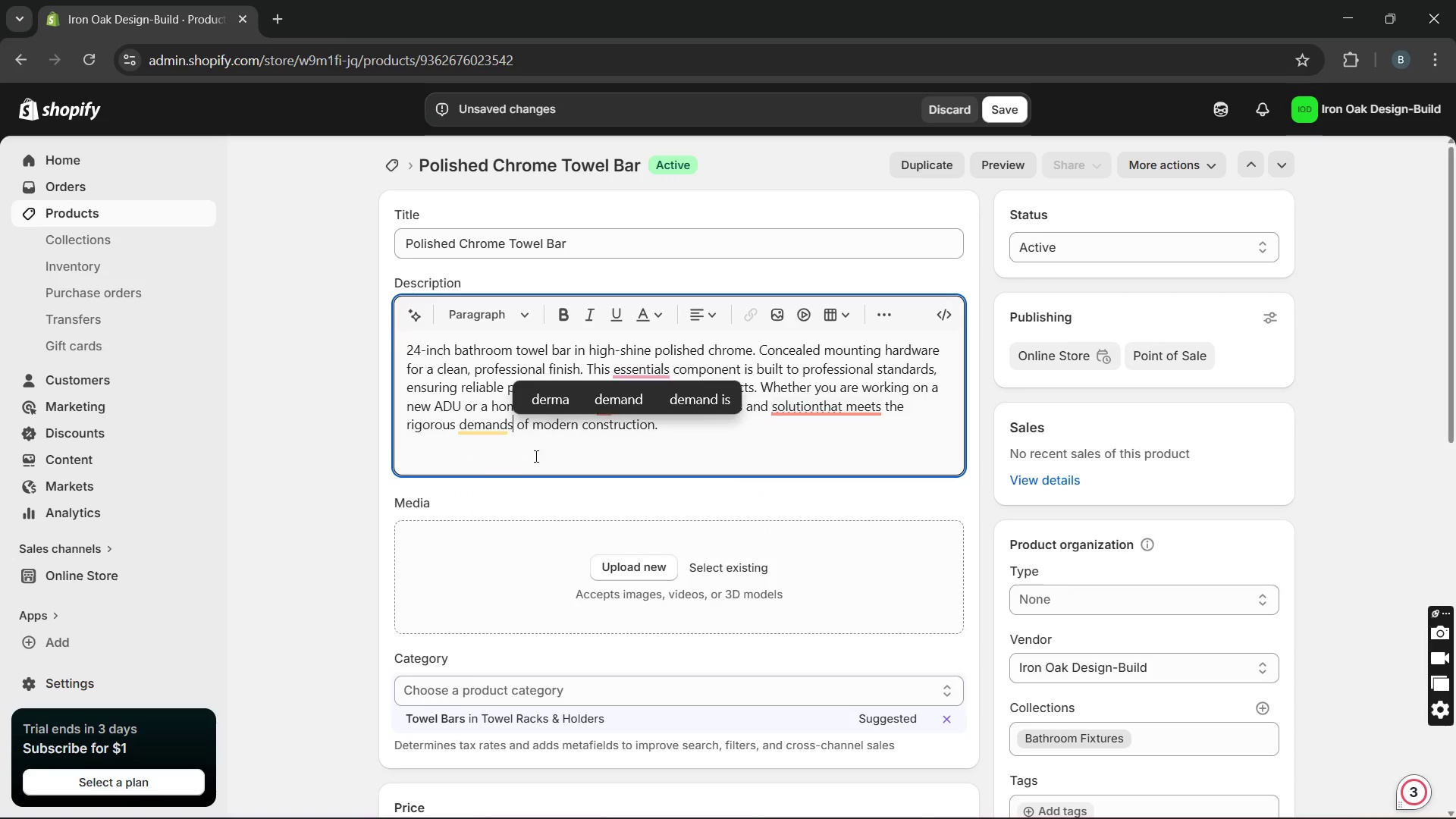 
left_click([819, 407])
 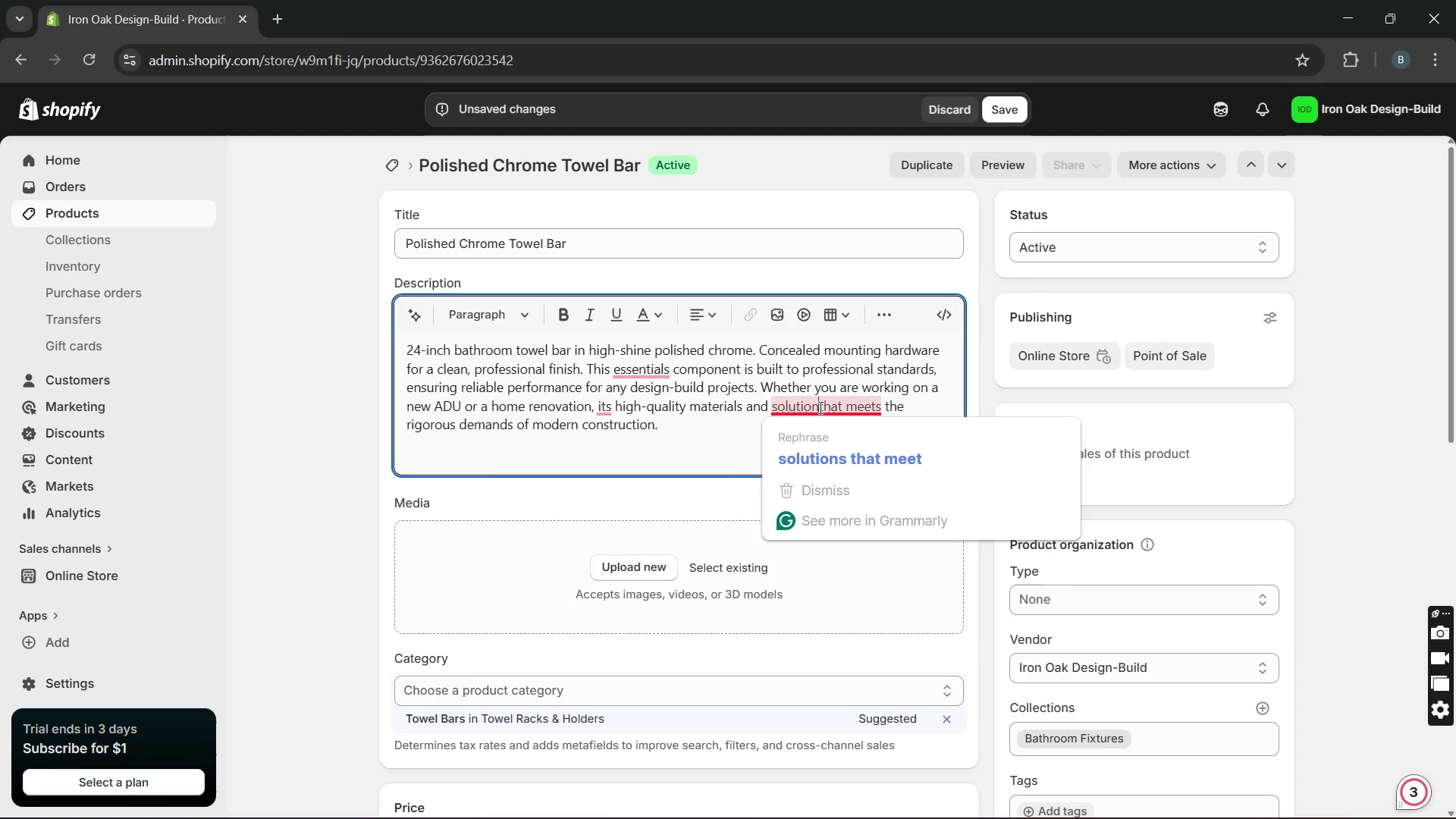 
key(Space)
 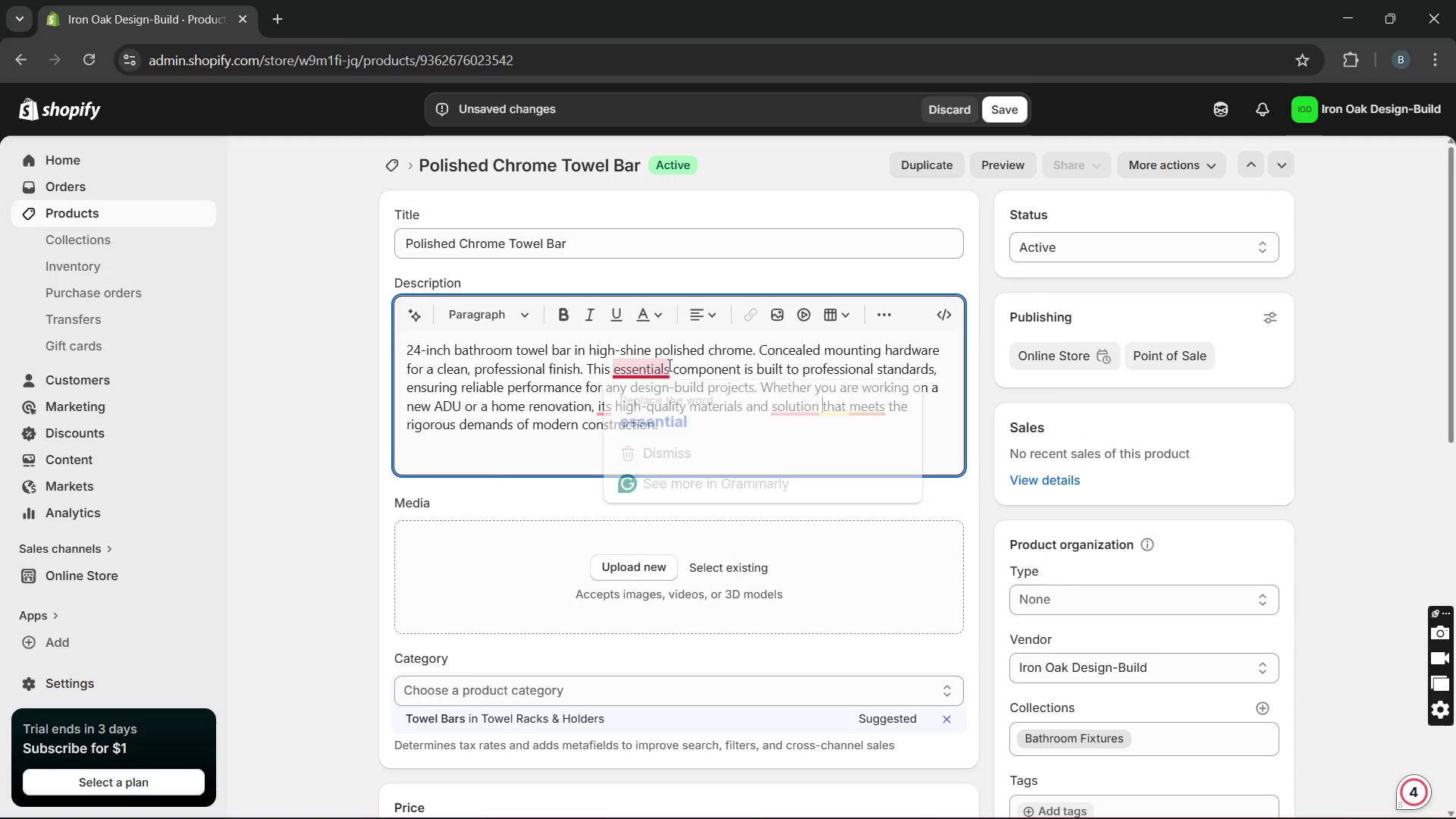 
left_click([666, 416])
 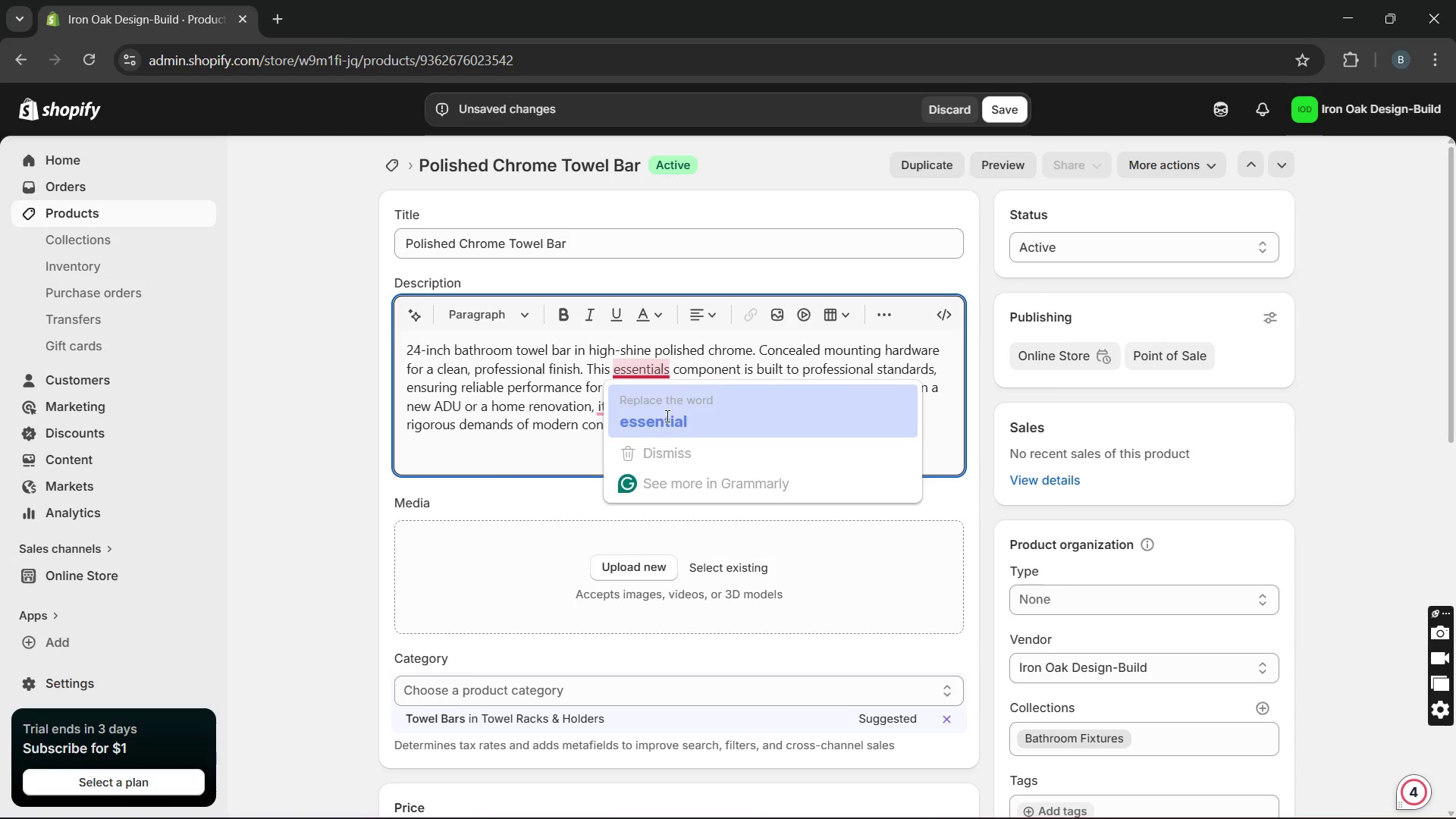 
key(Unknown)
 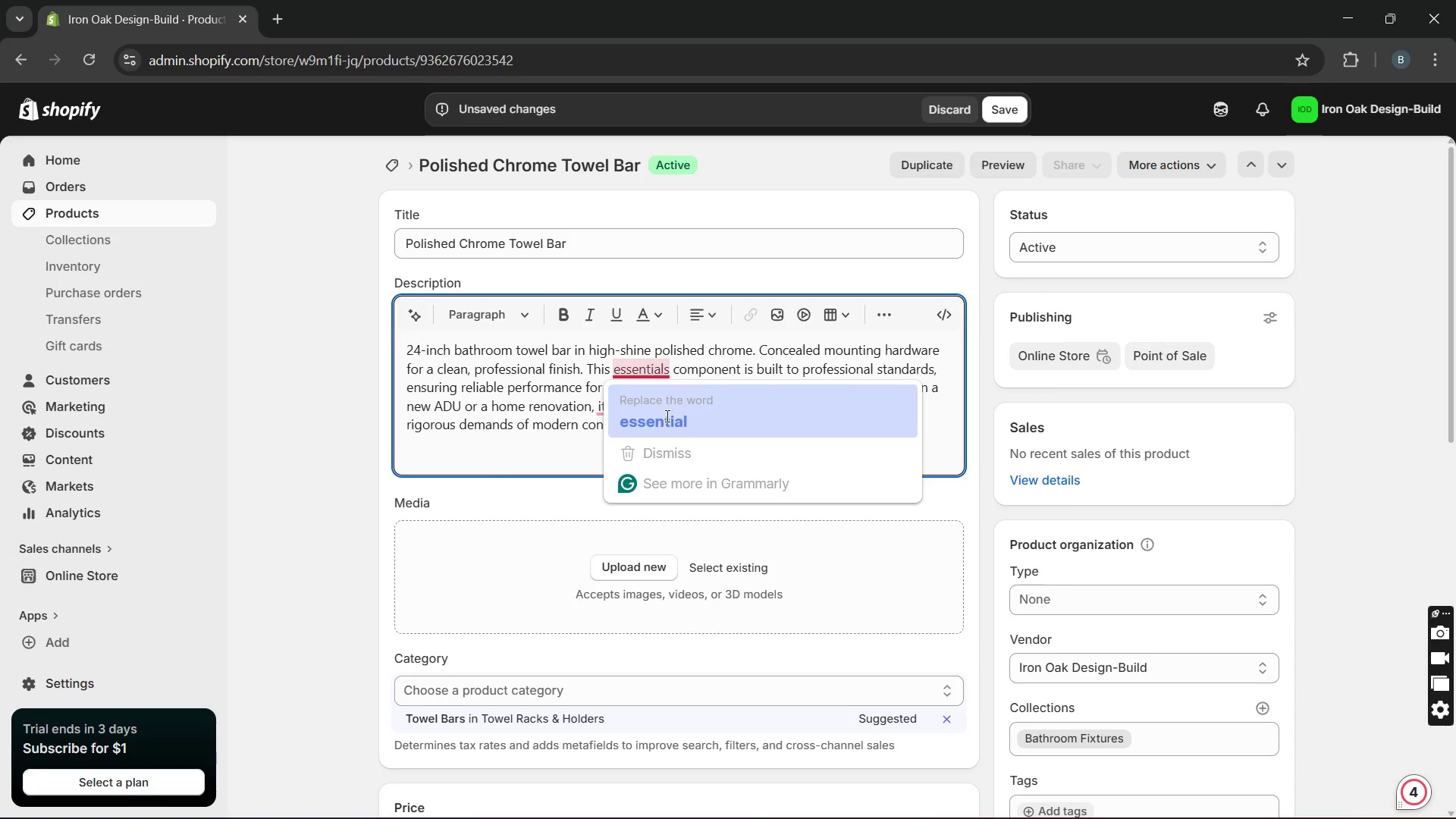 
key(Unknown)
 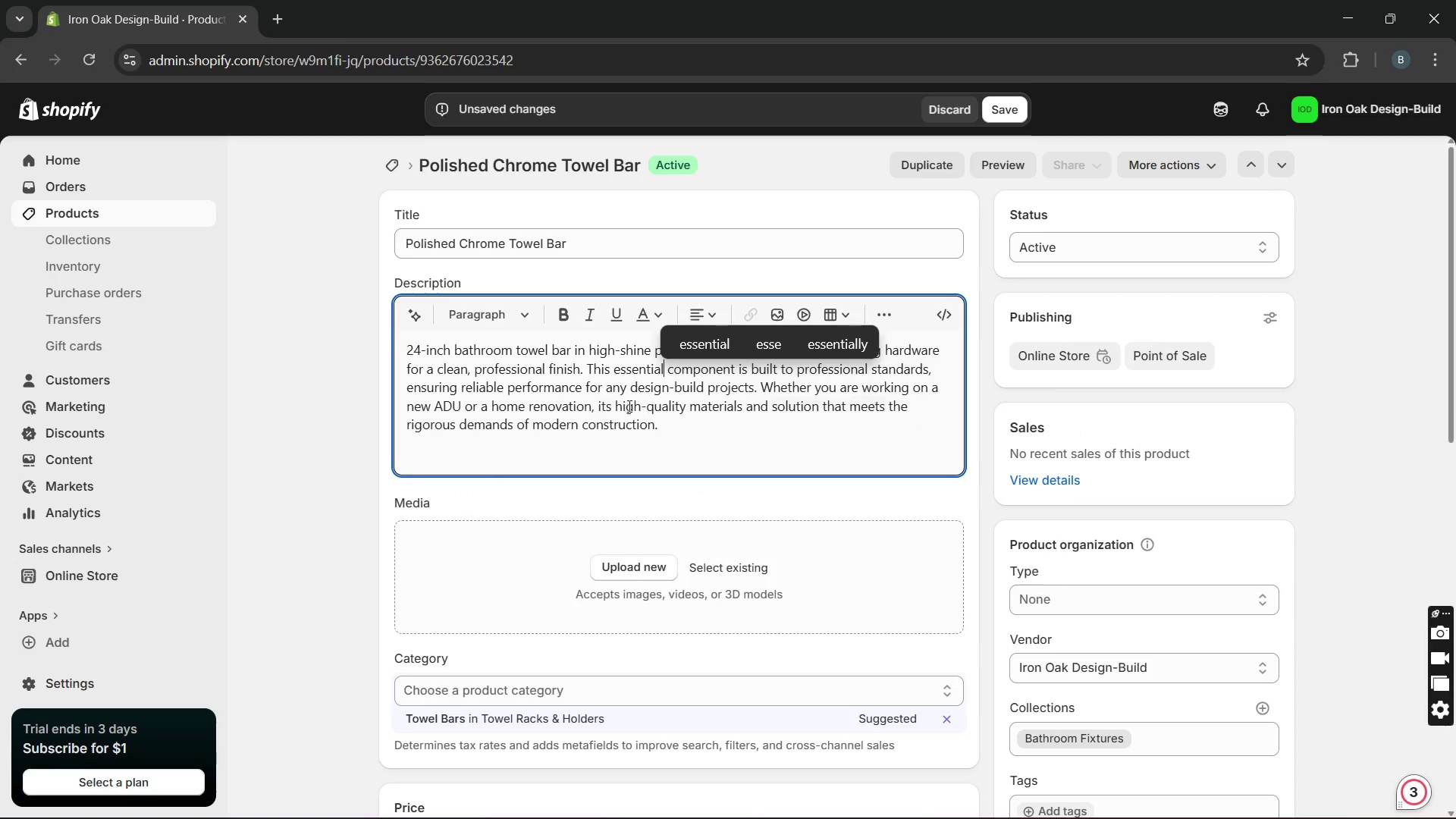 
key(Unknown)
 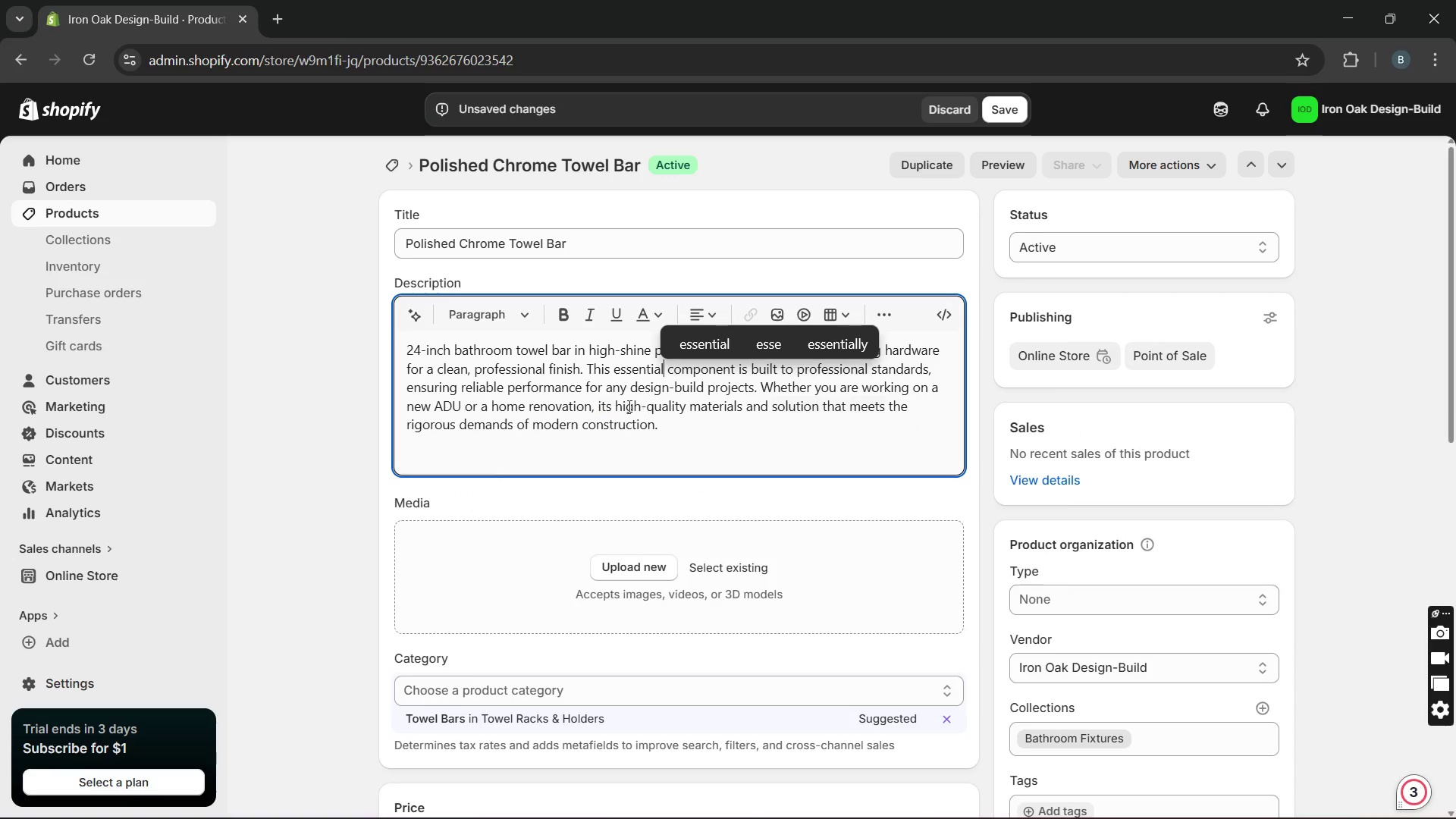 
key(Unknown)
 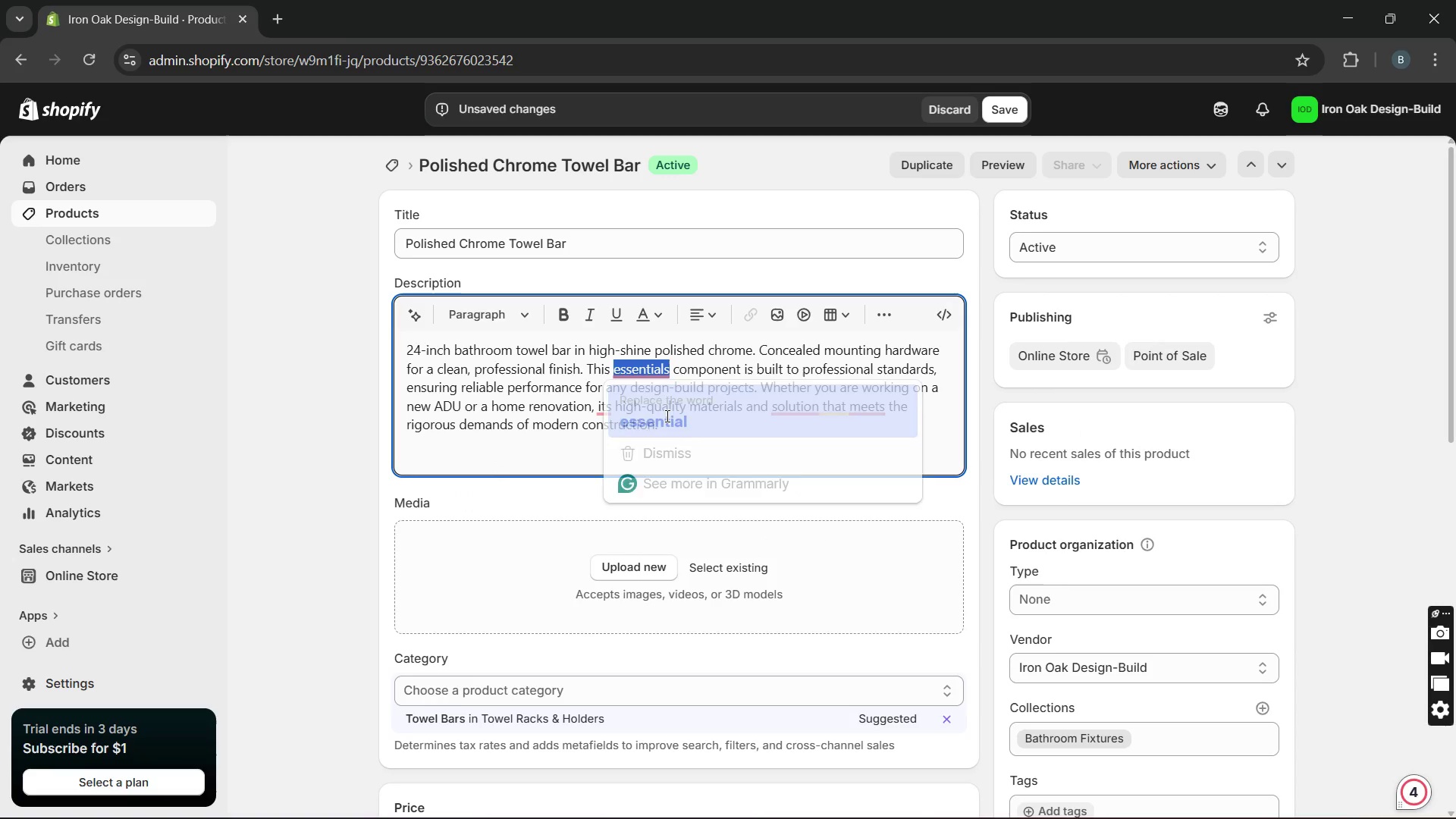 
key(Unknown)
 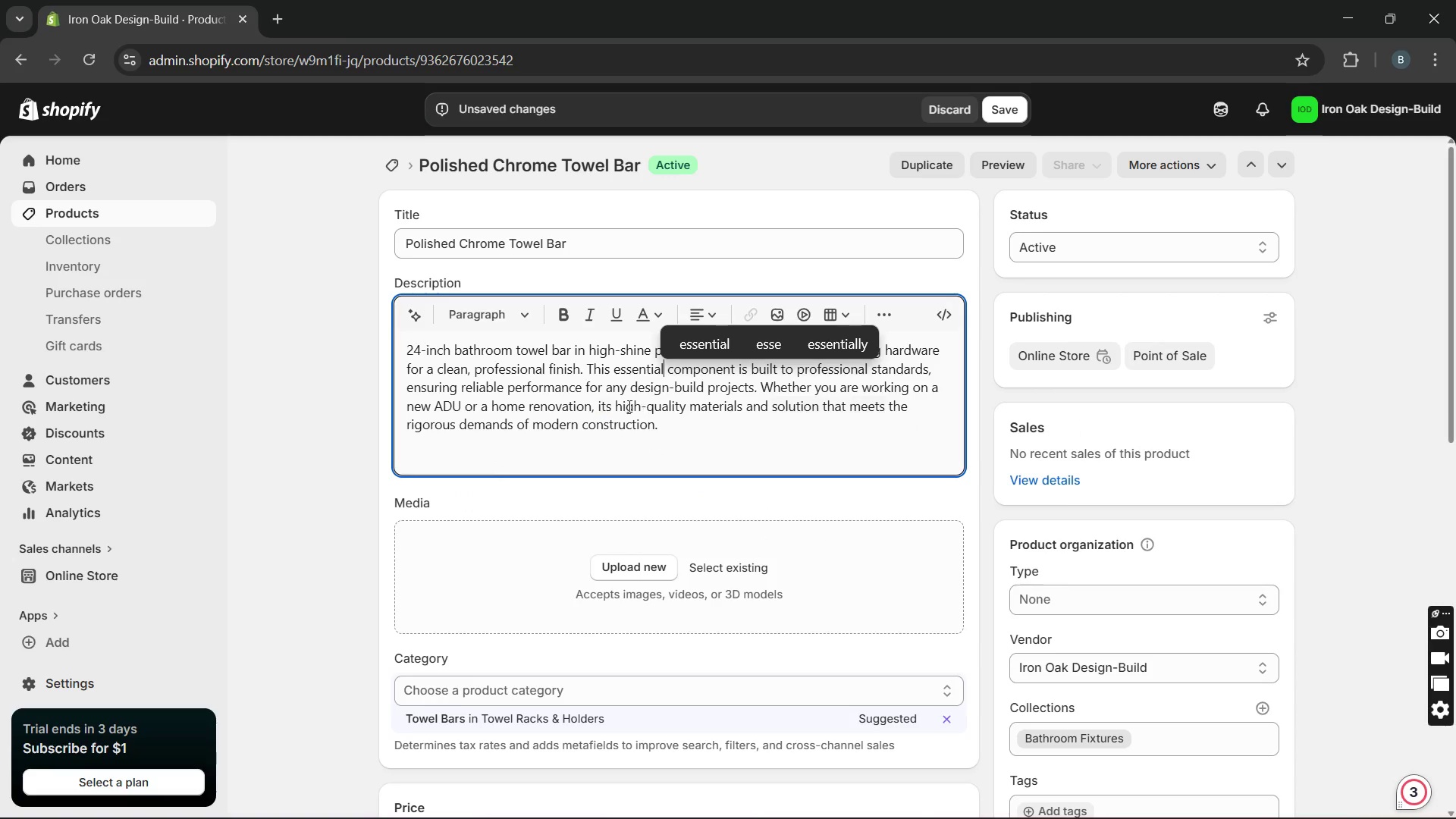 
key(Unknown)
 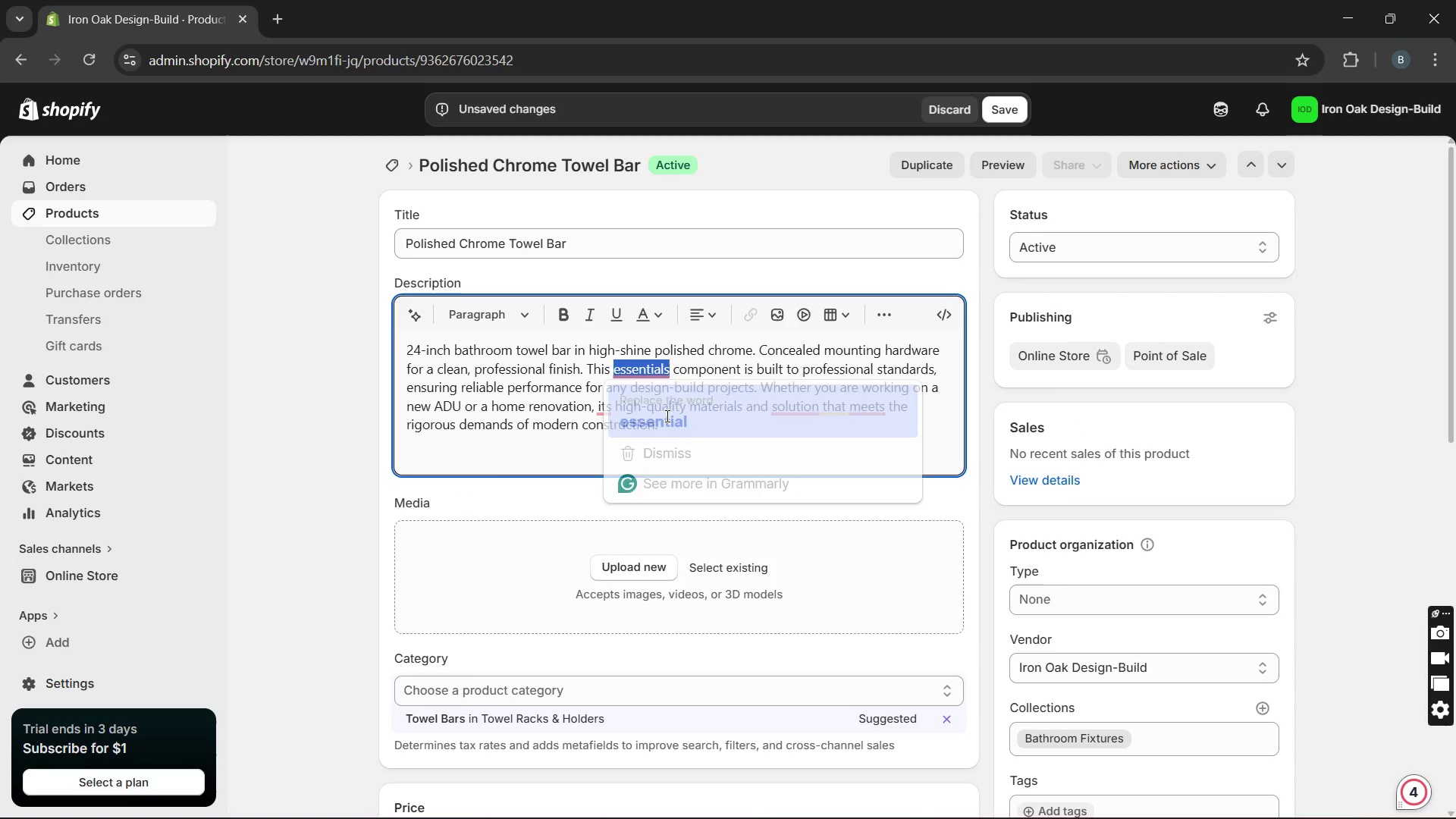 
hold_key(key=Unknown, duration=2.08)
 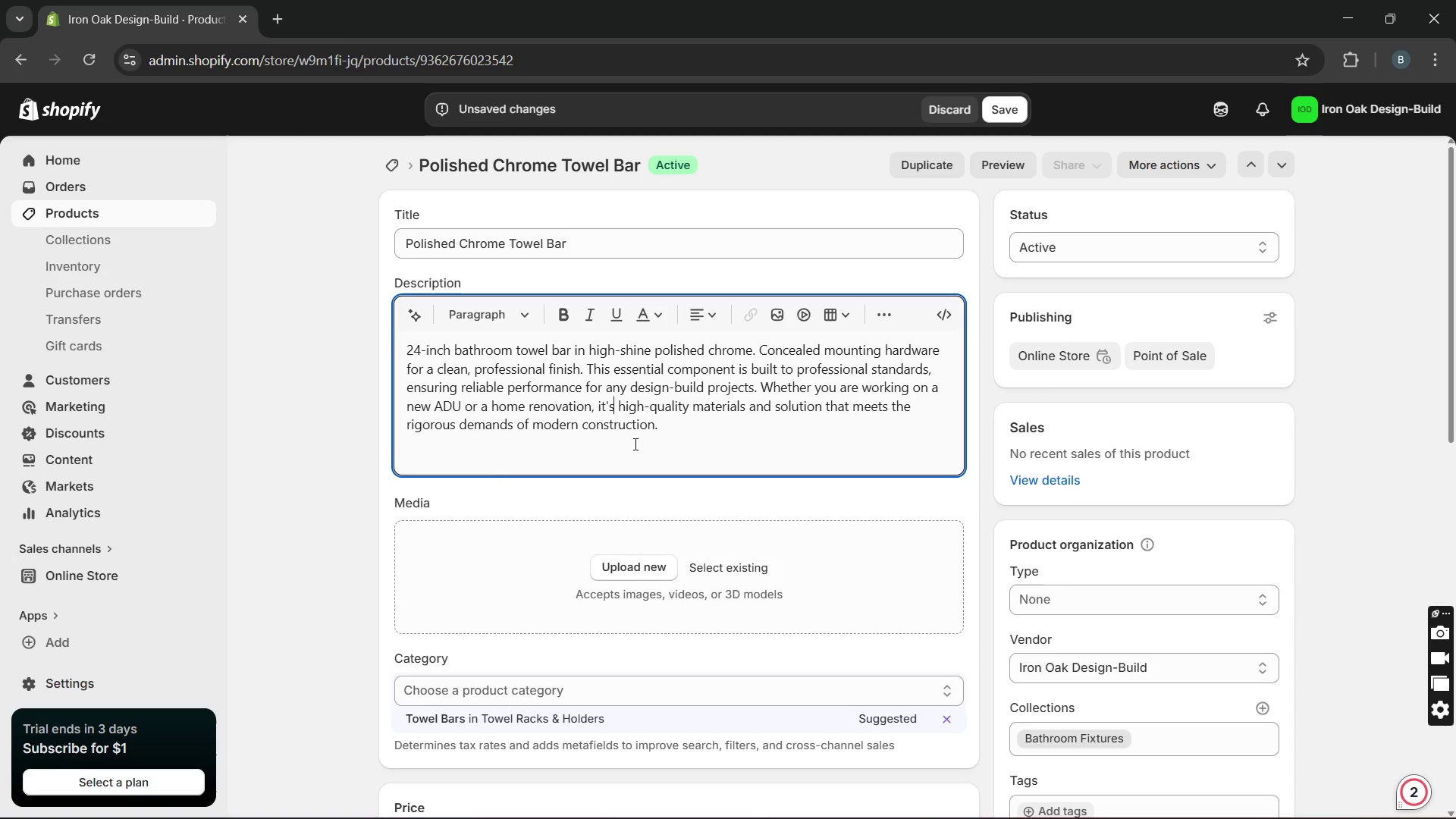 
left_click([620, 444])
 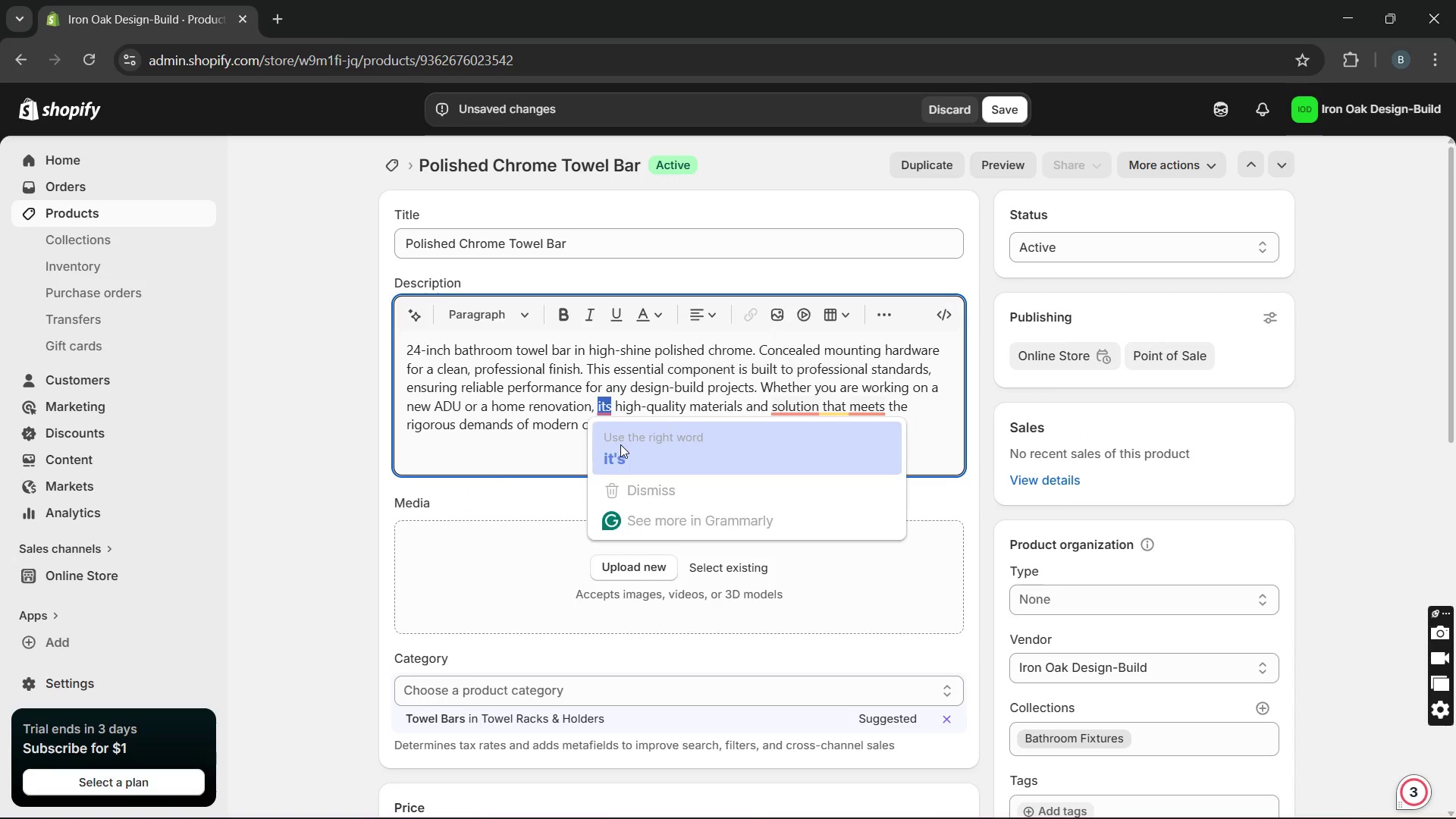 
key(Unknown)
 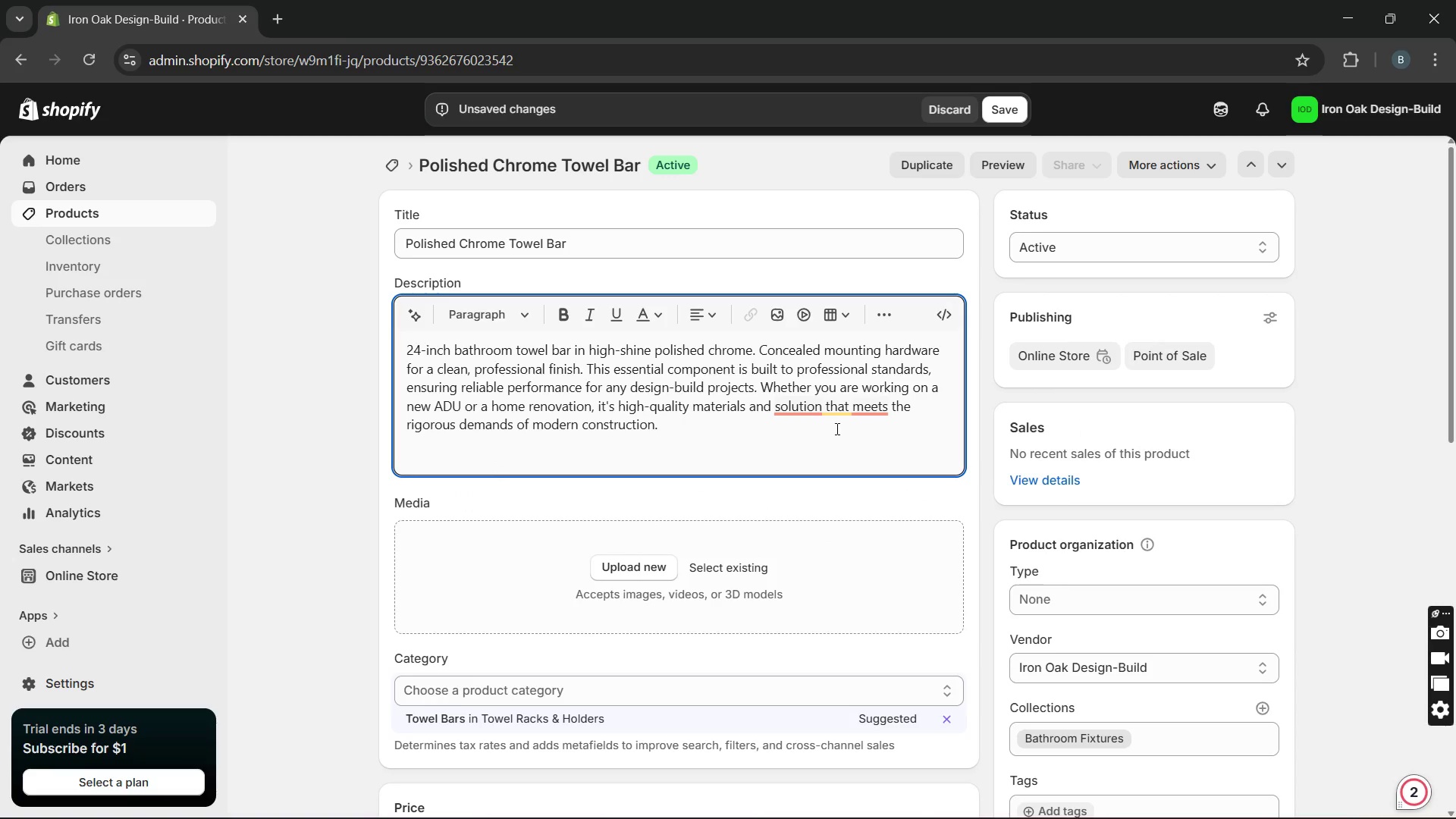 
mouse_move([872, 431])
 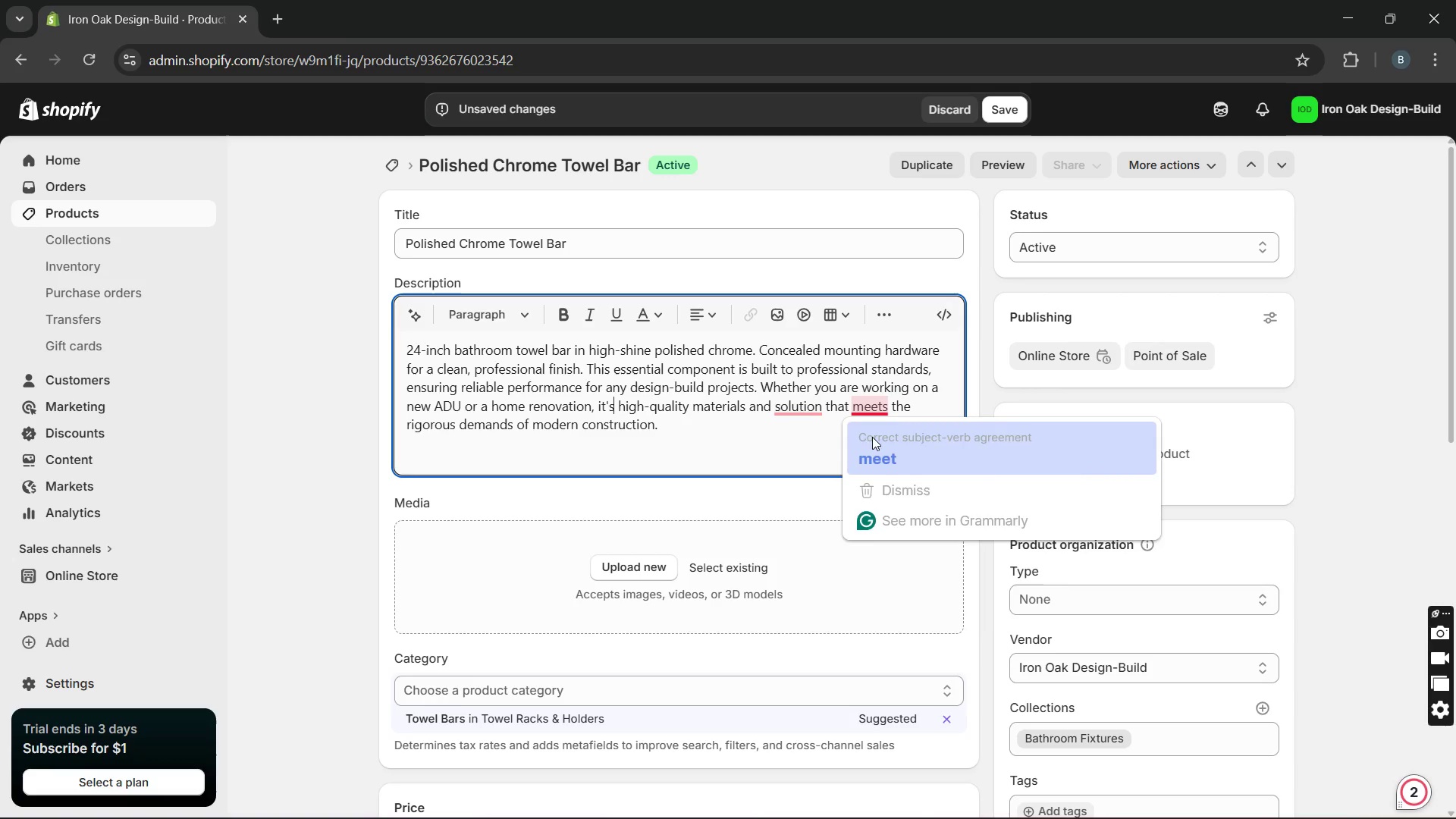 
left_click([872, 437])
 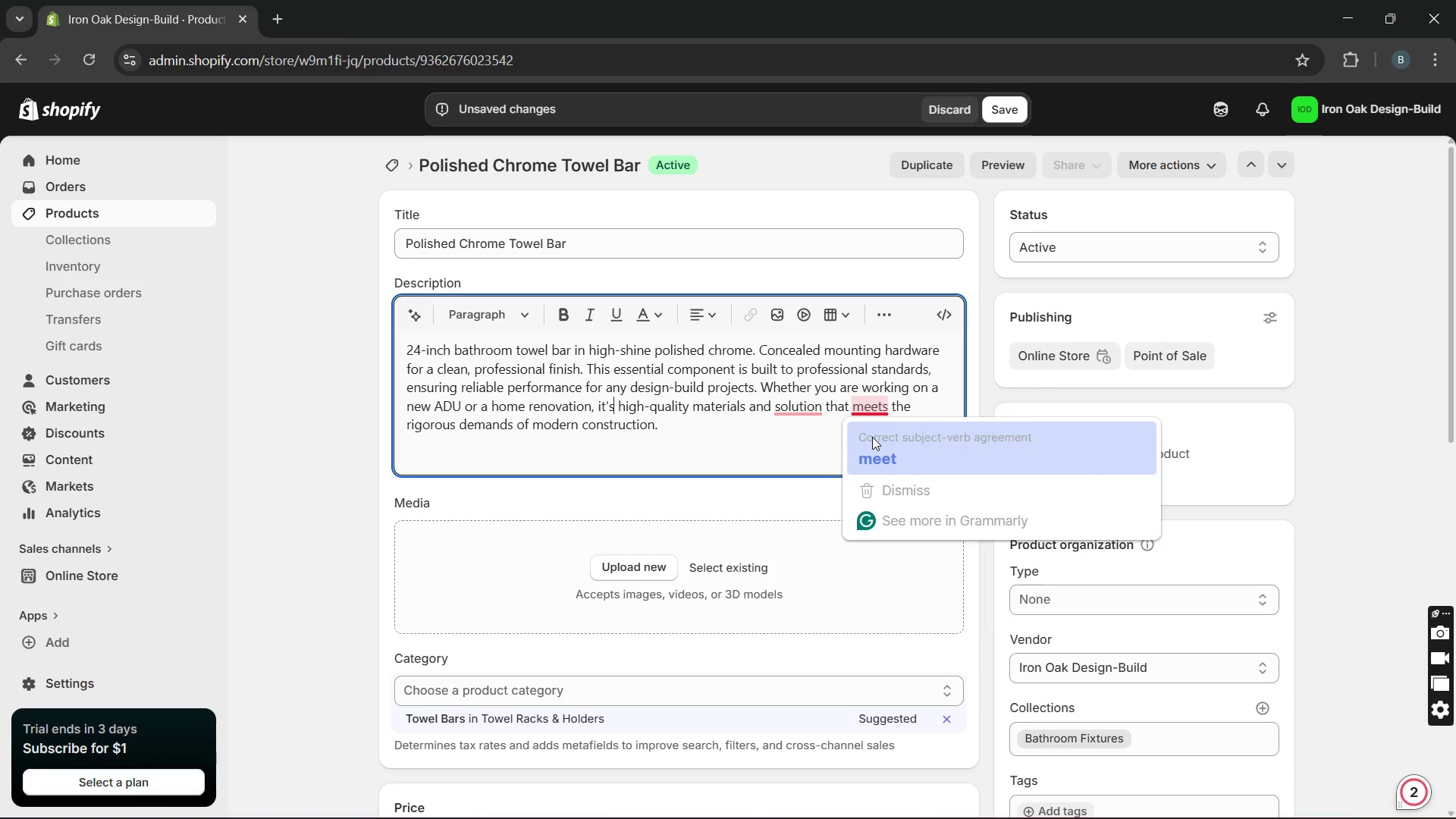 
key(Unknown)
 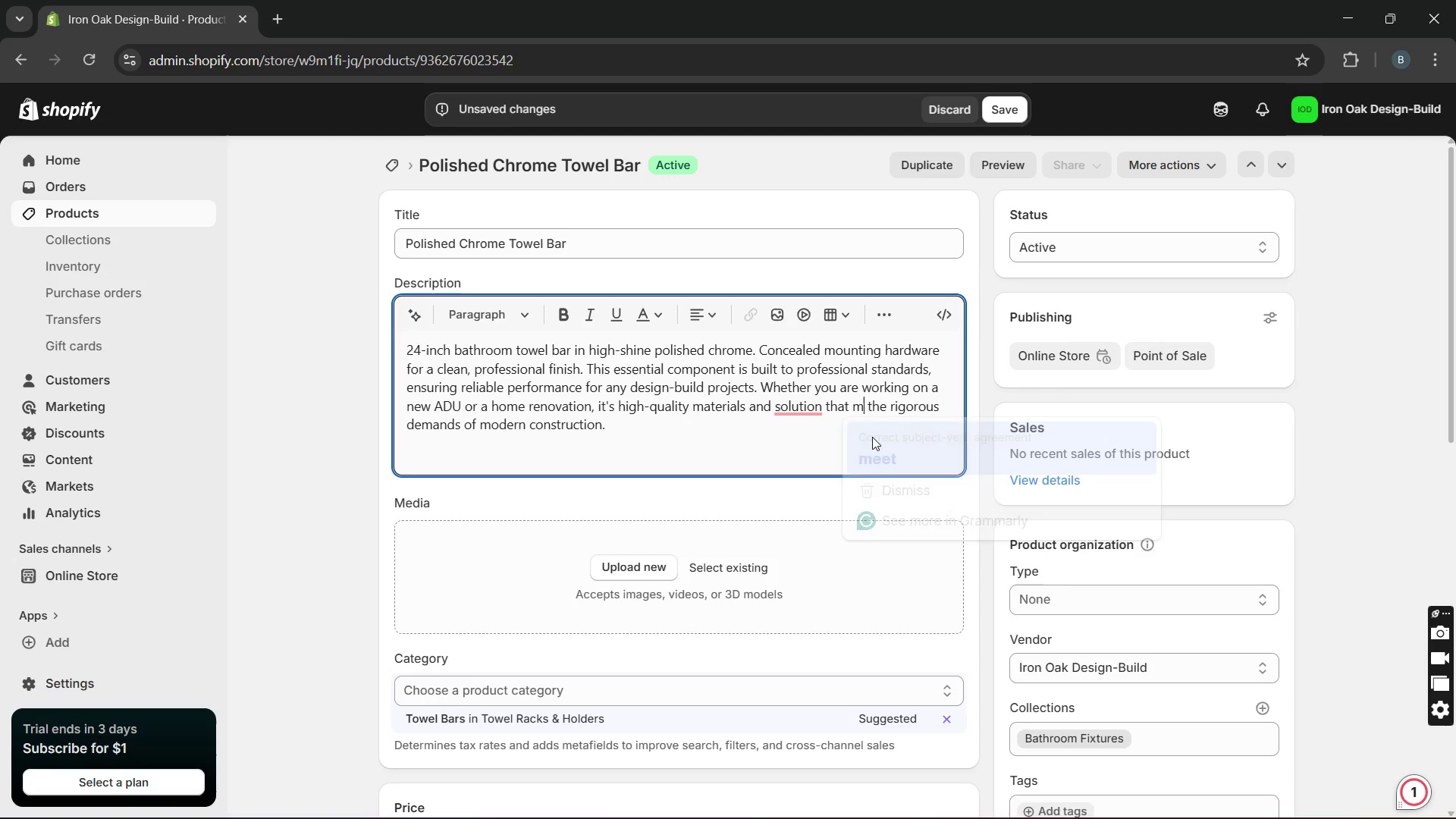 
key(Unknown)
 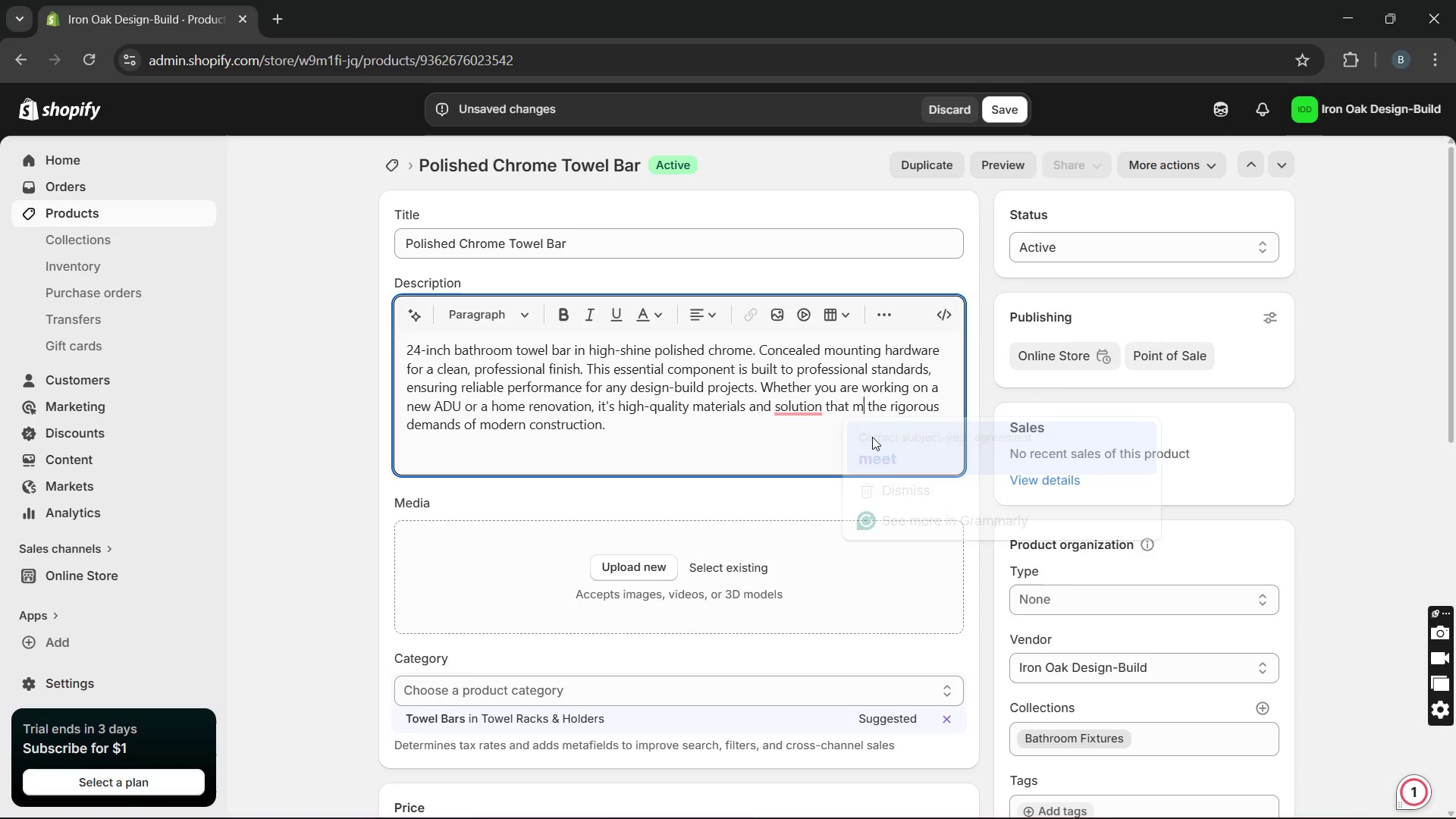 
hold_key(key=Unknown, duration=3.12)
 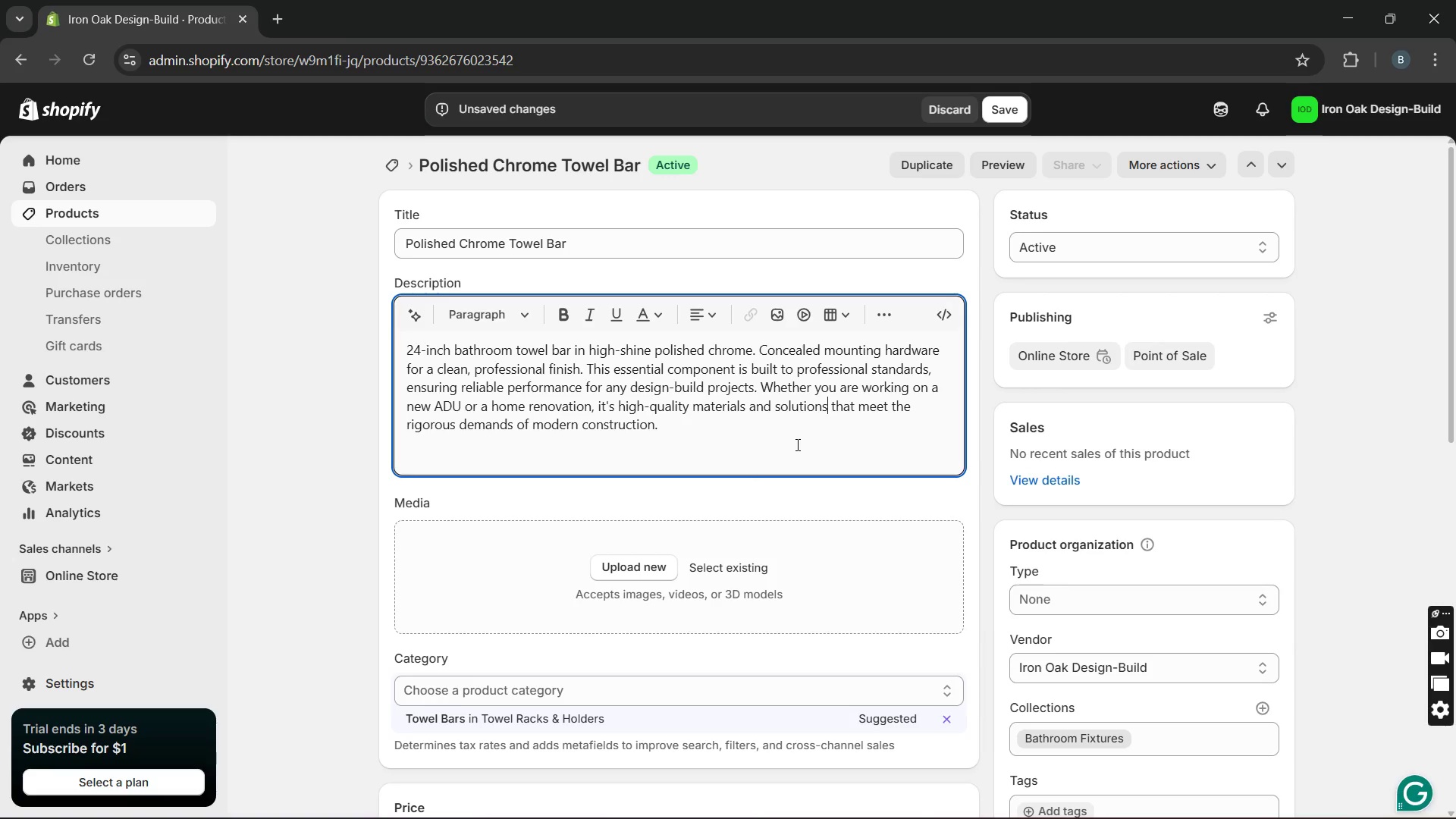 
left_click([796, 444])
 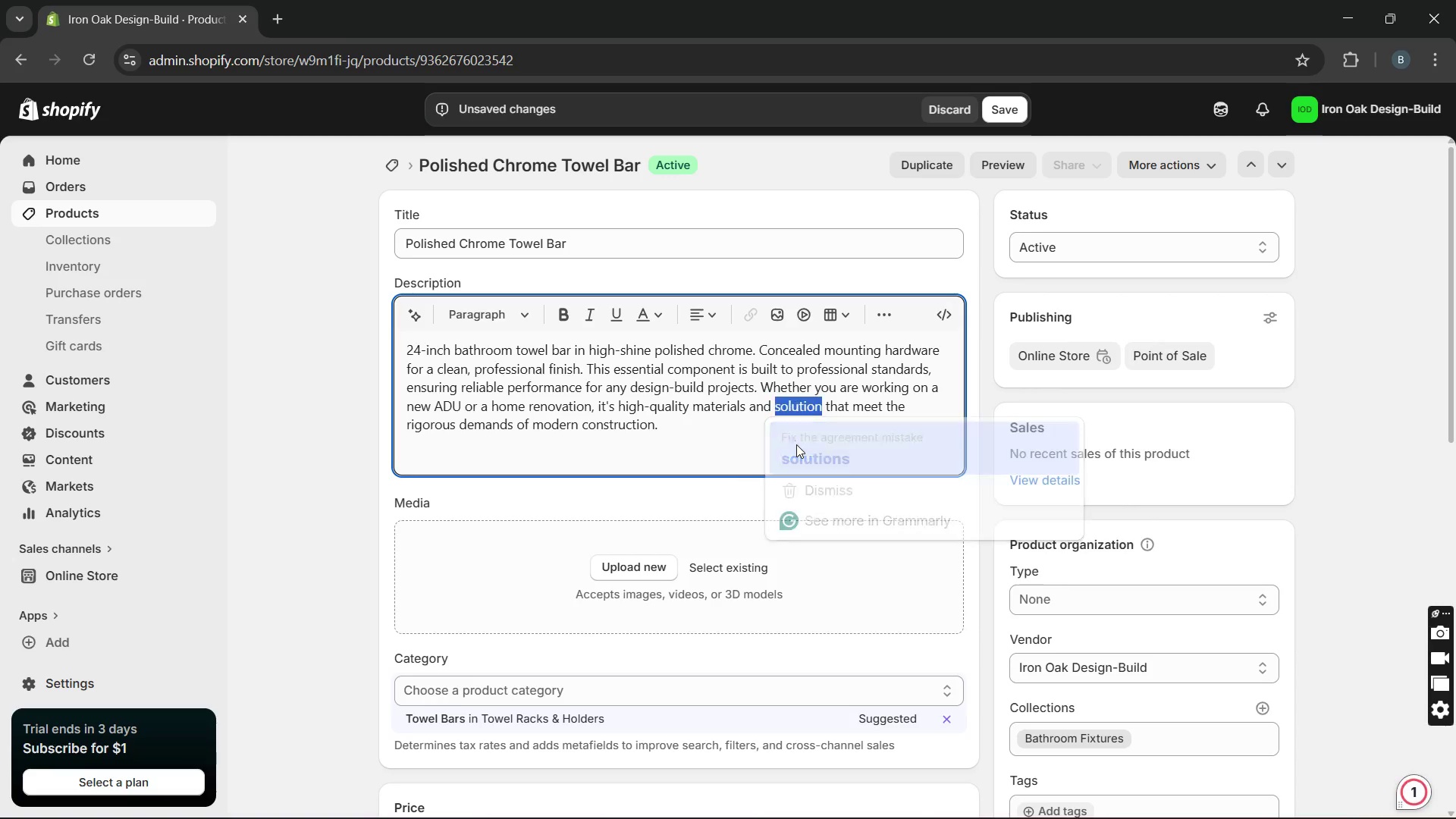 
key(Unknown)
 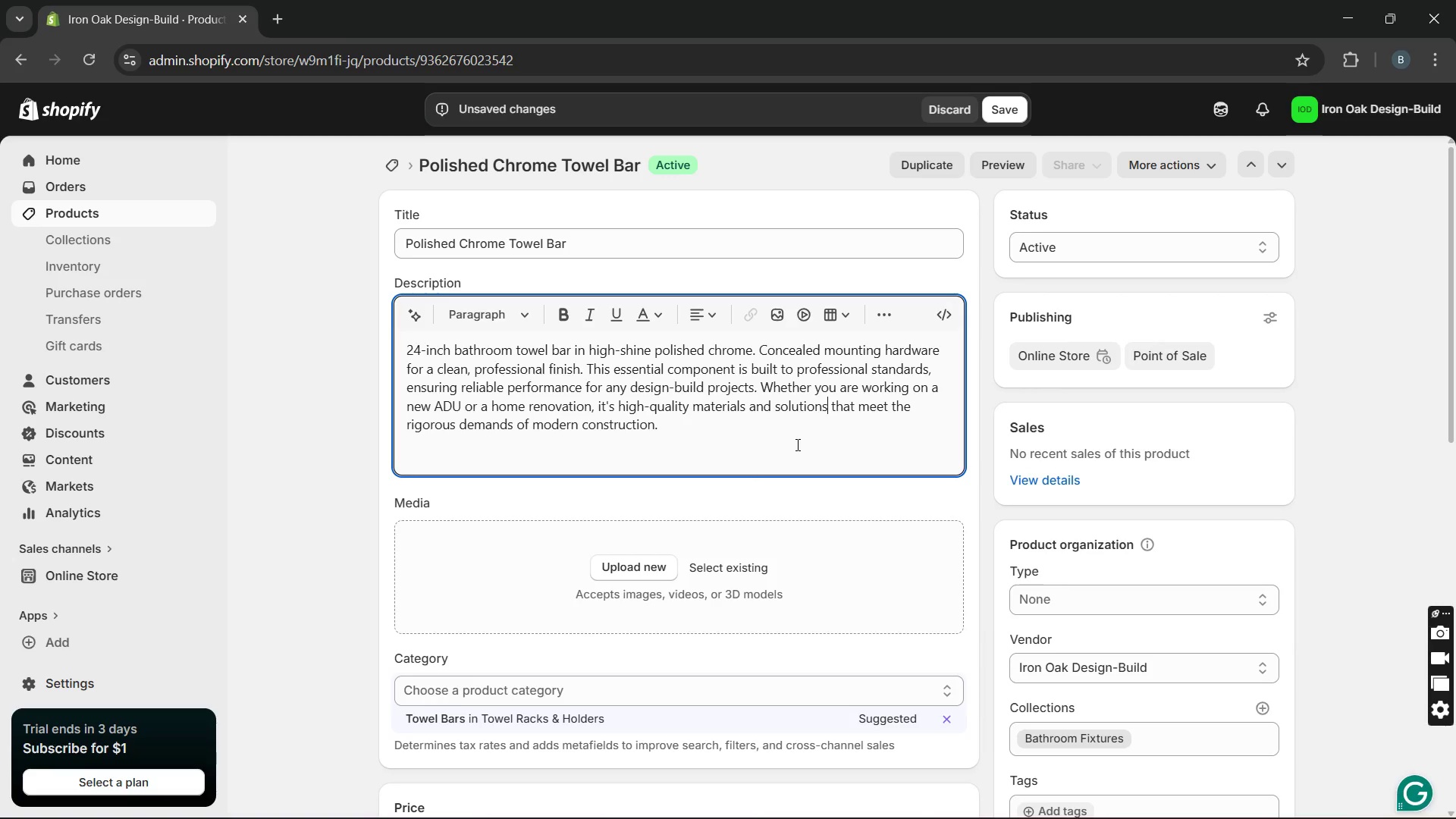 
key(Unknown)
 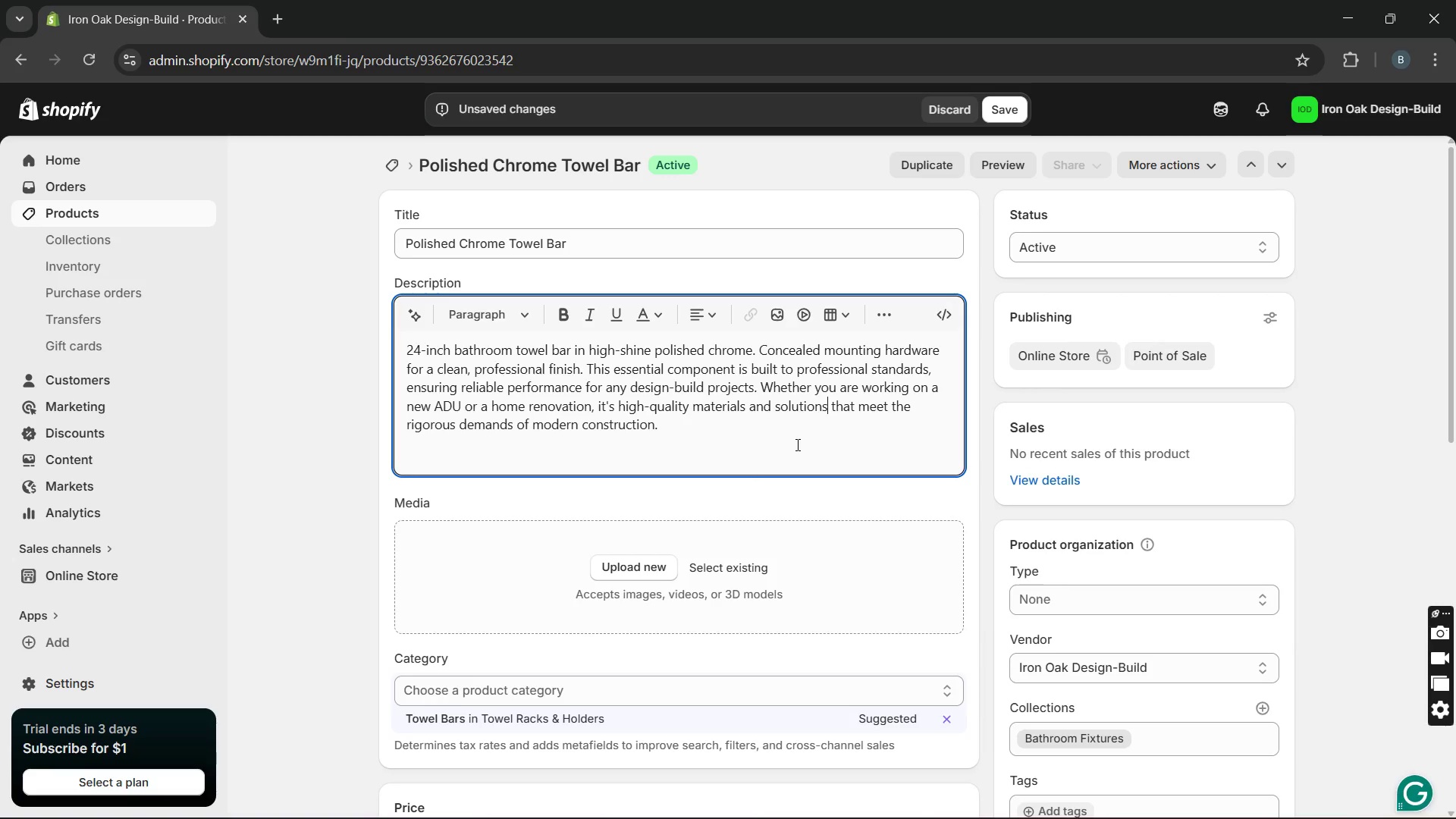 
key(Unknown)
 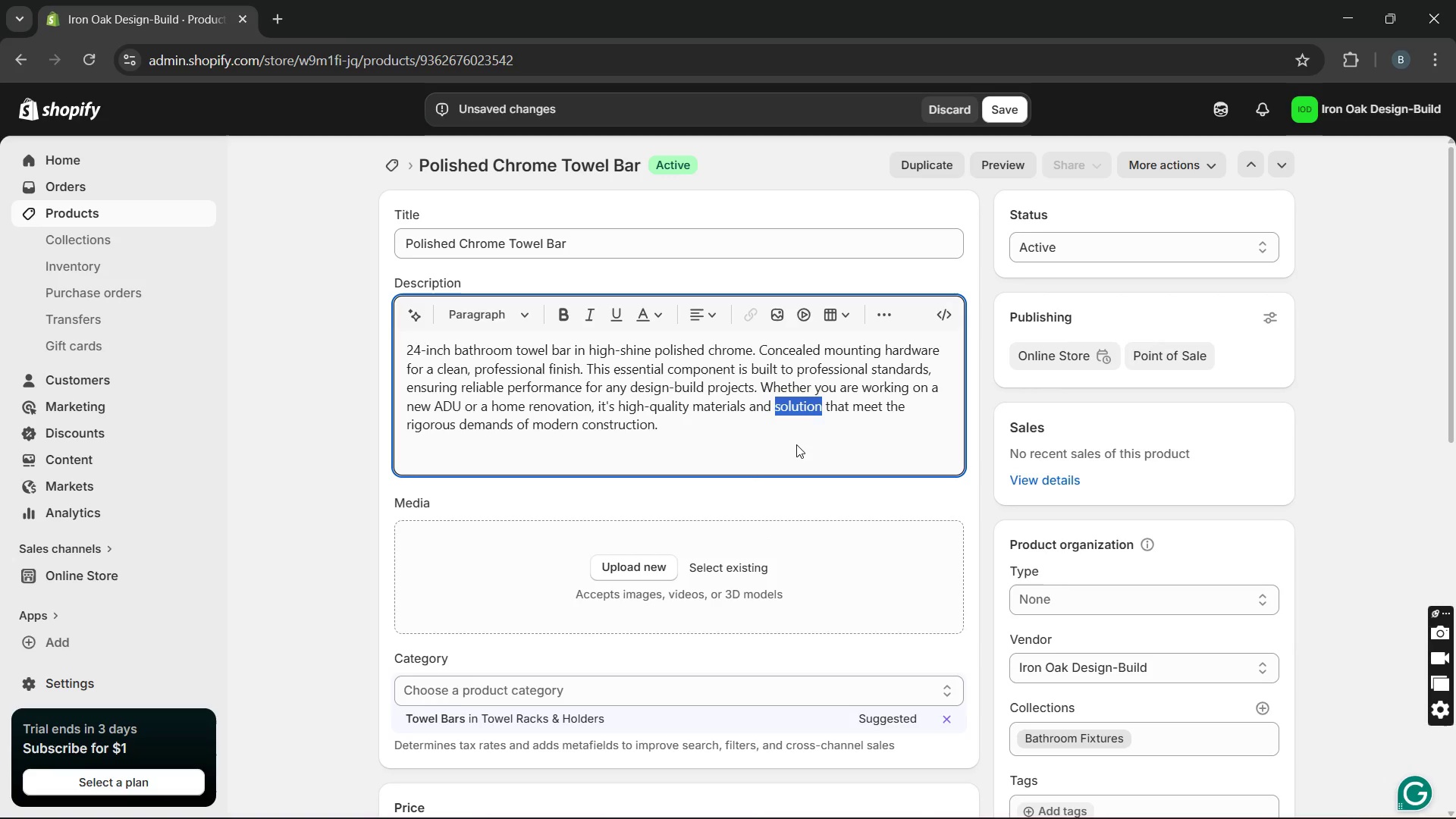 
key(Unknown)
 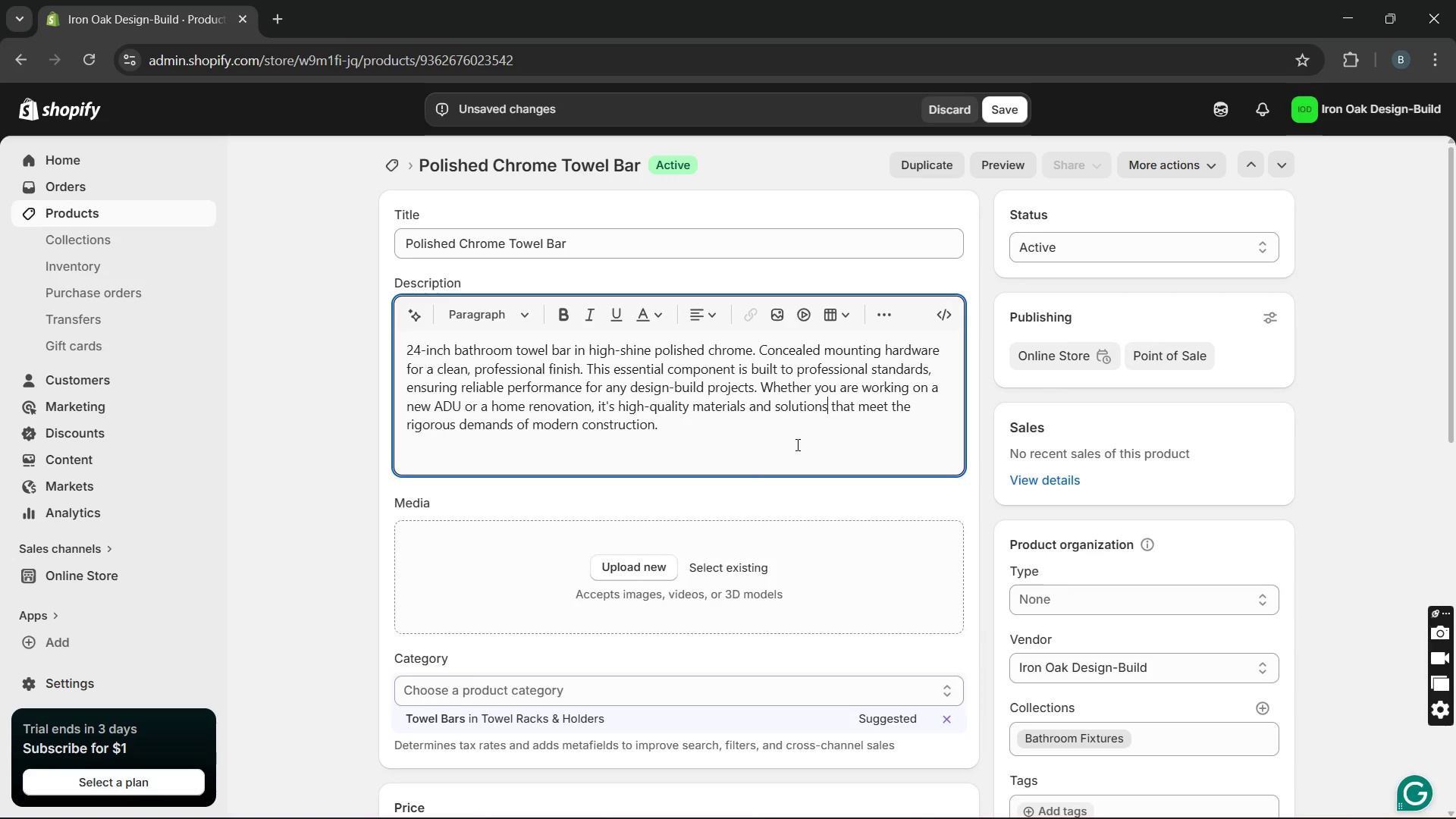 
key(Unknown)
 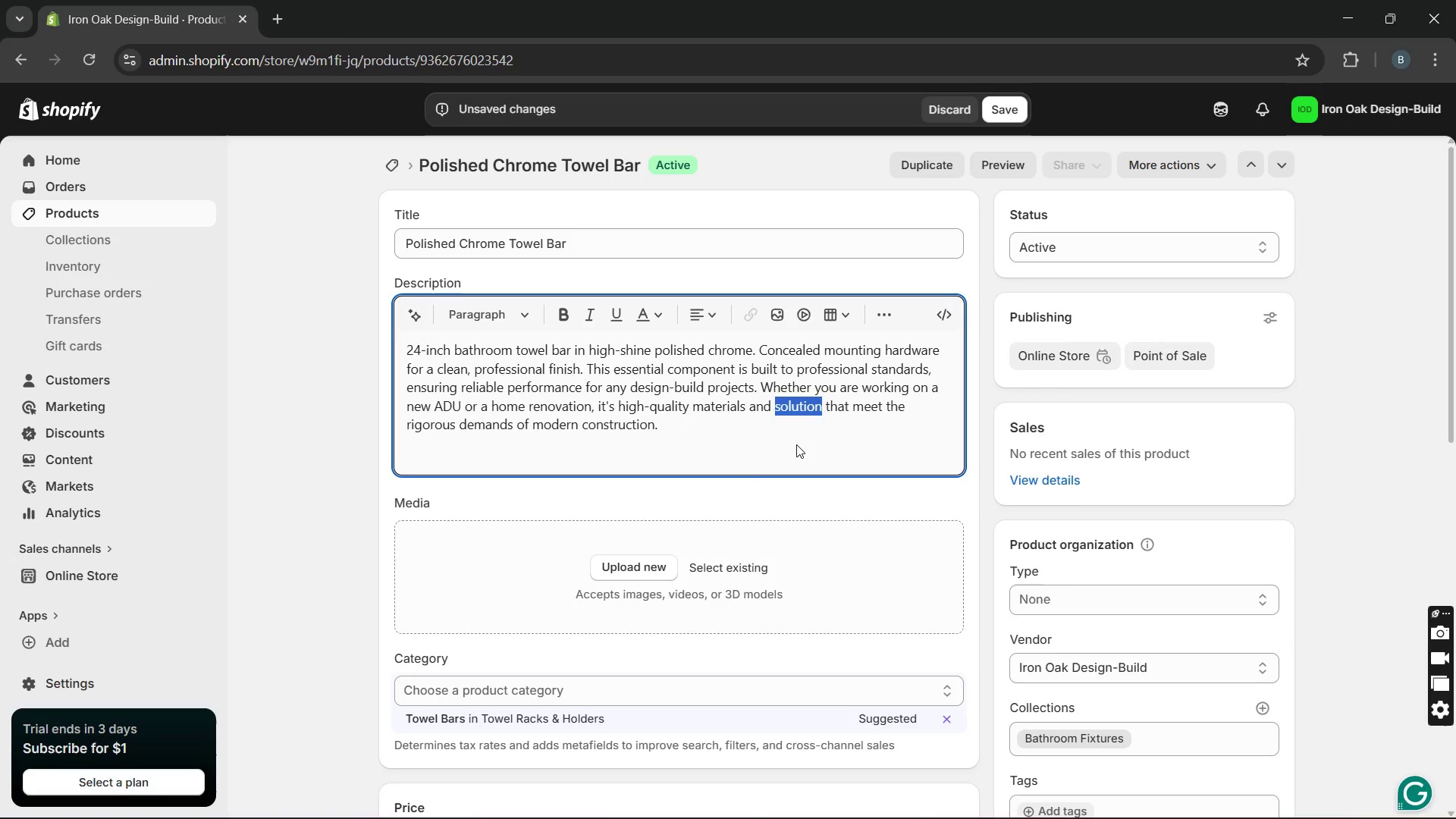 
key(Unknown)
 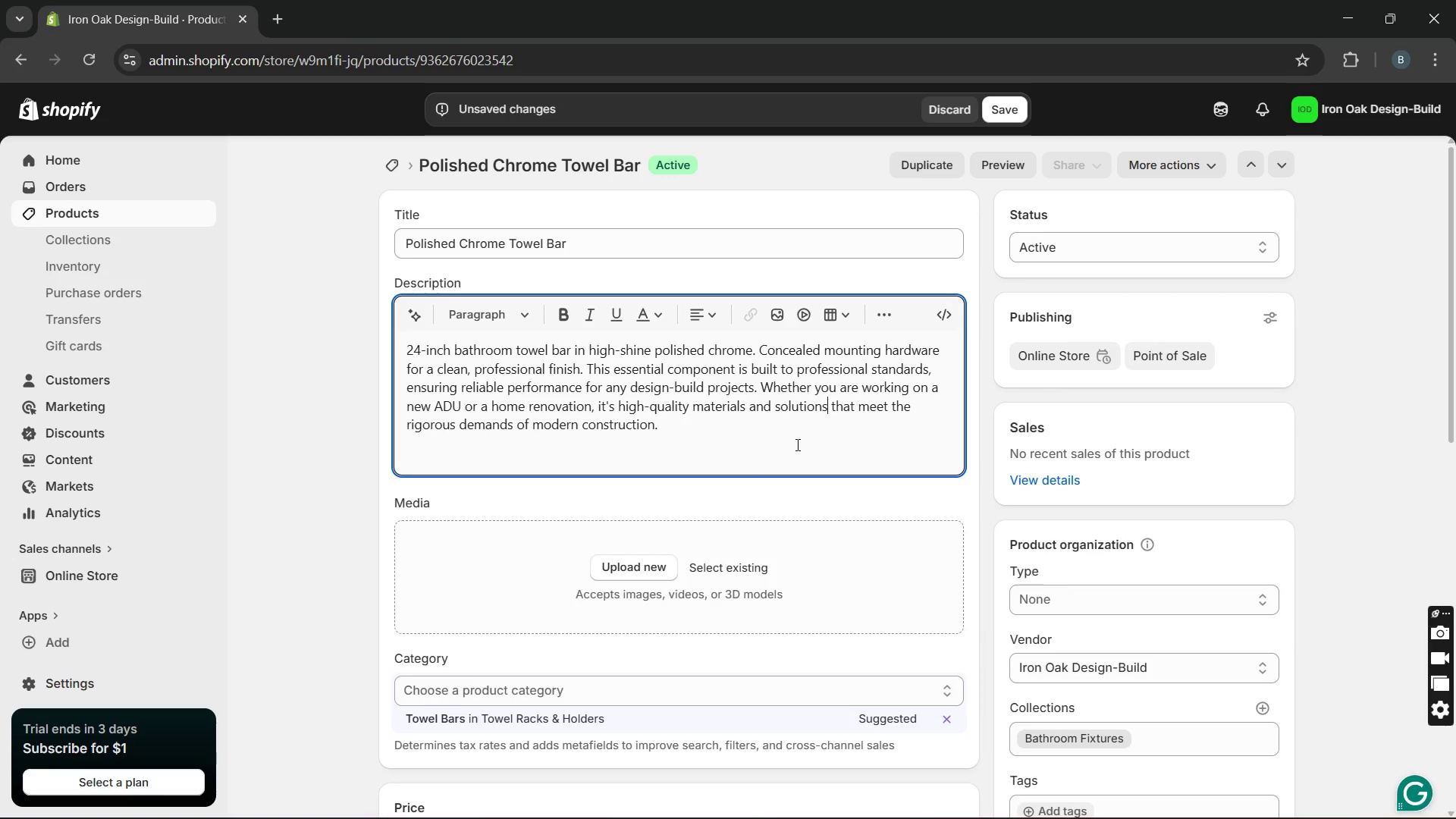 
wait(8.81)
 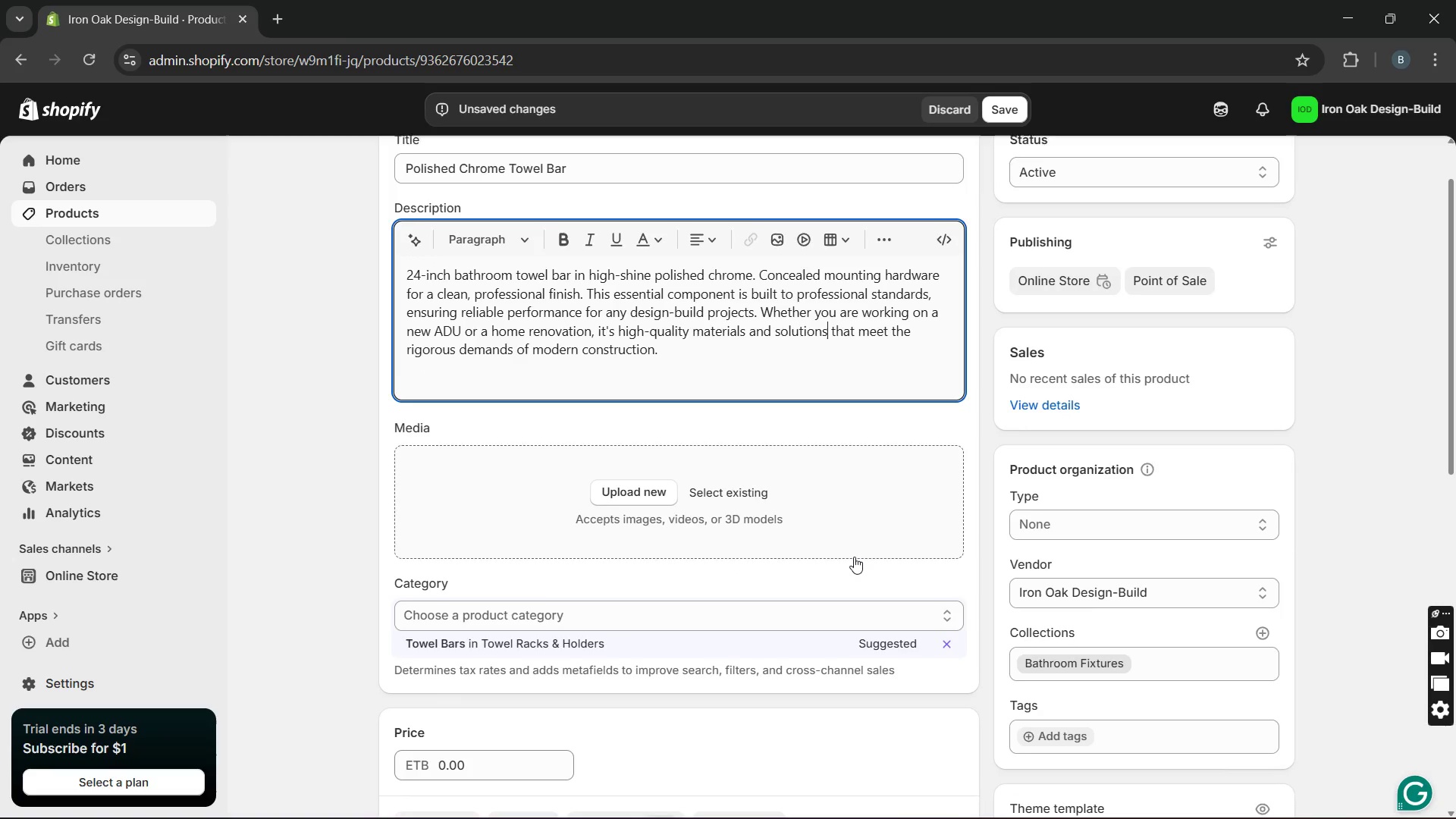 
left_click([912, 797])
 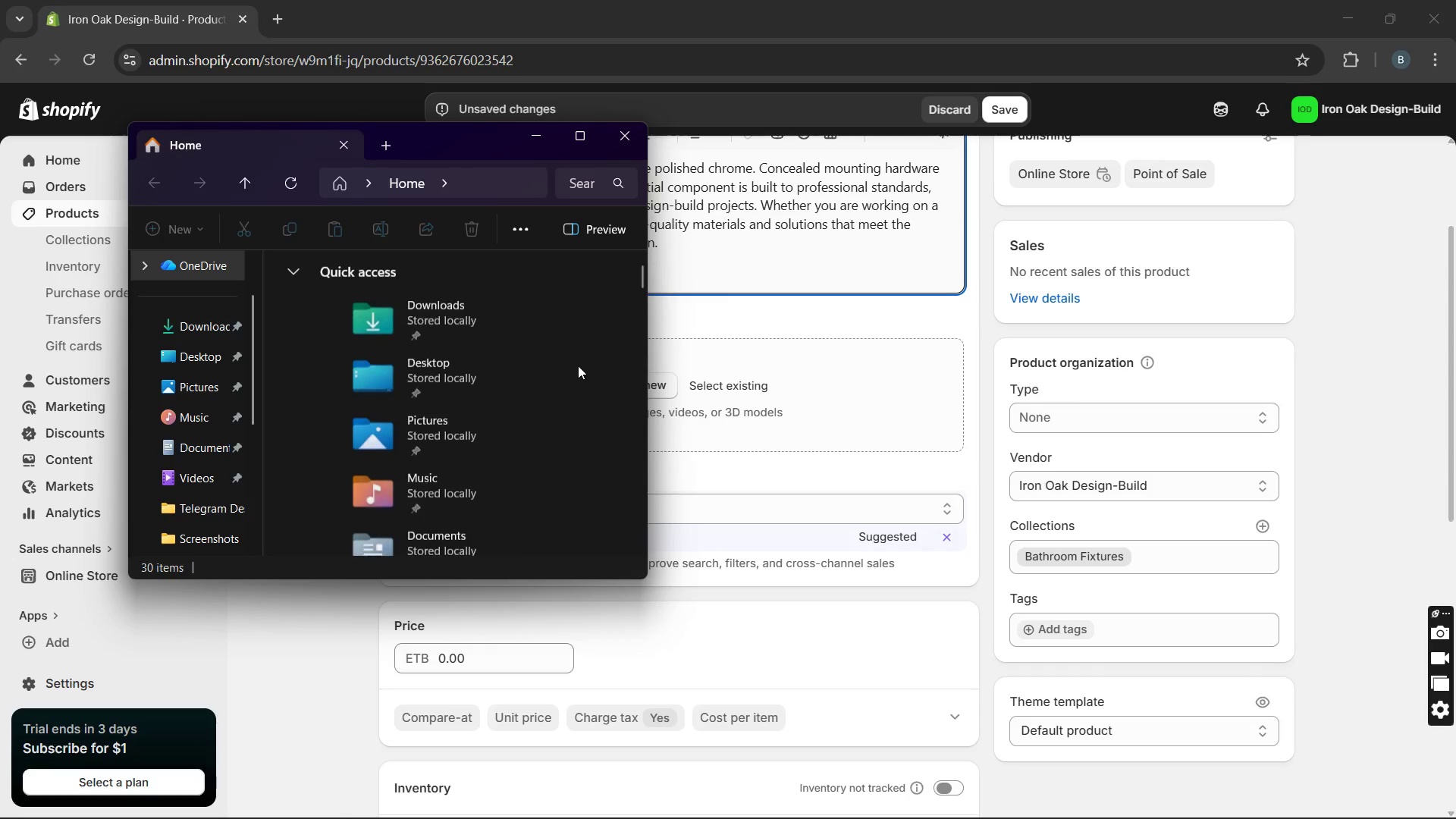 
left_click([216, 331])
 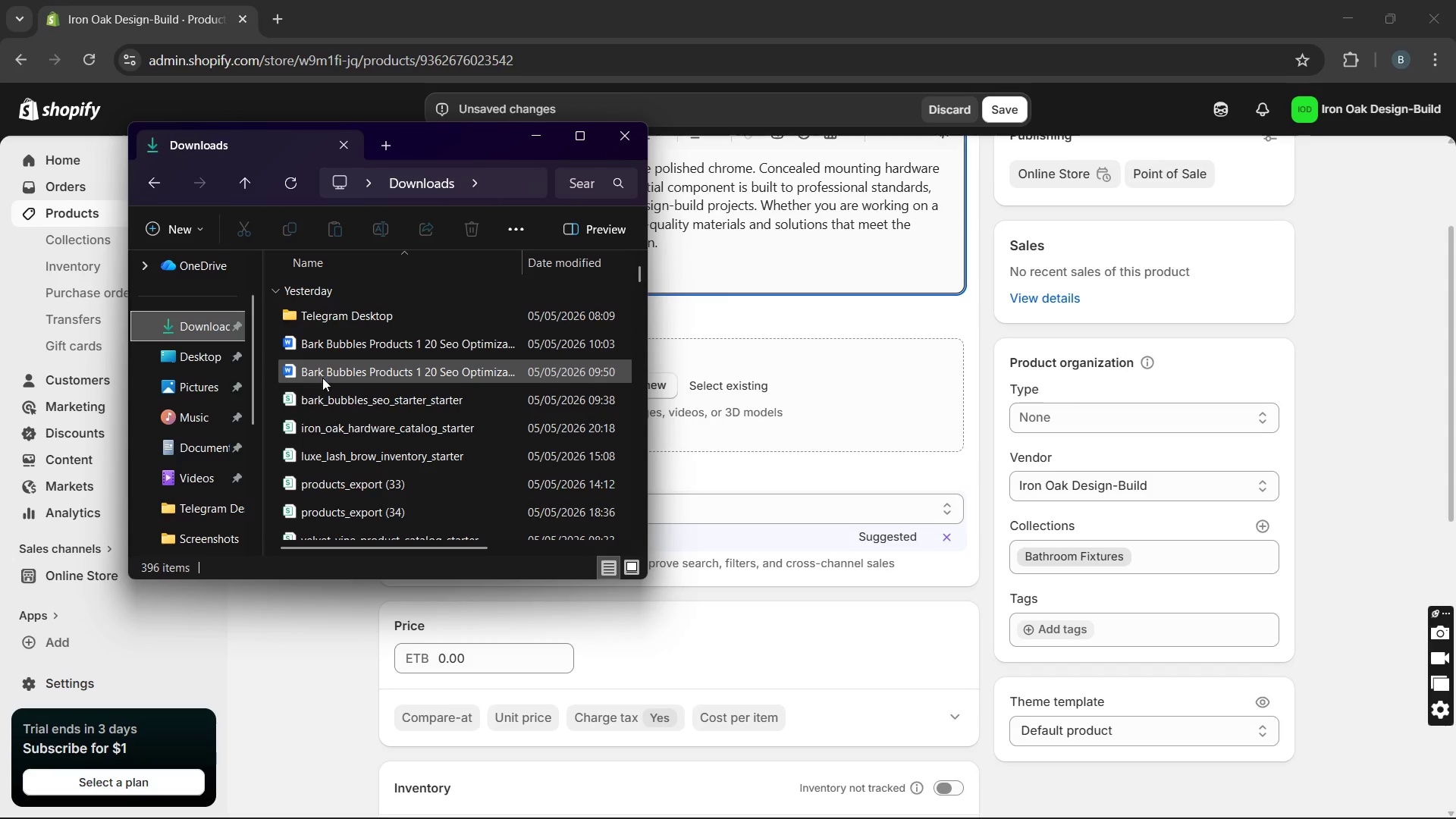 
double_click([325, 427])
 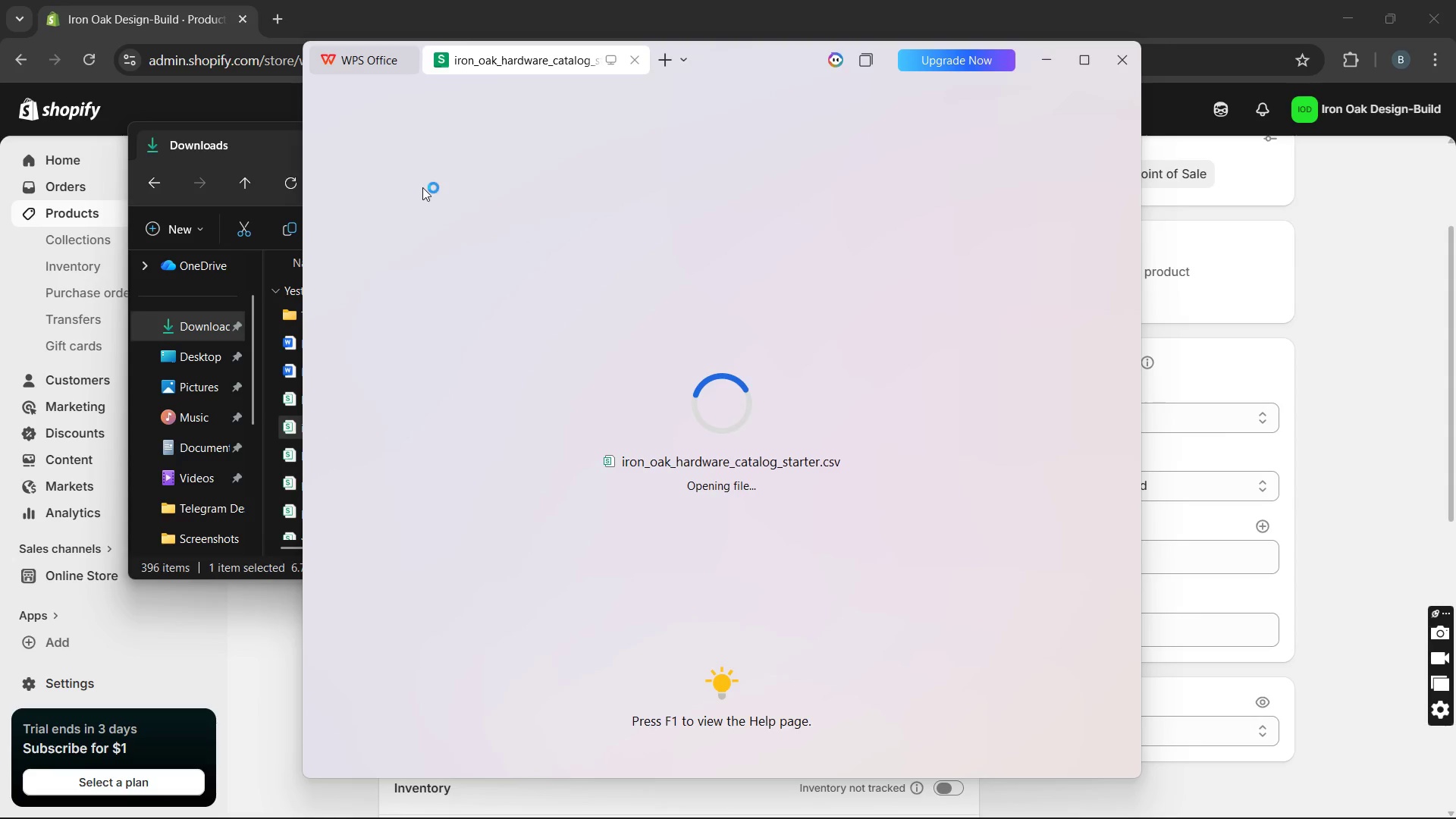 
left_click([249, 143])
 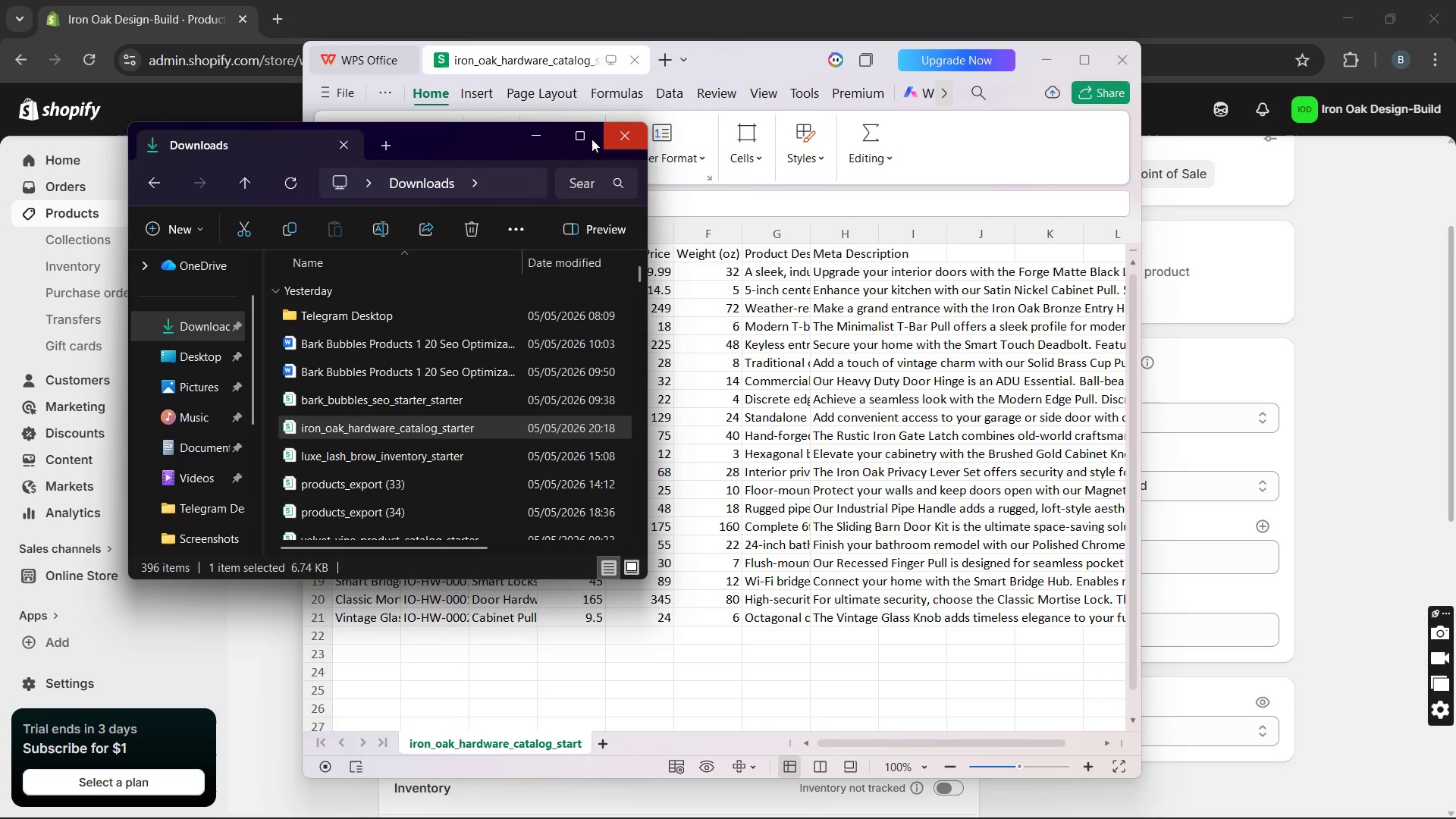 
left_click([542, 136])
 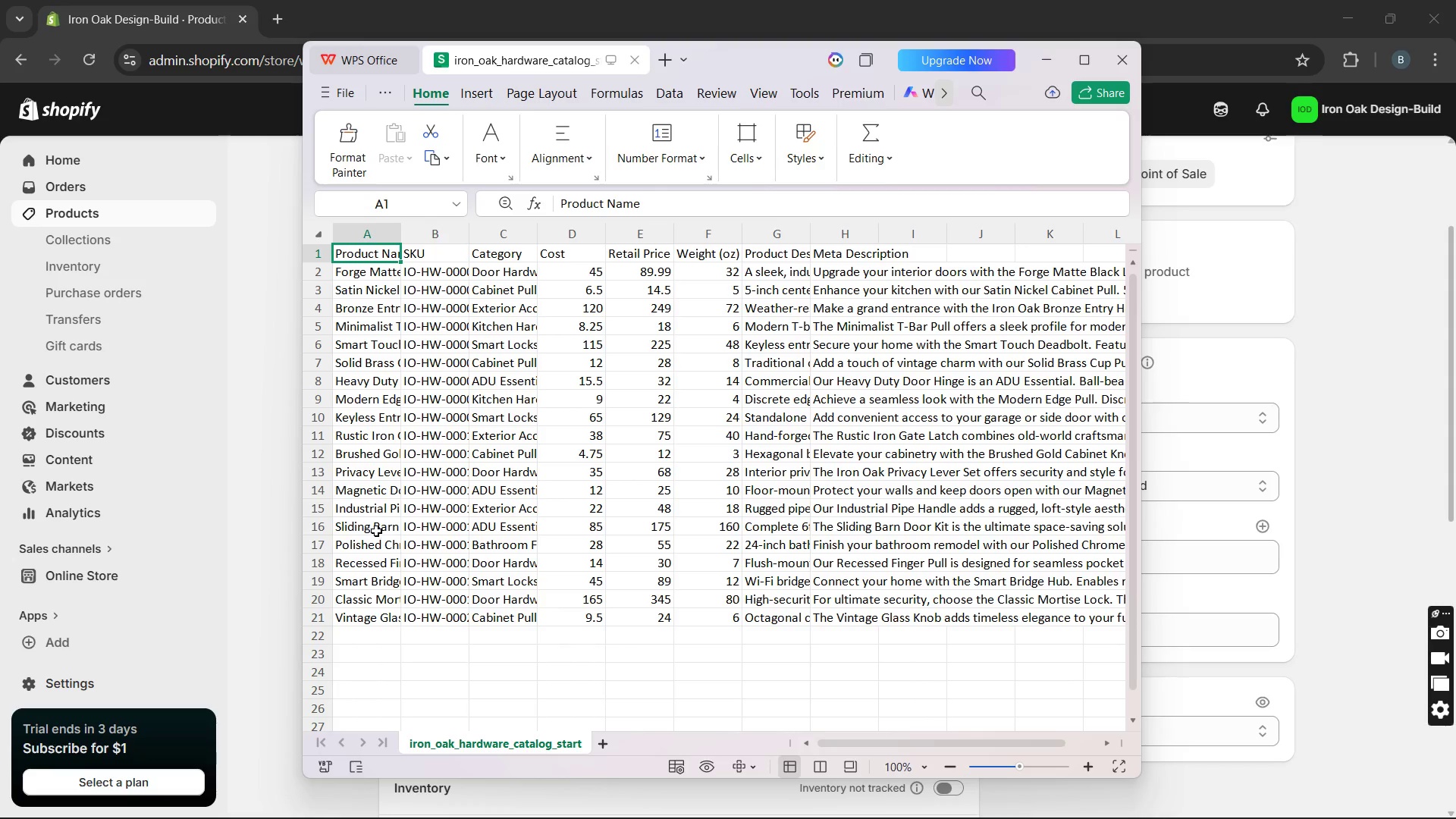 
wait(6.84)
 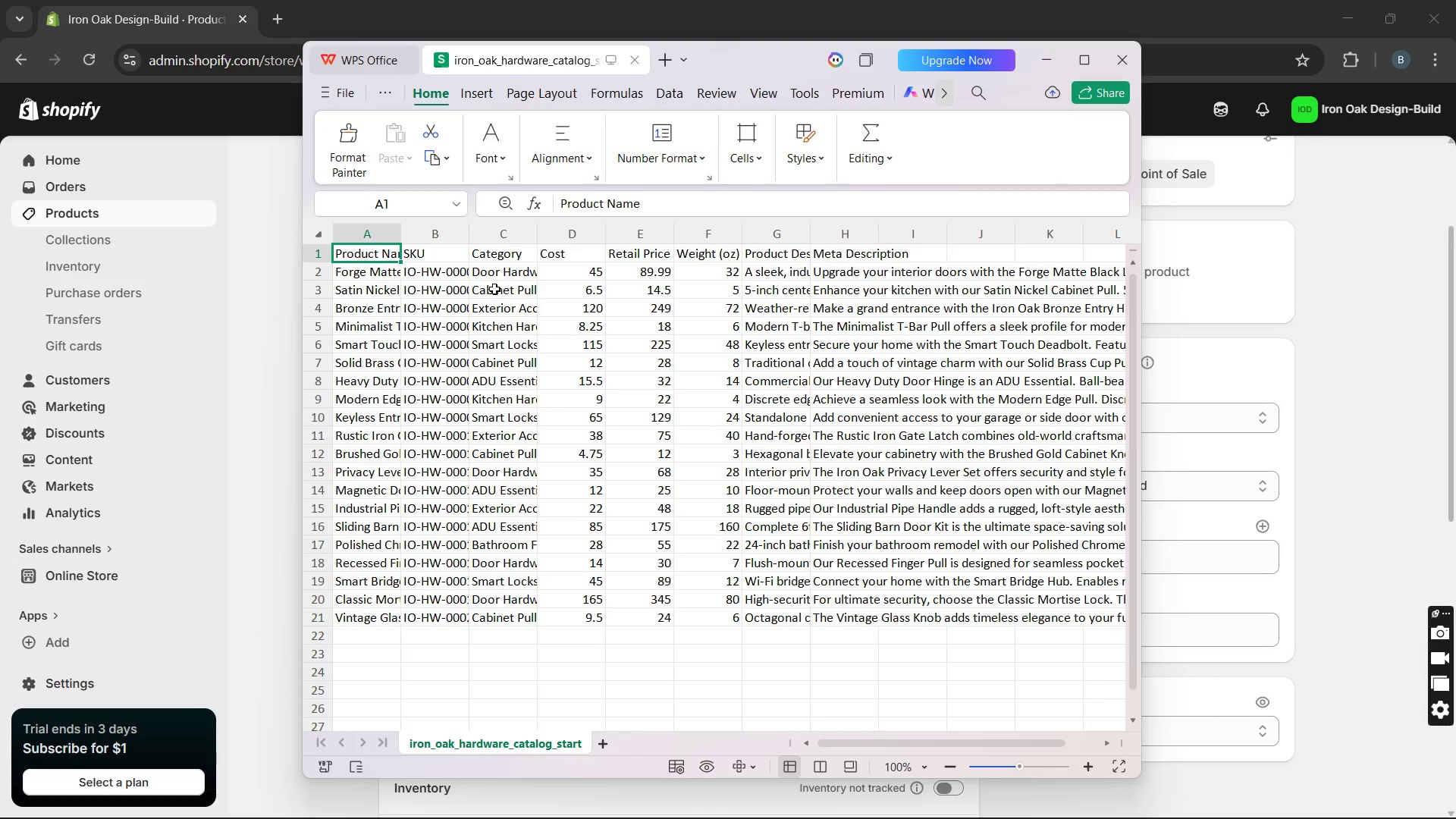 
left_click([383, 545])
 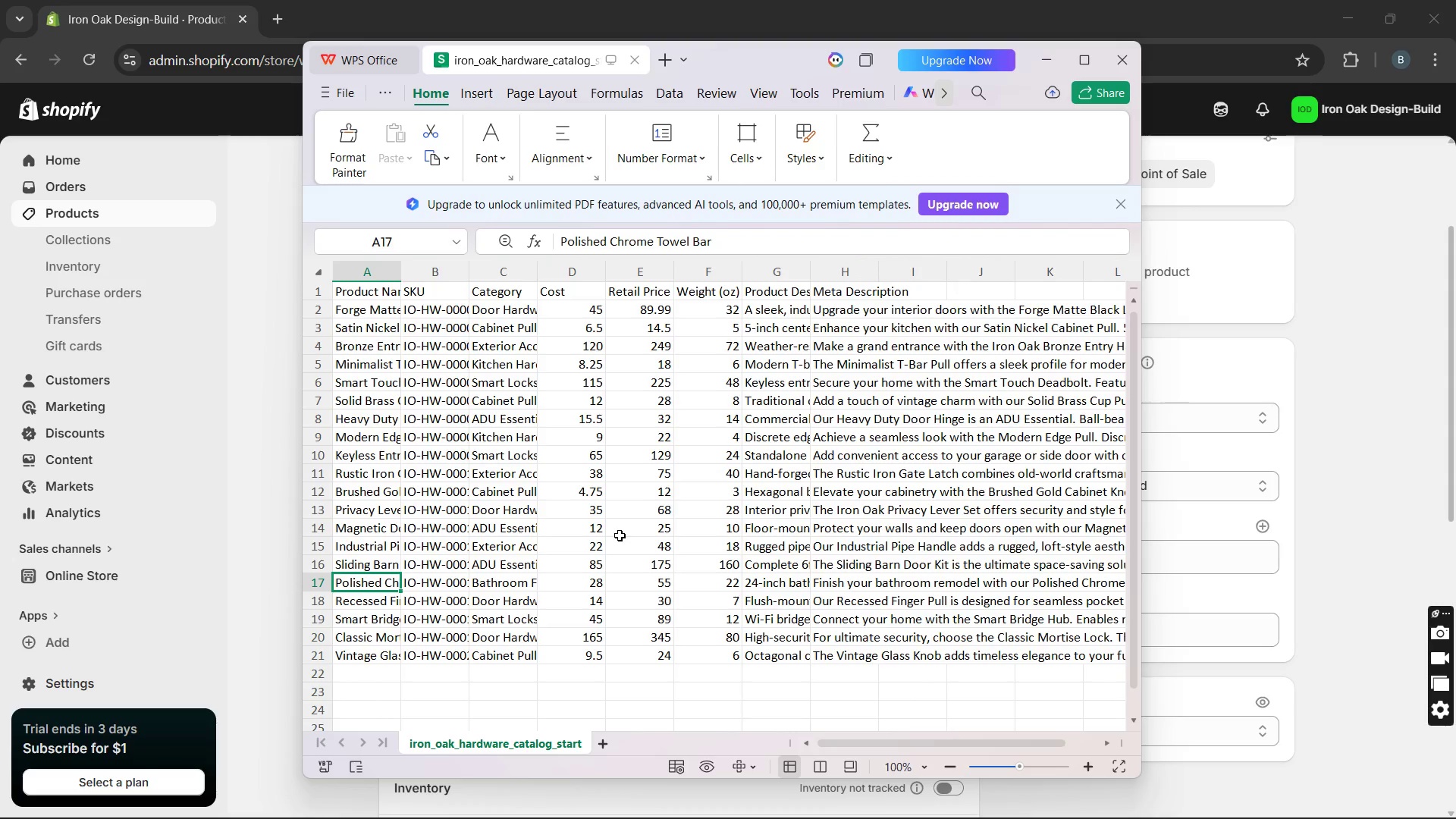 
wait(8.72)
 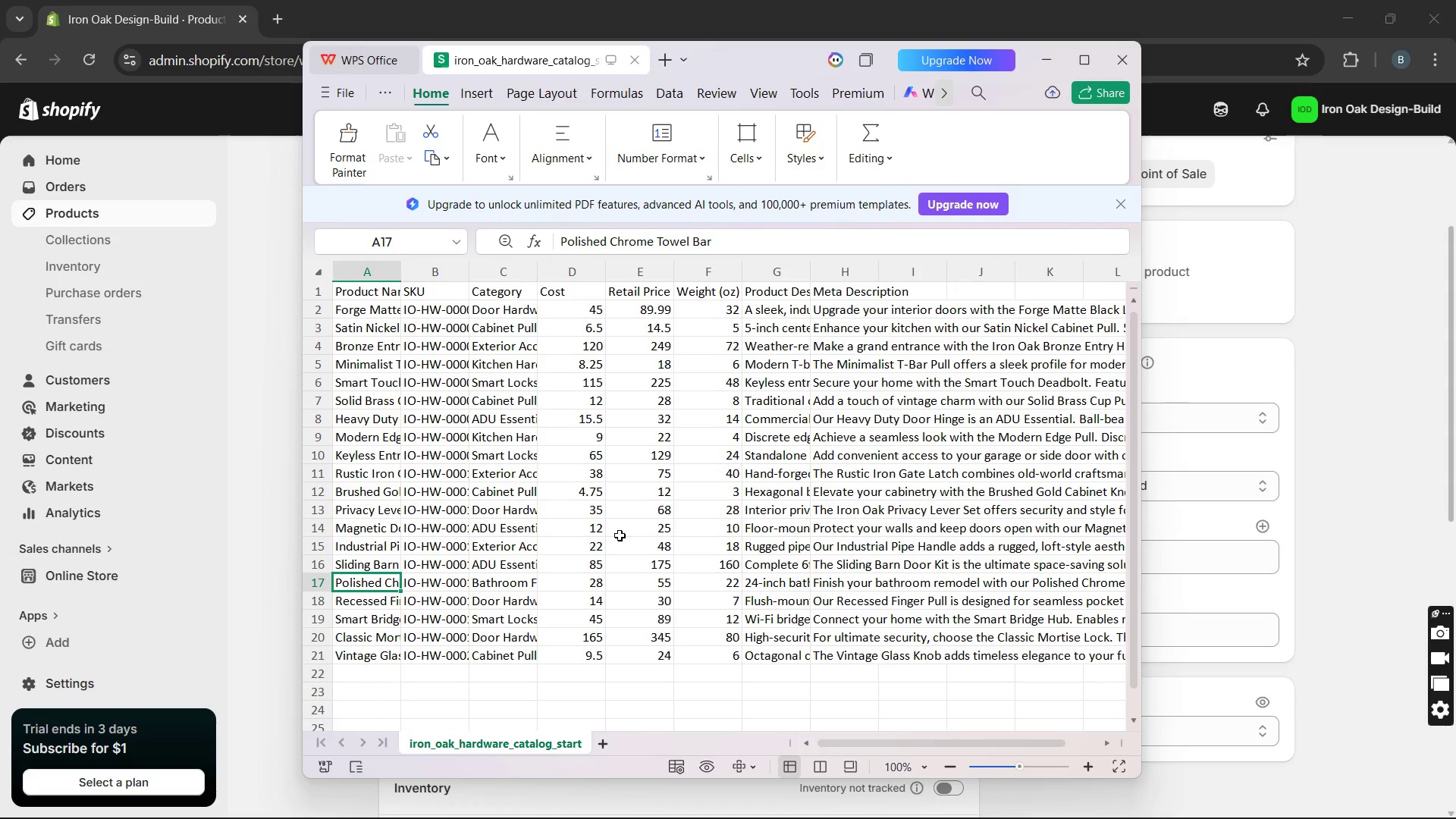 
left_click([662, 583])
 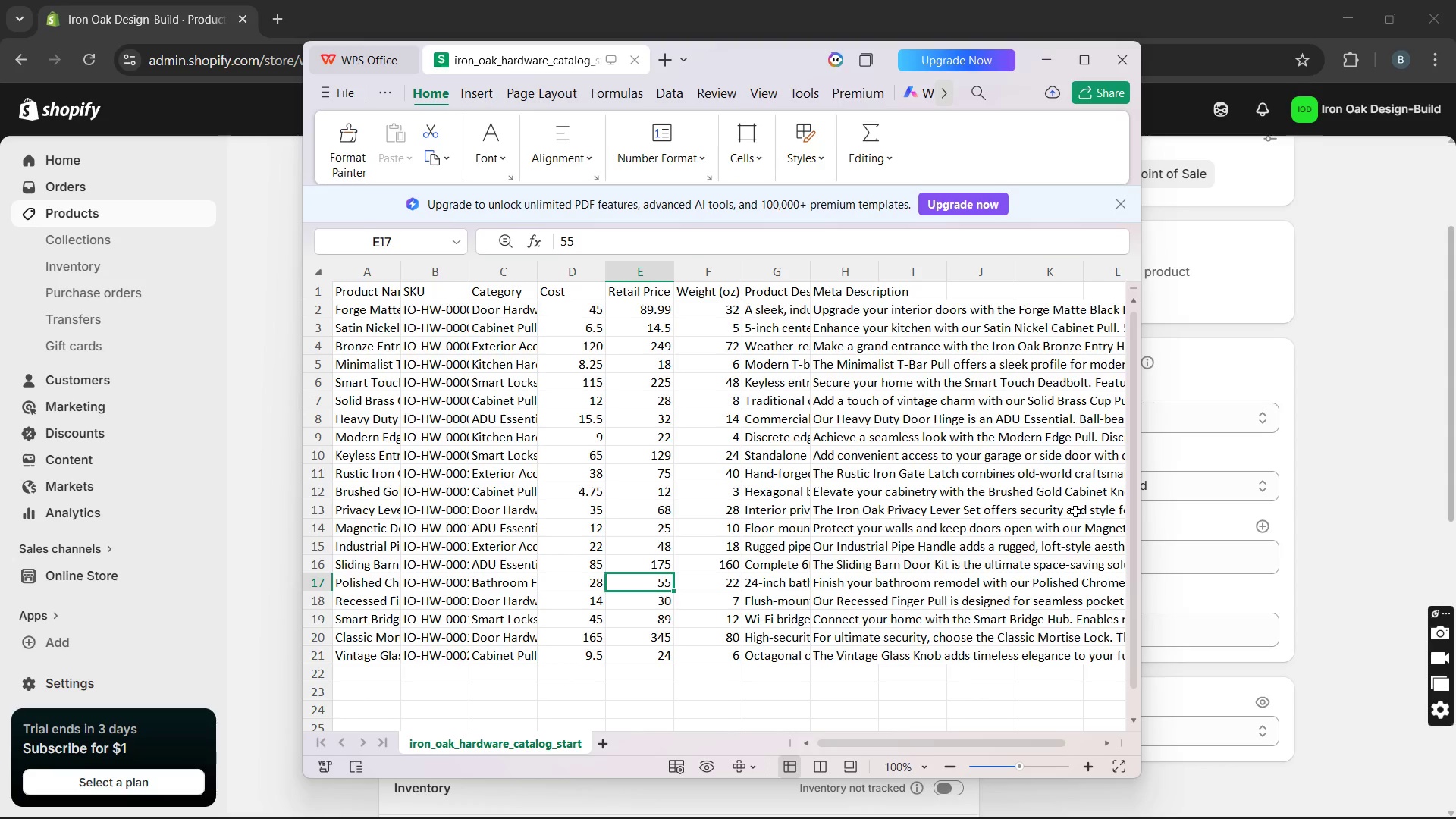 
left_click([1322, 457])
 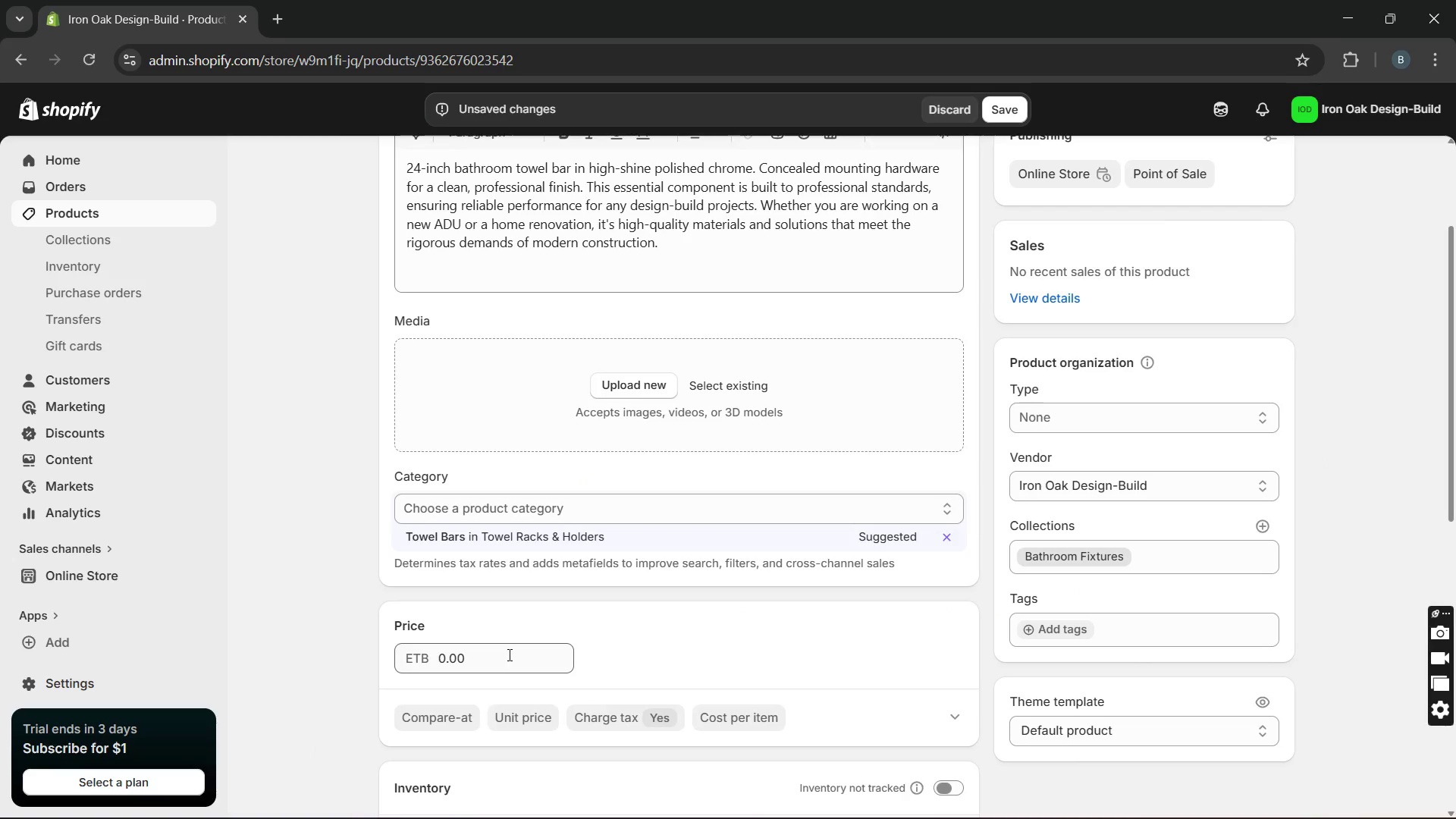 
left_click_drag(start_coordinate=[505, 663], to_coordinate=[370, 654])
 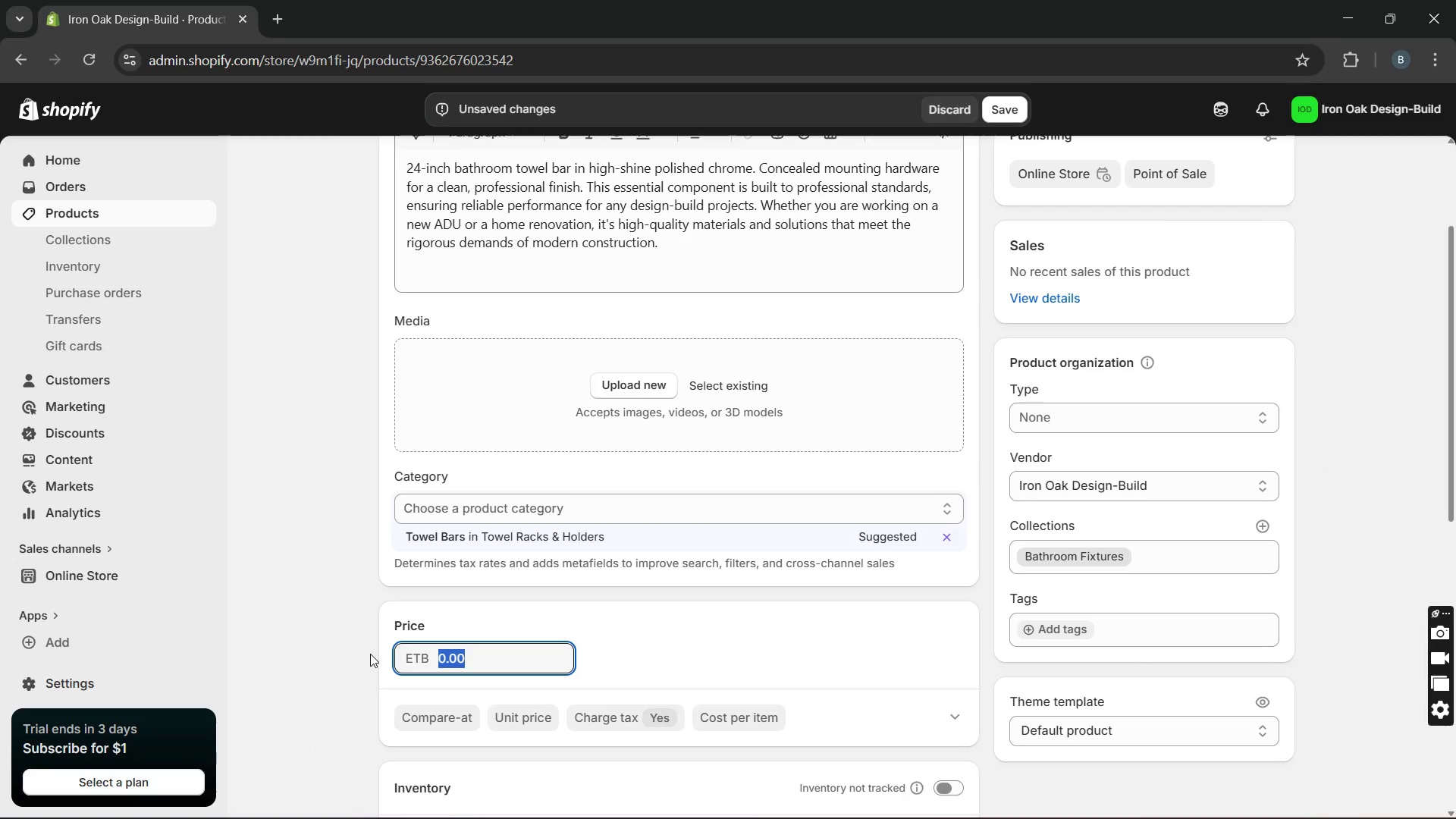 
type(55)
 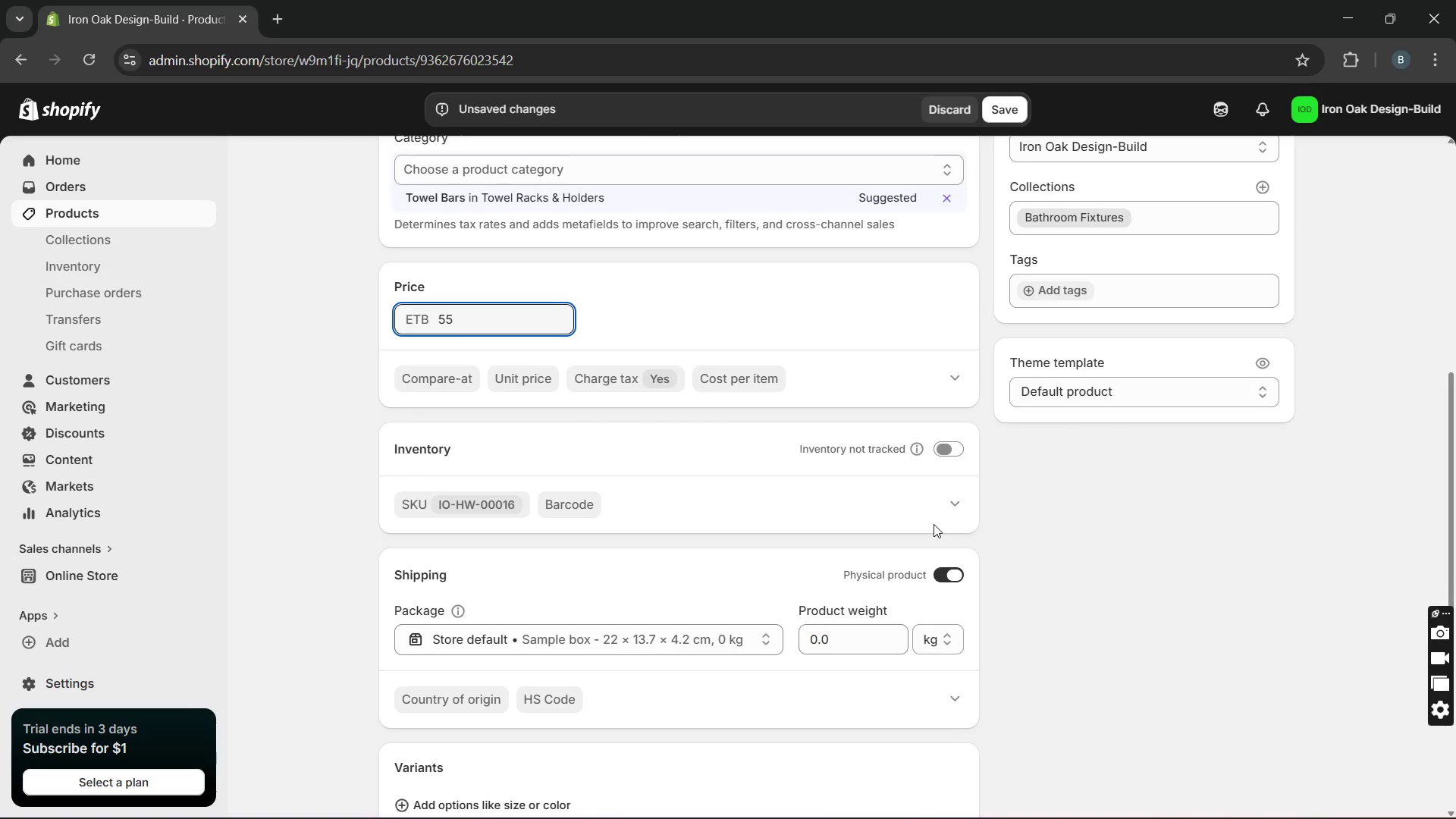 
left_click([951, 453])
 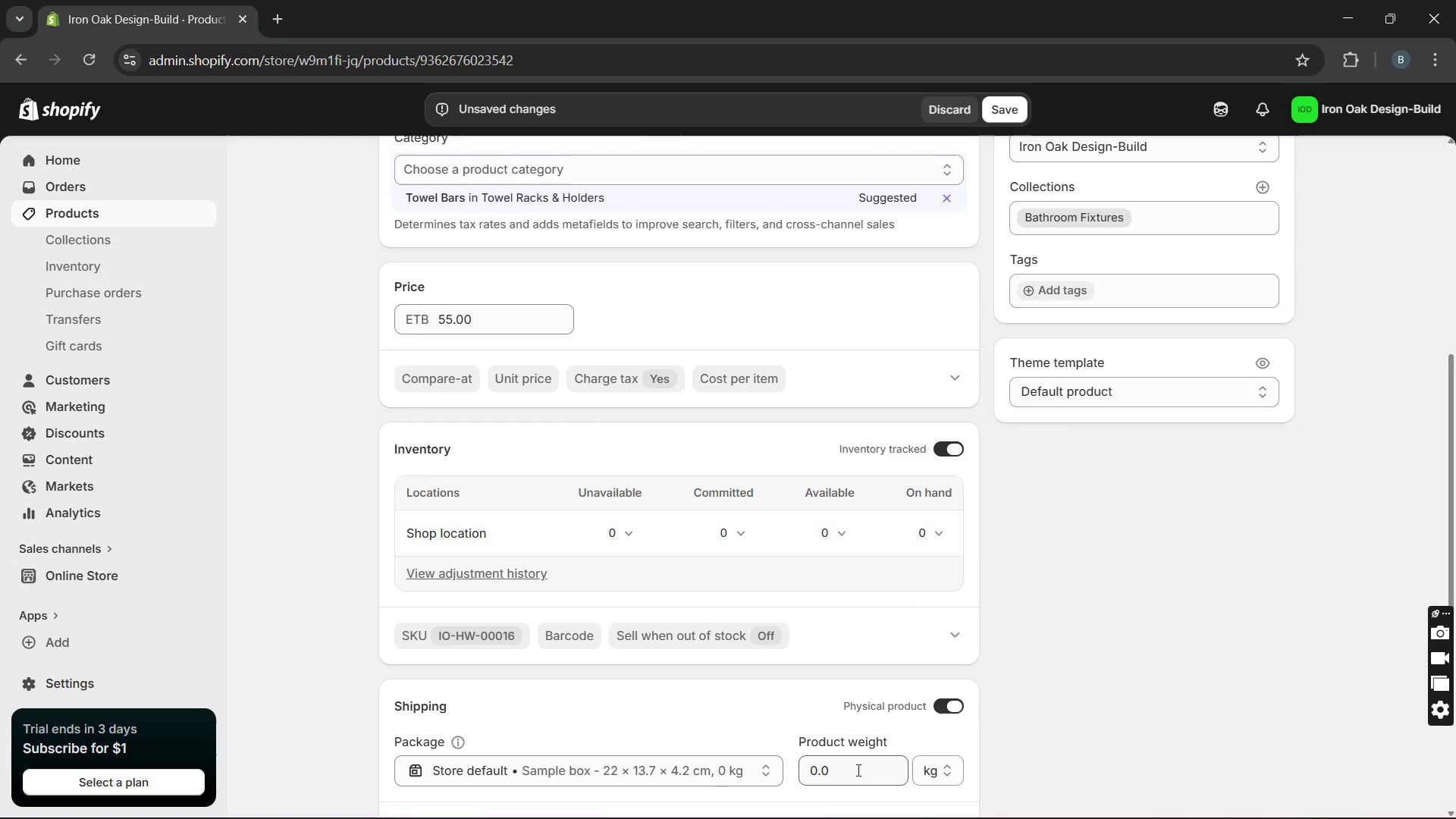 
left_click_drag(start_coordinate=[856, 774], to_coordinate=[734, 773])
 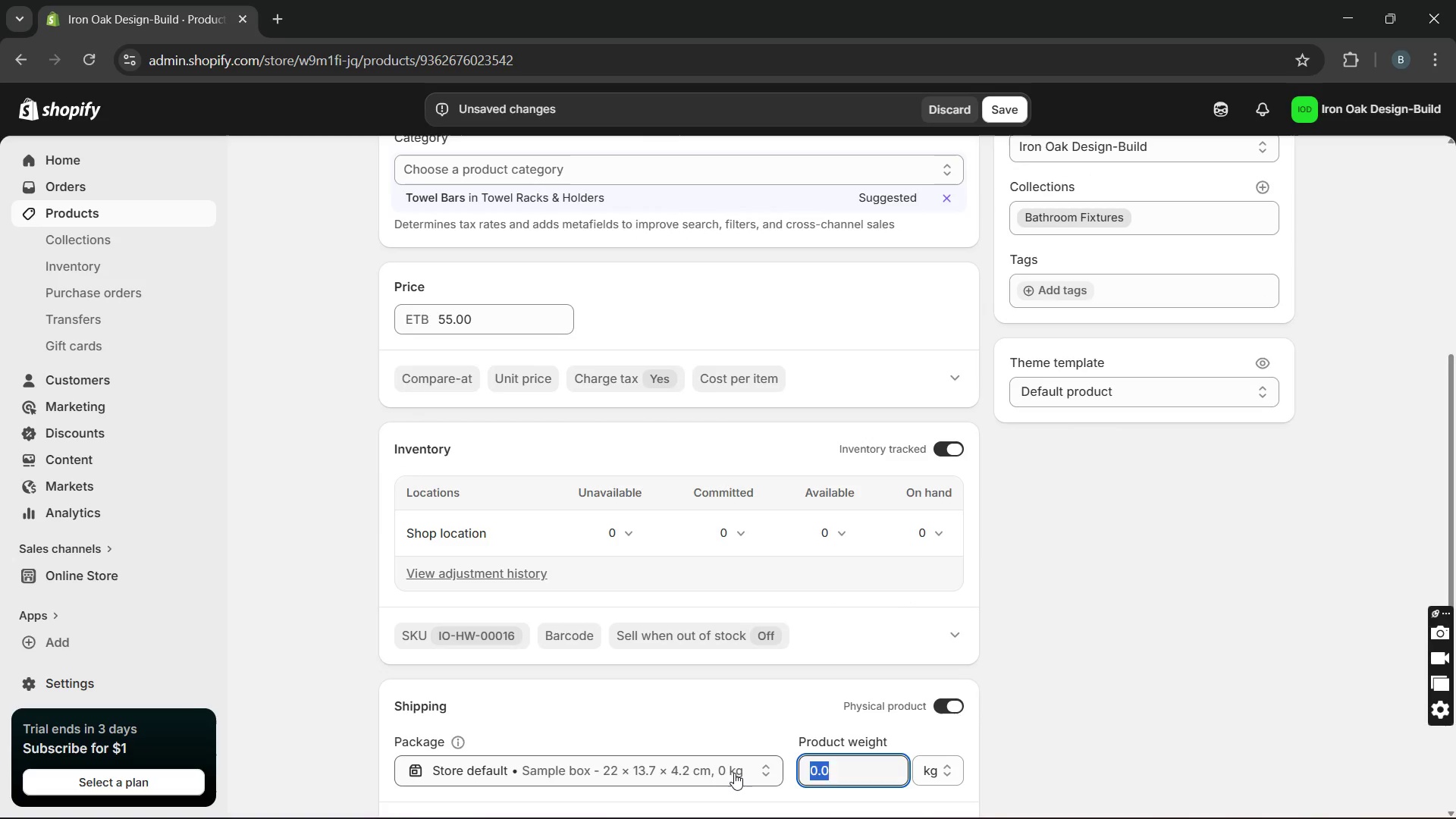 
type(22)
 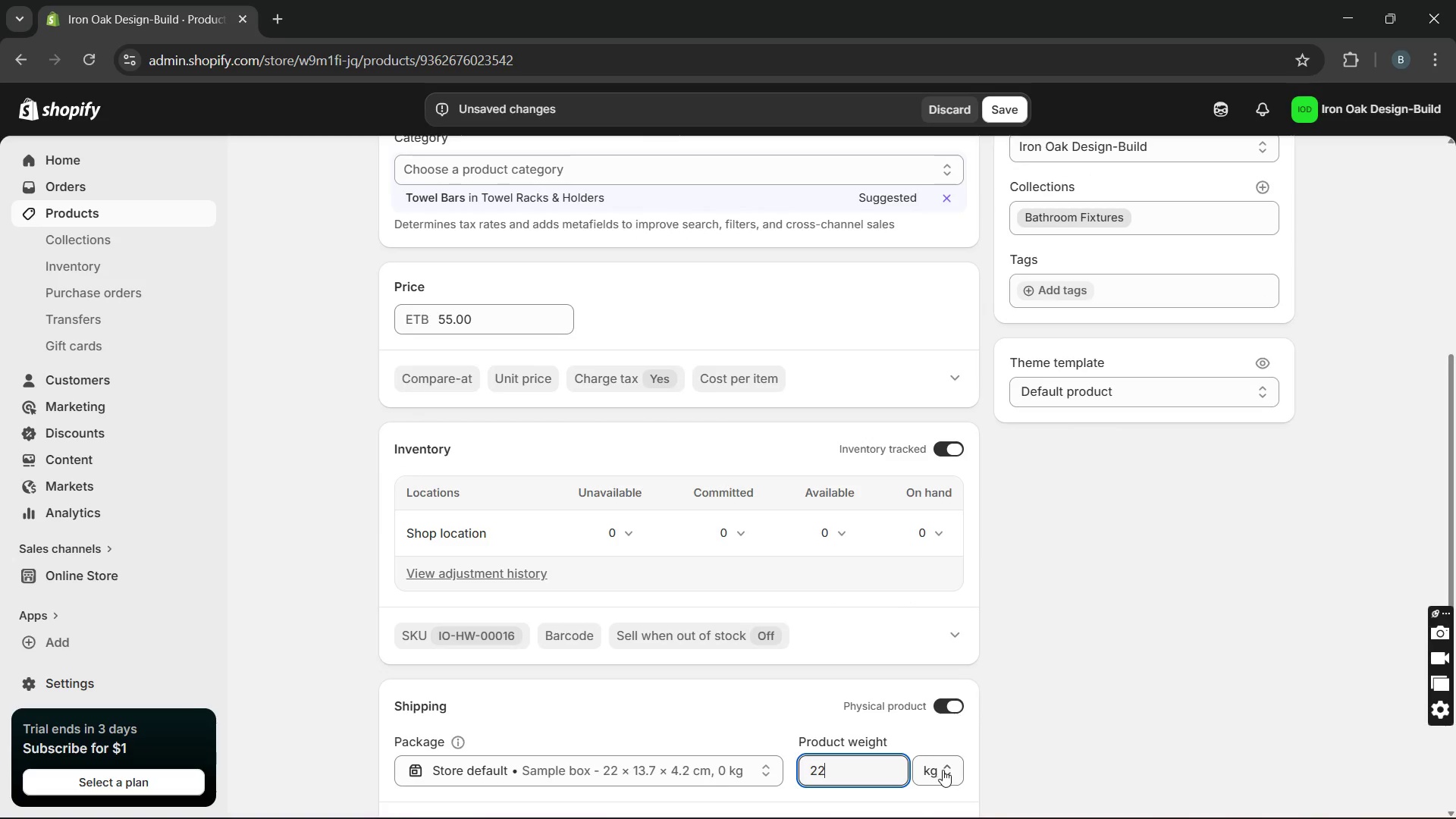 
left_click([943, 770])
 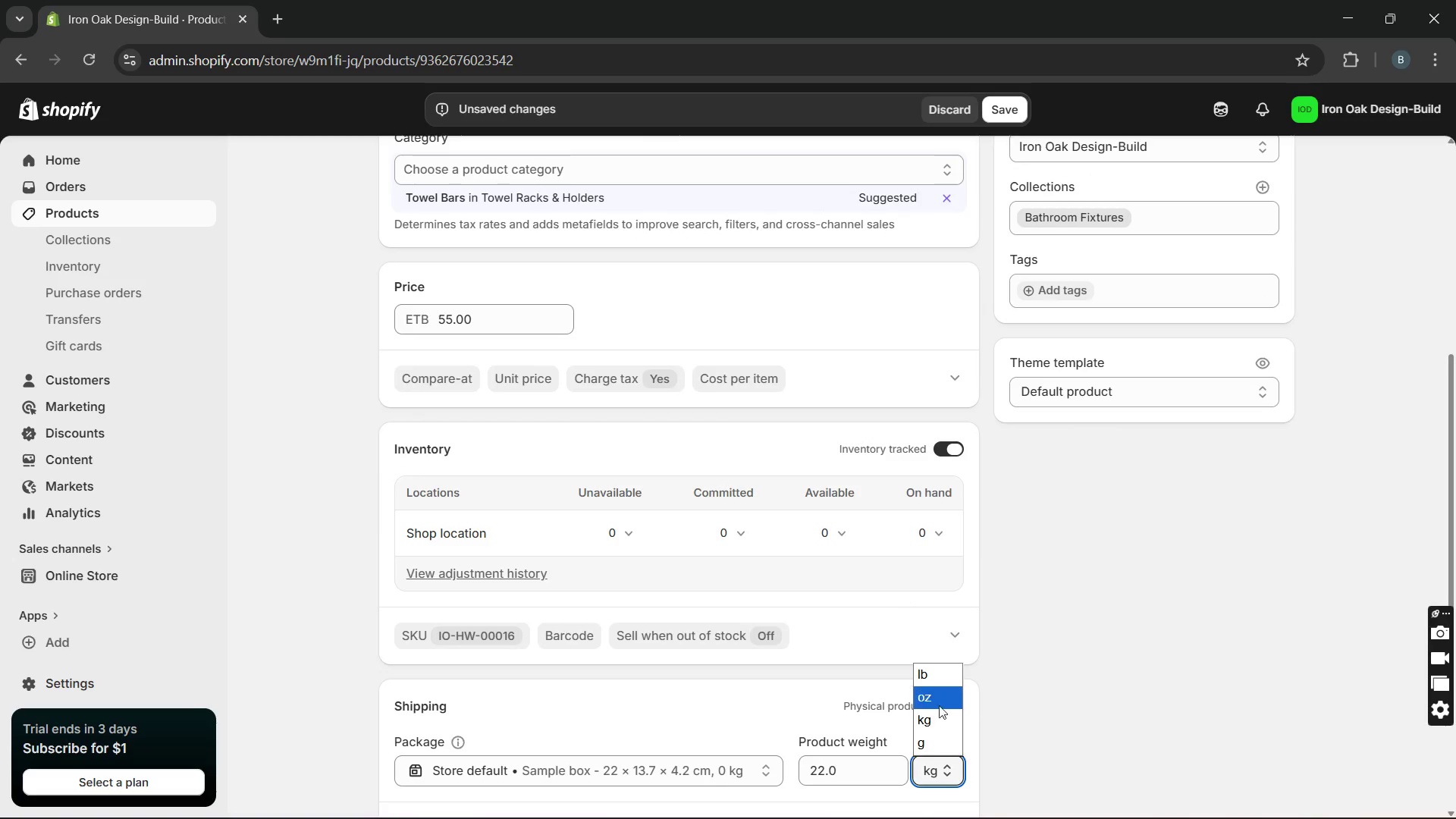 
left_click([939, 702])
 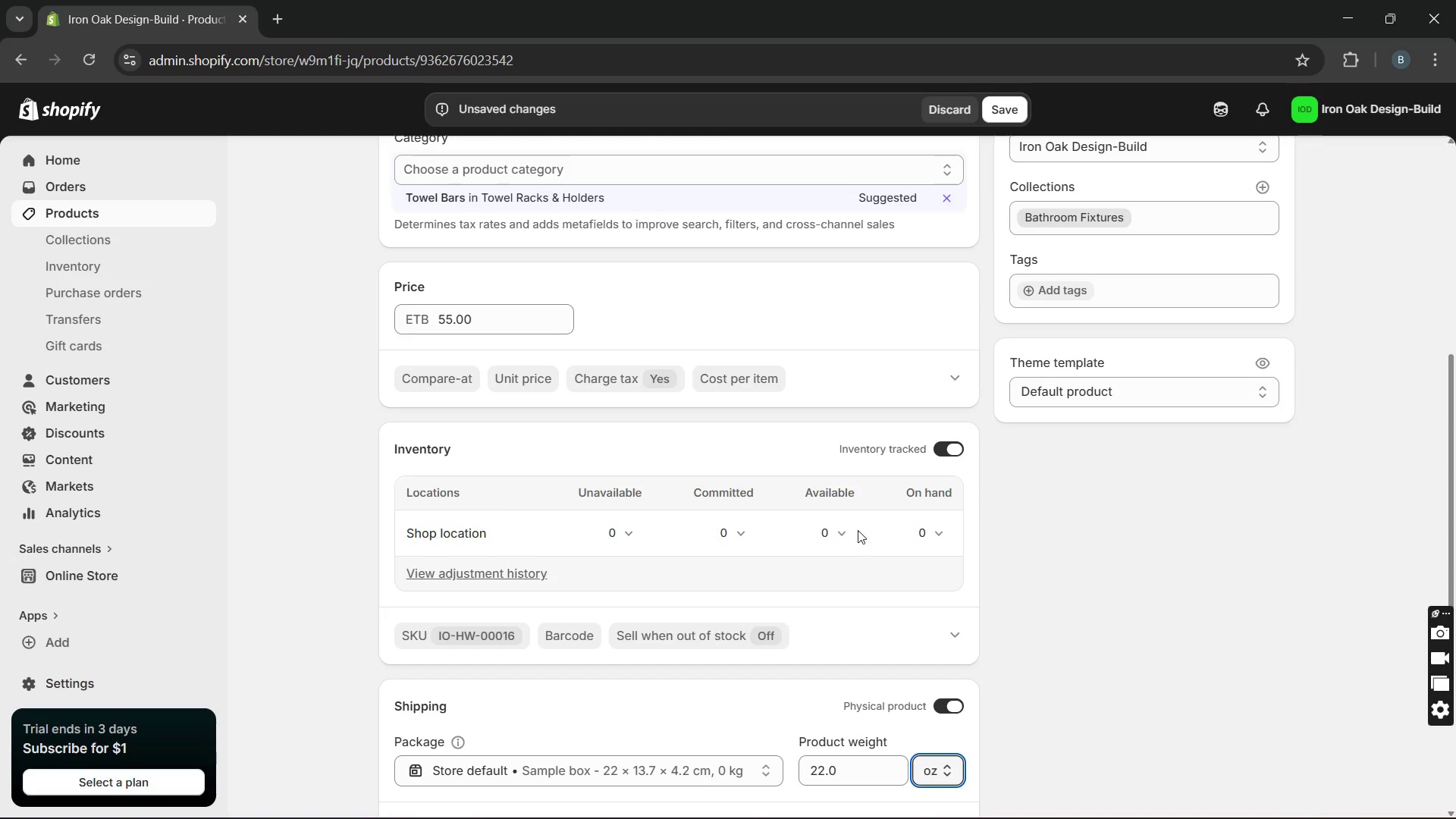 
left_click([839, 532])
 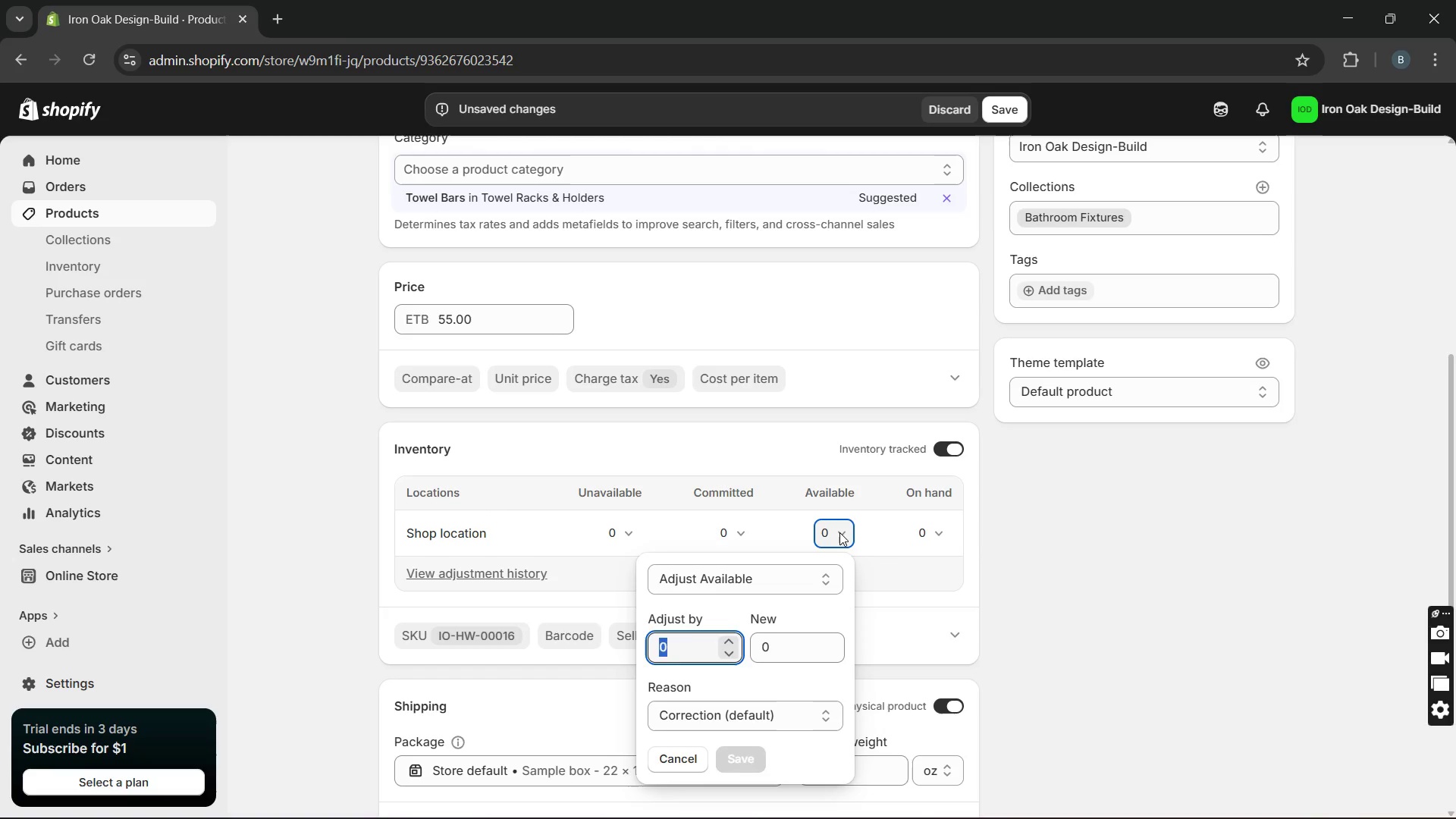 
type(2)
key(Backspace)
type(15)
 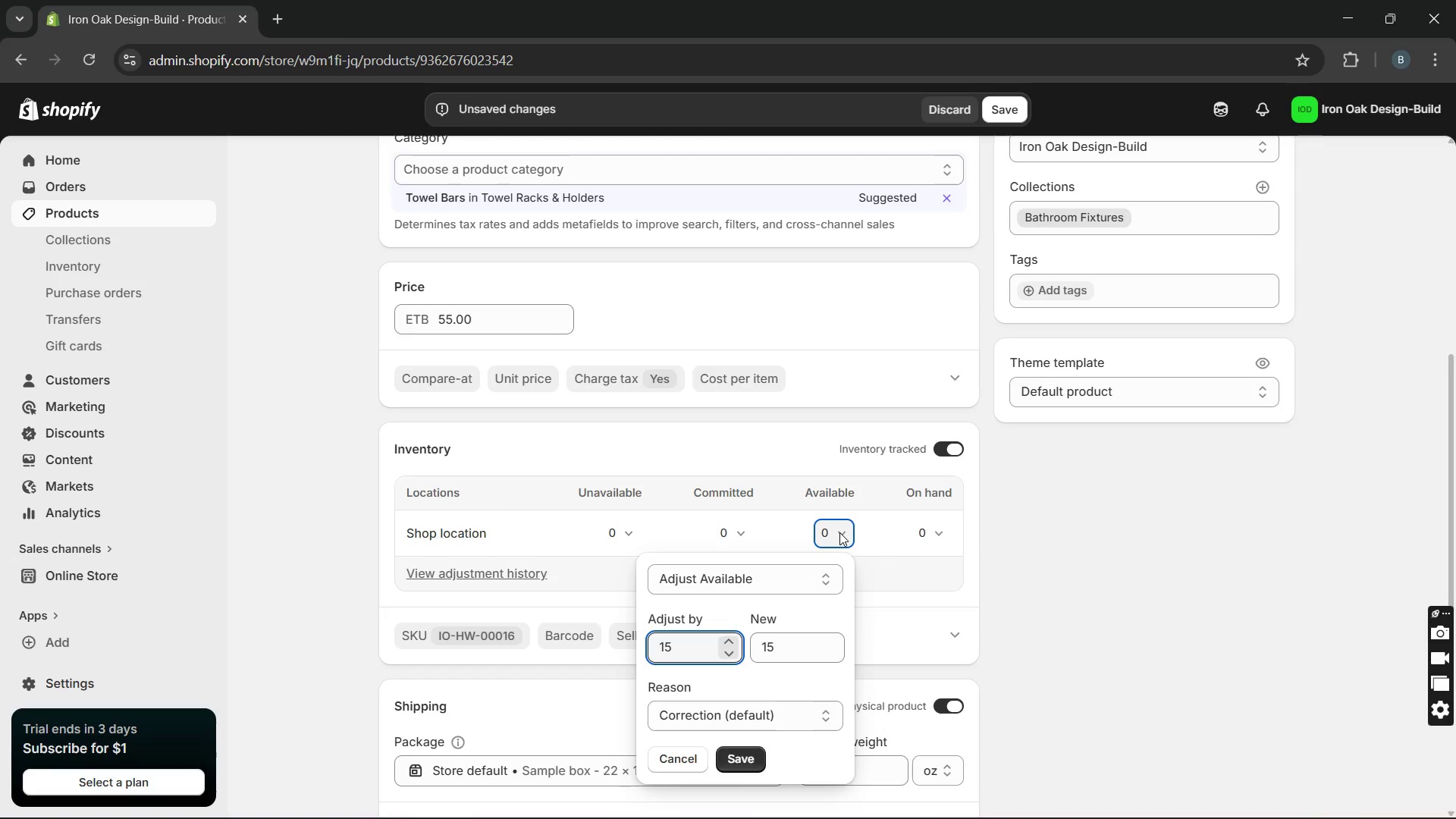 
key(Enter)
 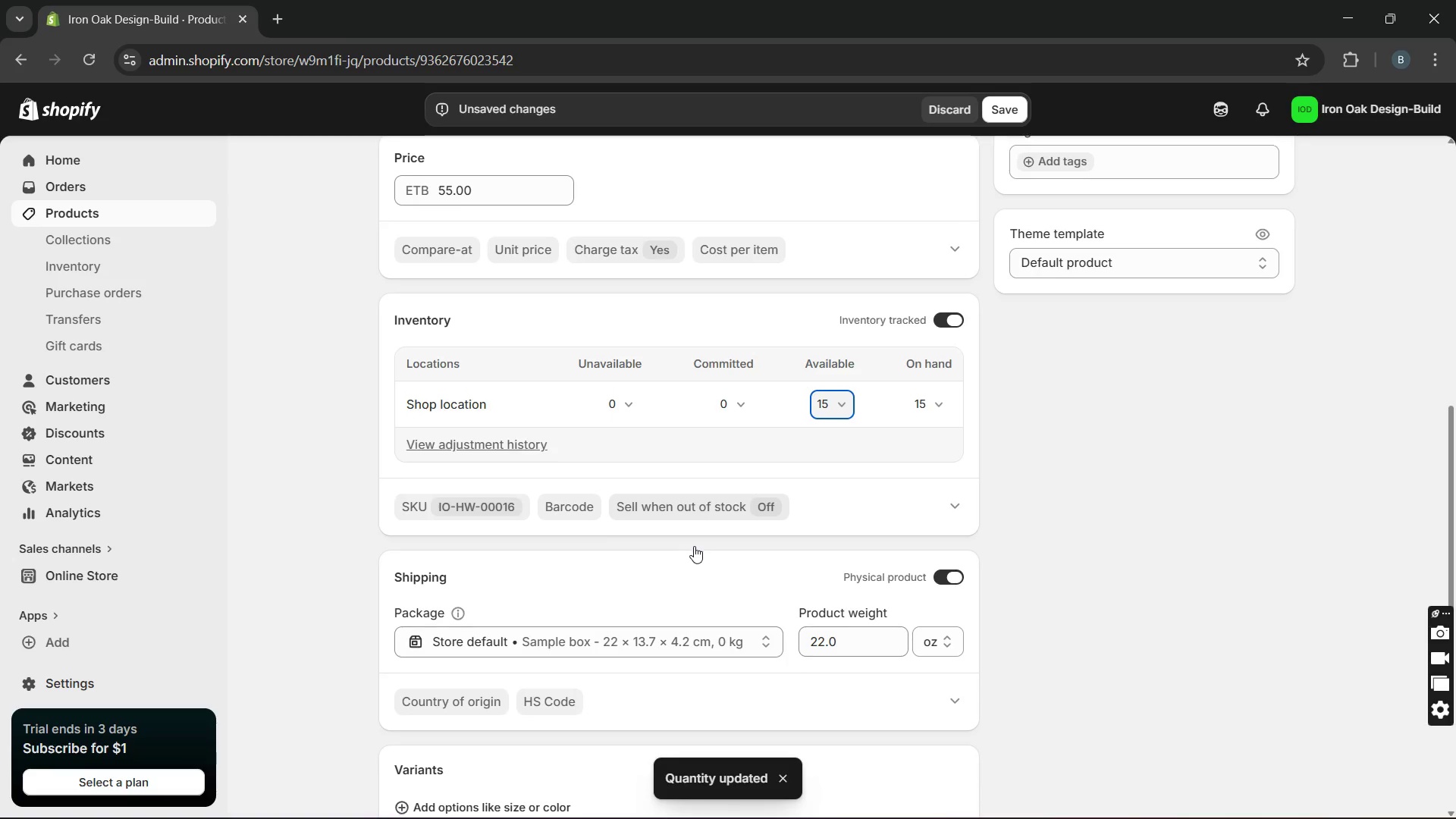 
wait(9.64)
 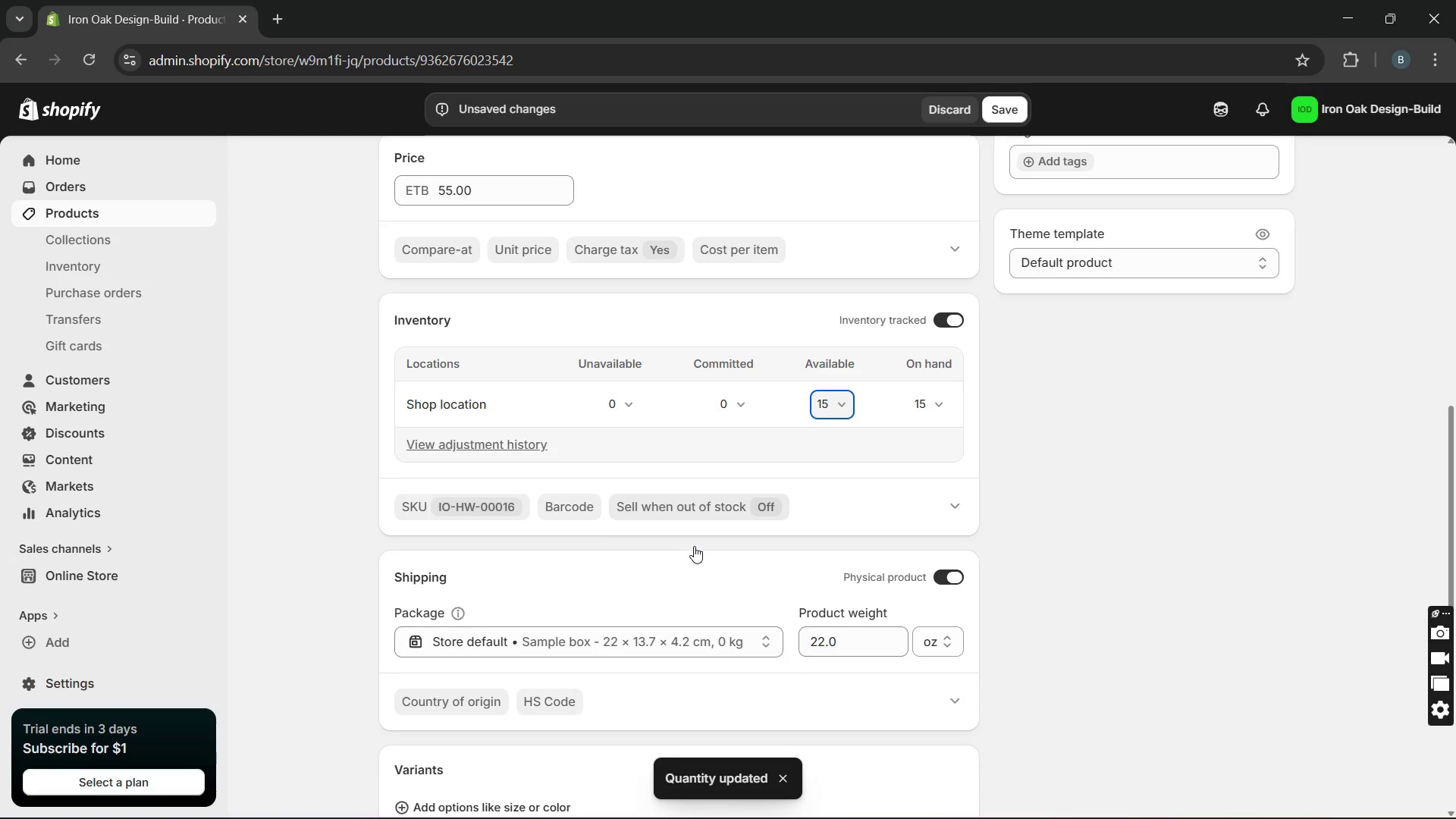 
left_click([937, 573])
 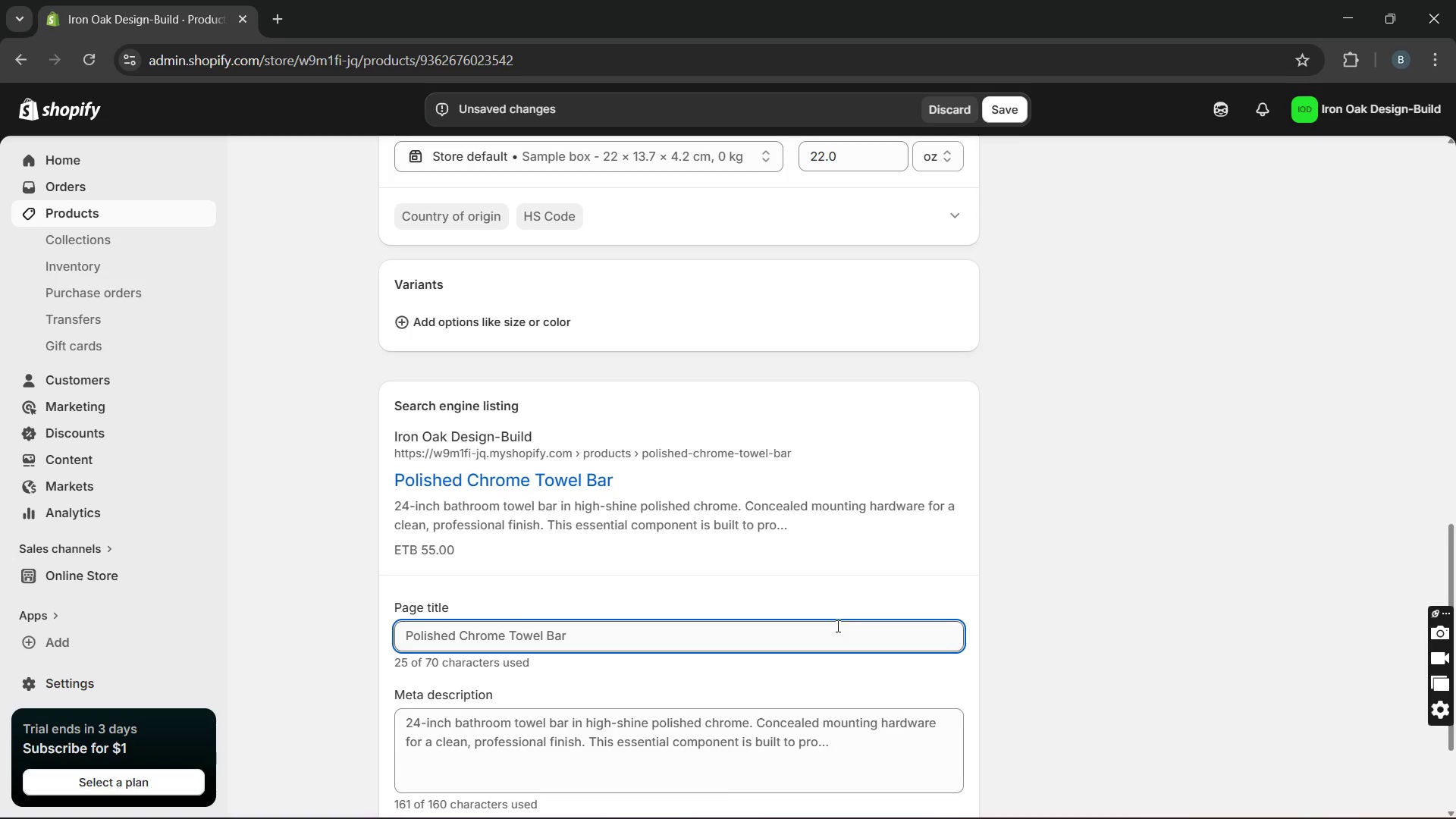 
left_click([810, 635])
 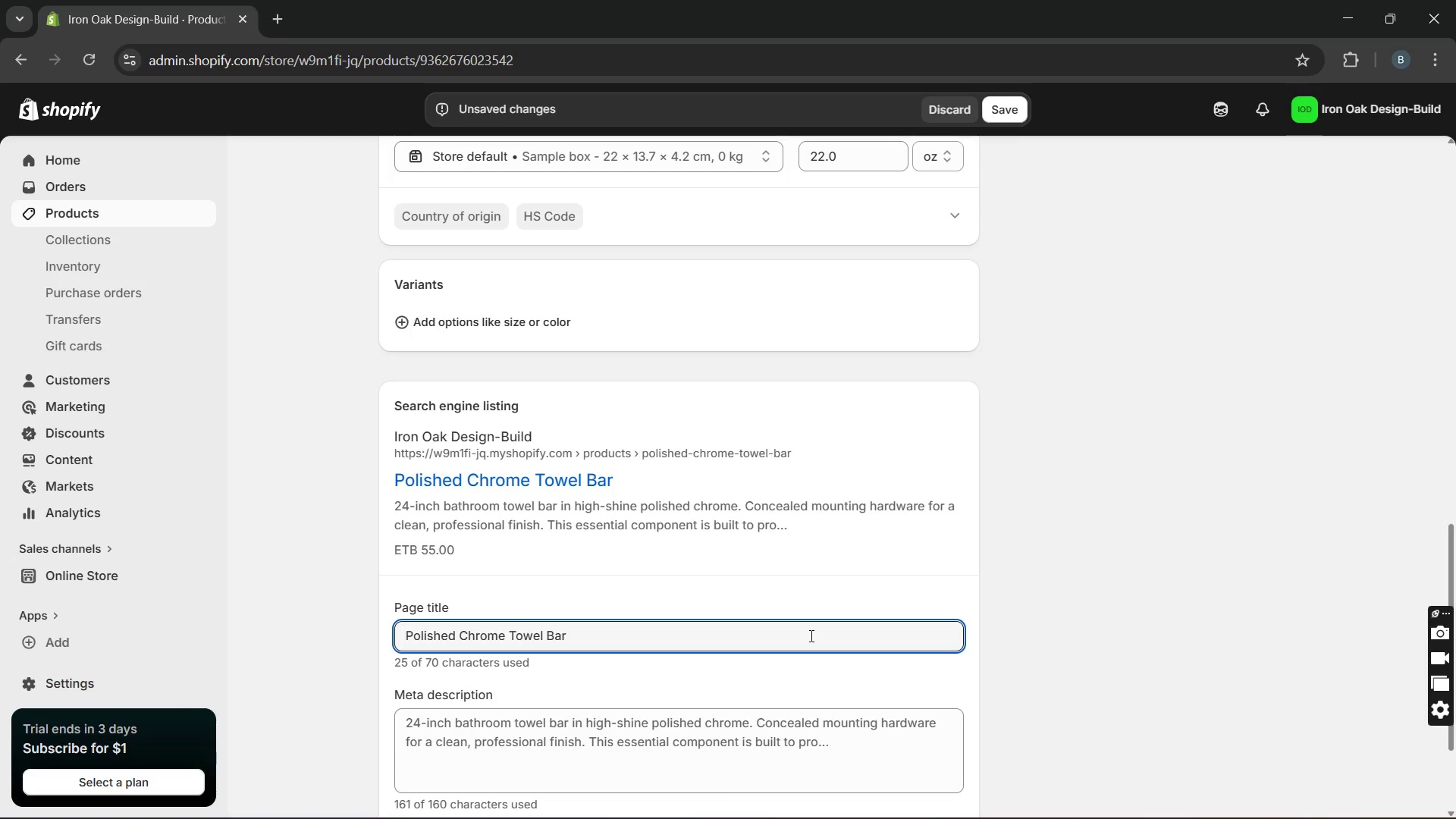 
key(Space)
 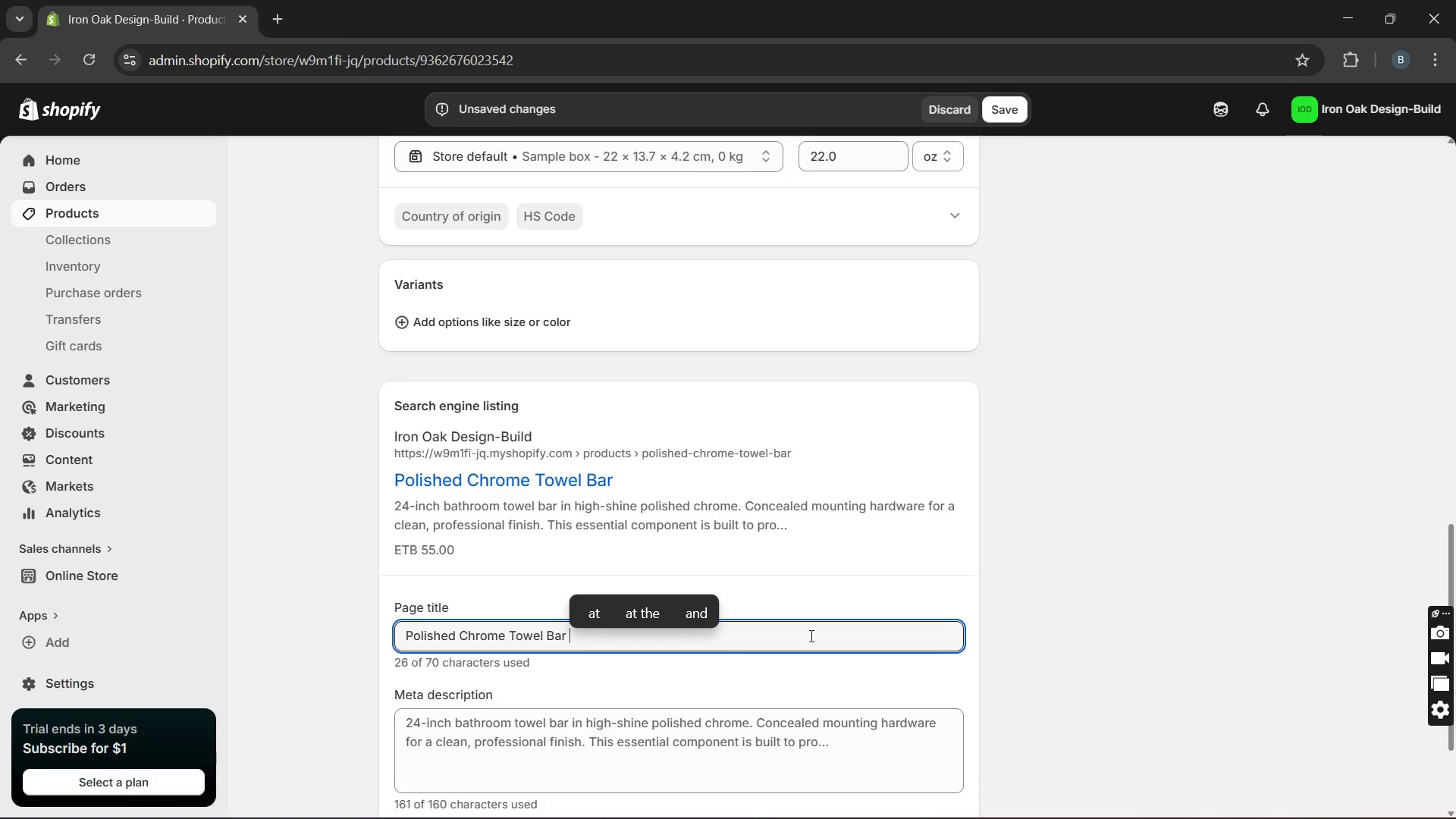 
wait(5.59)
 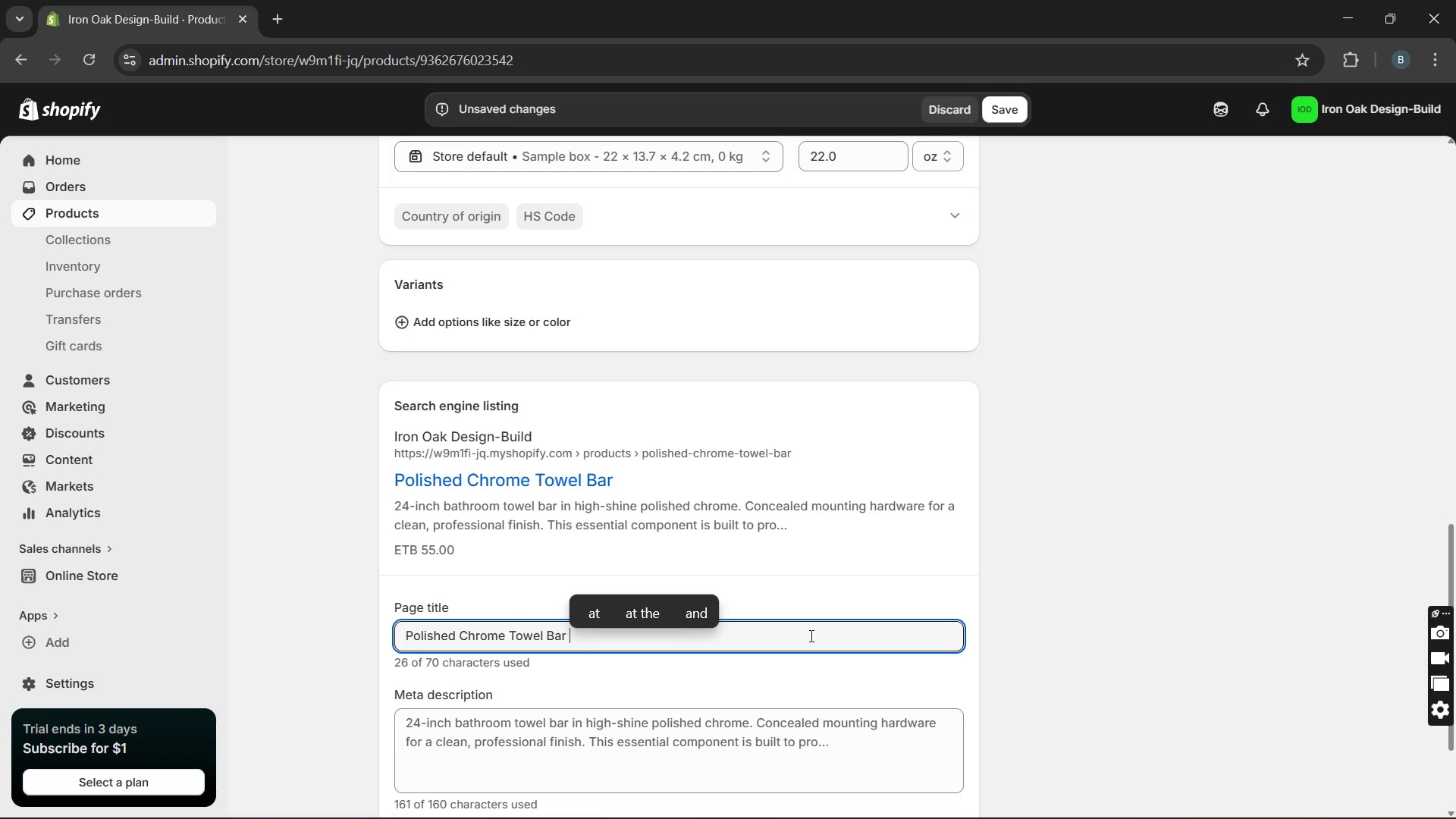 
key(Control+ControlLeft)
 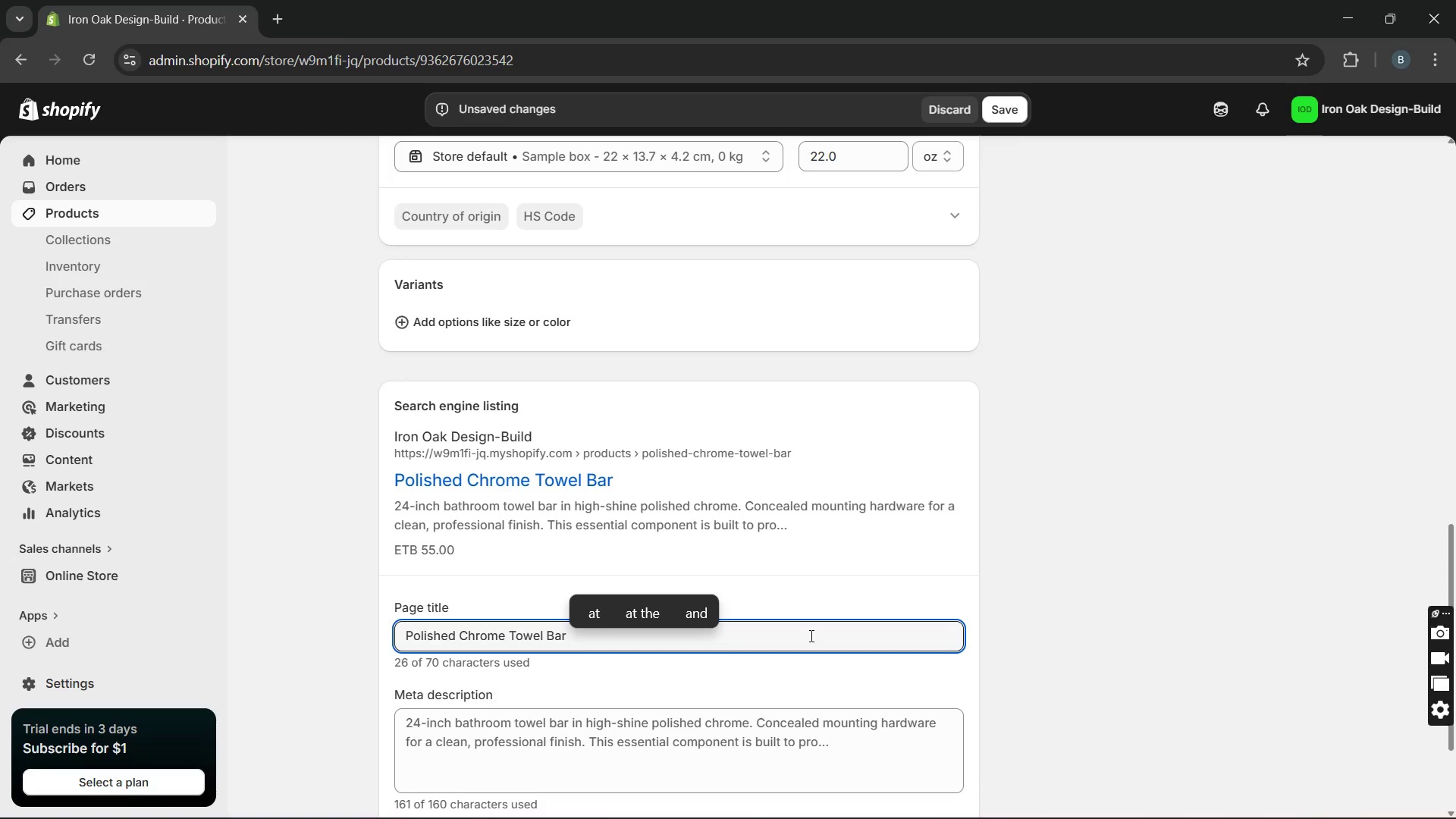 
type([Break] N)
key(Backspace)
type(Bathroom FIXURES )
 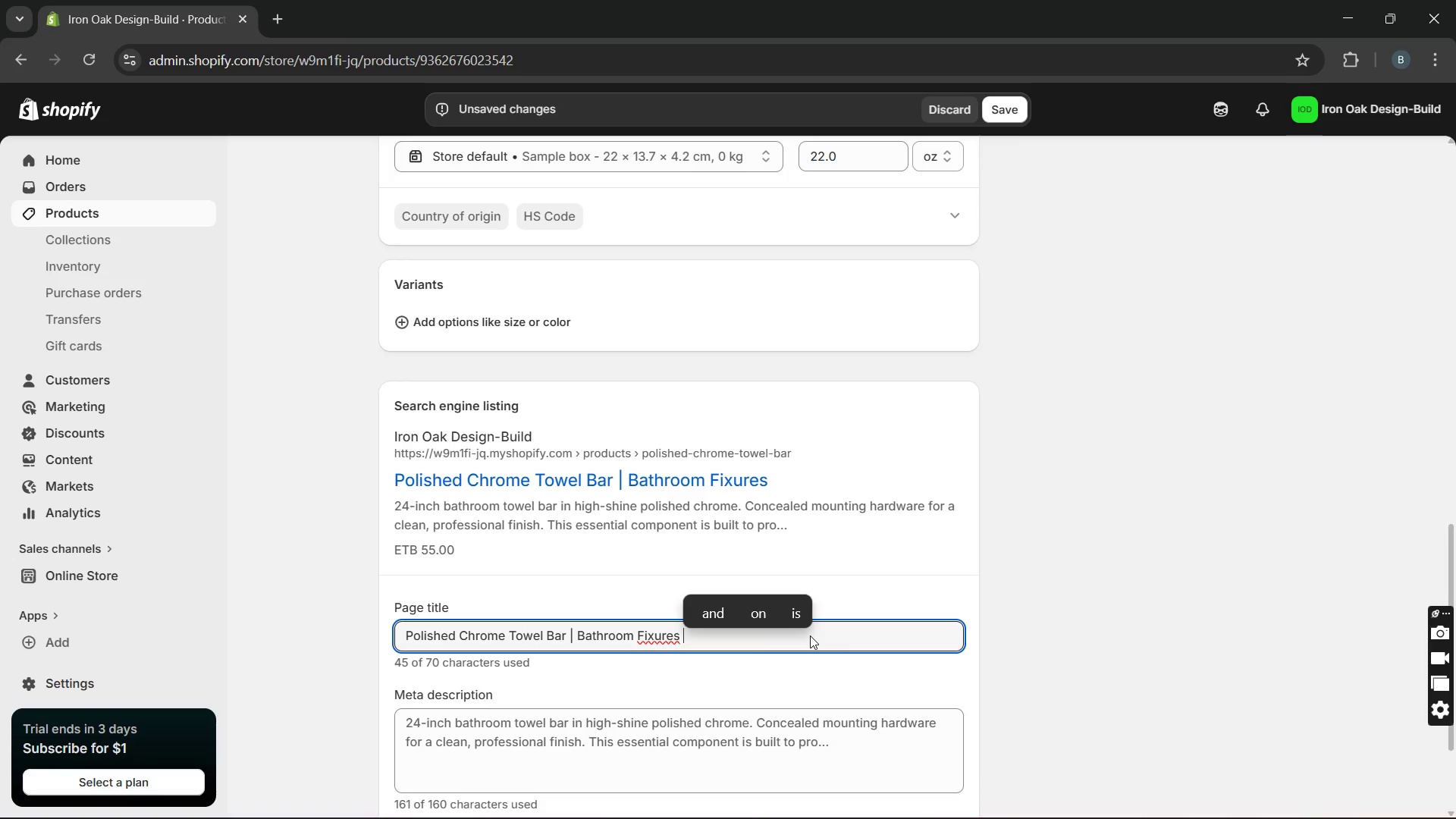 
hold_key(key=CapsLock, duration=13.11)
 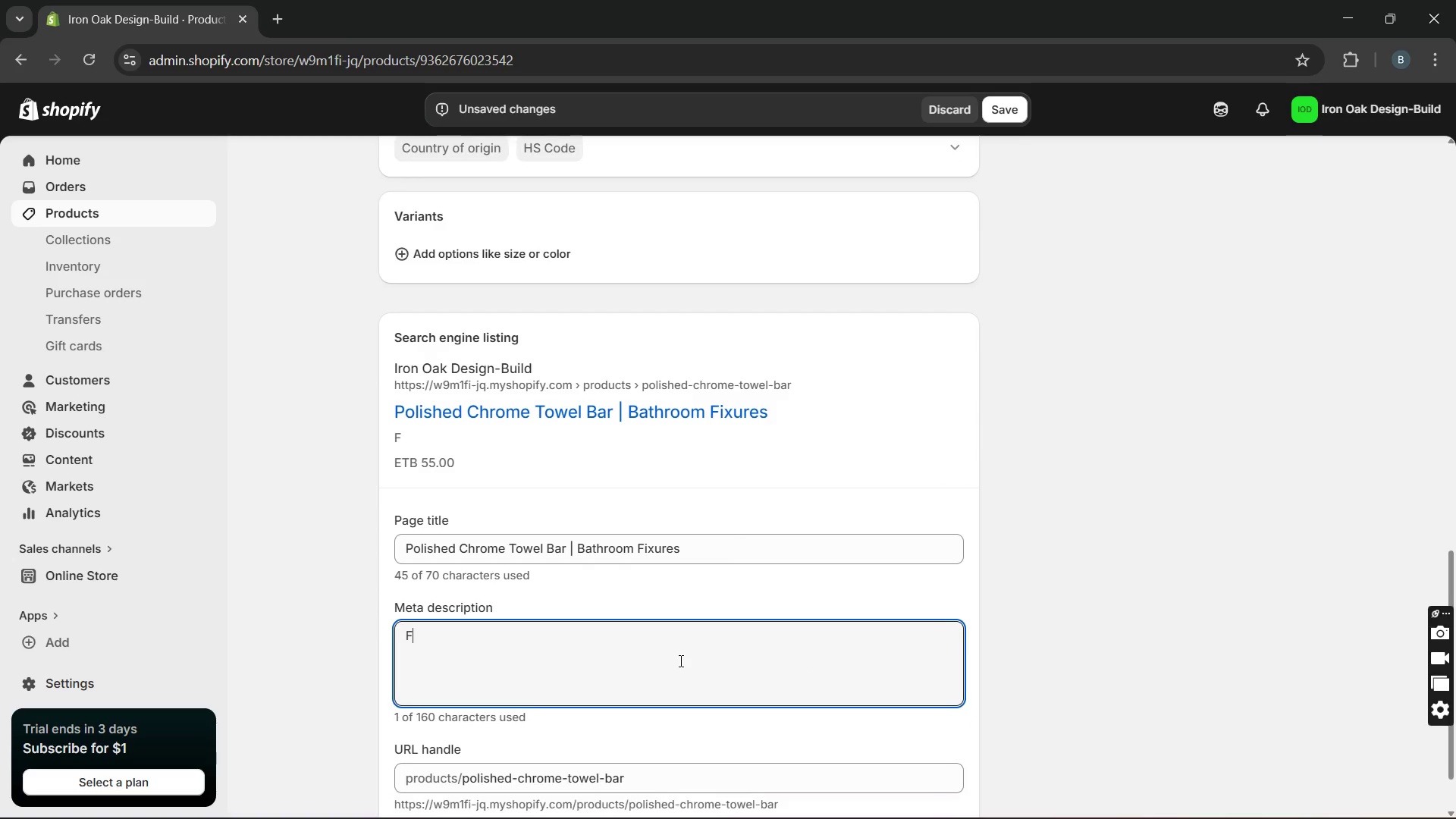 
double_click([679, 661])
 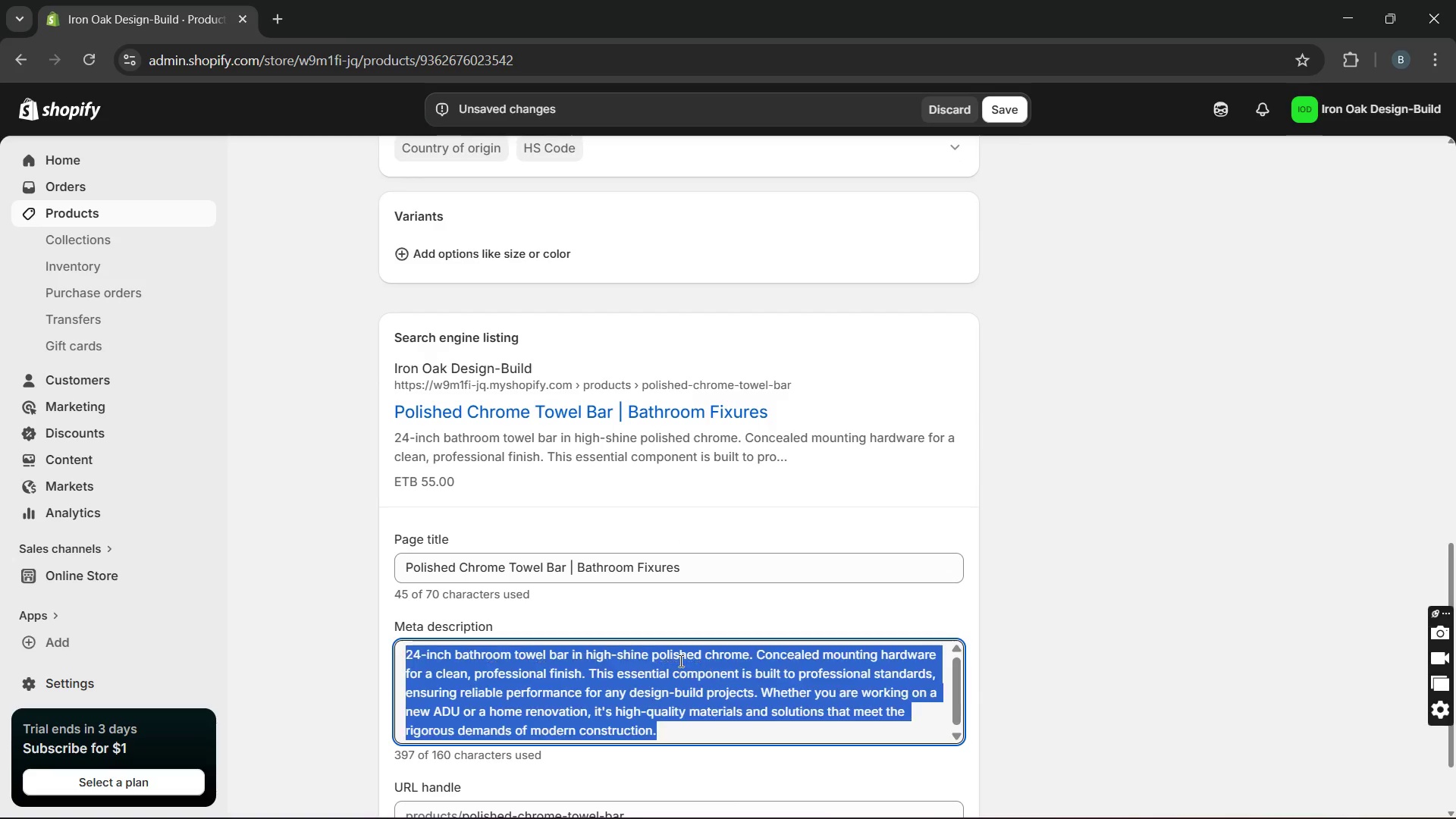 
triple_click([679, 661])
 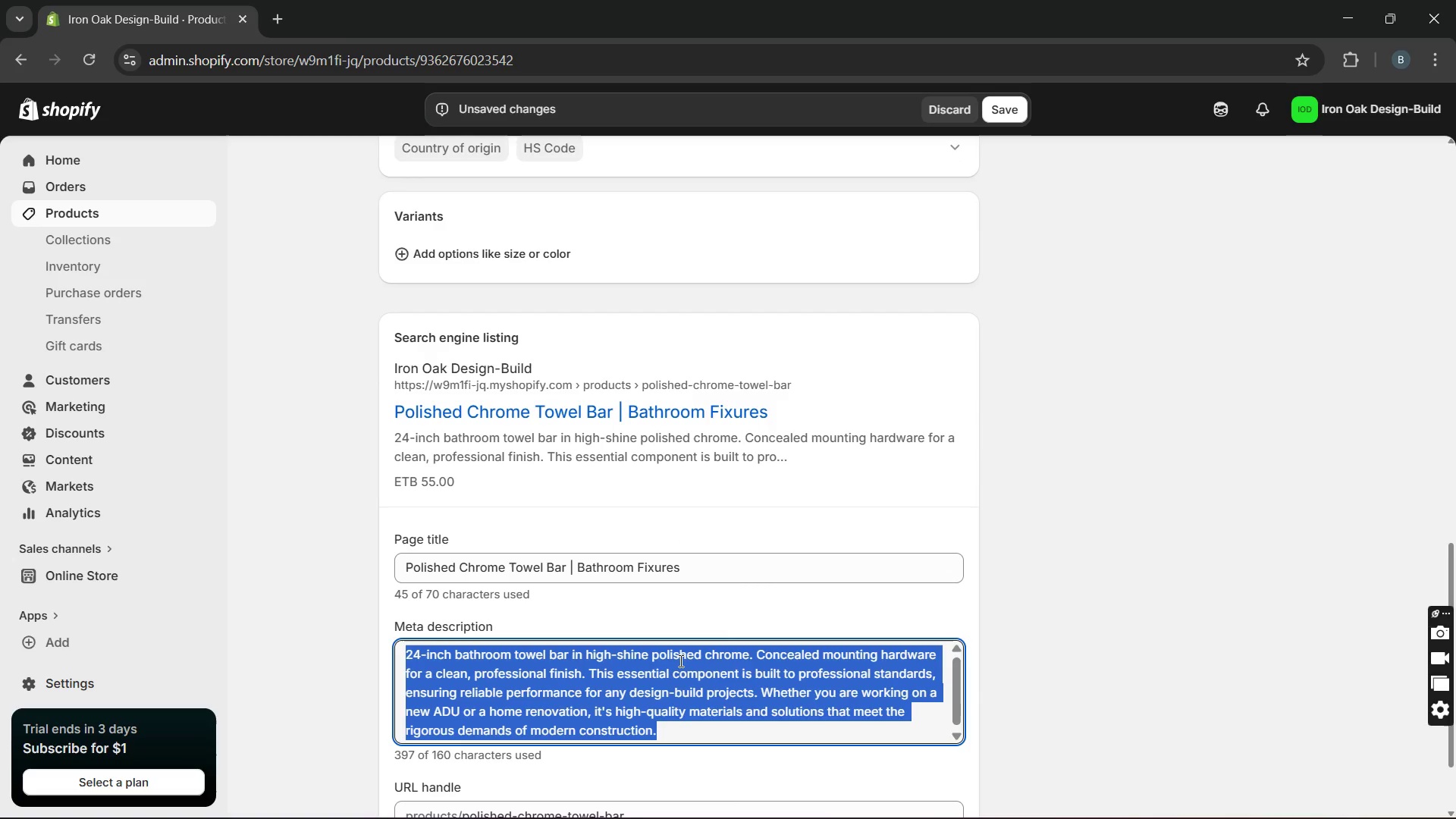 
type(Finish your bathroom towel bar in high shine polished chrome )
key(Backspace)
type(. Concealed mounting hardware for a )
 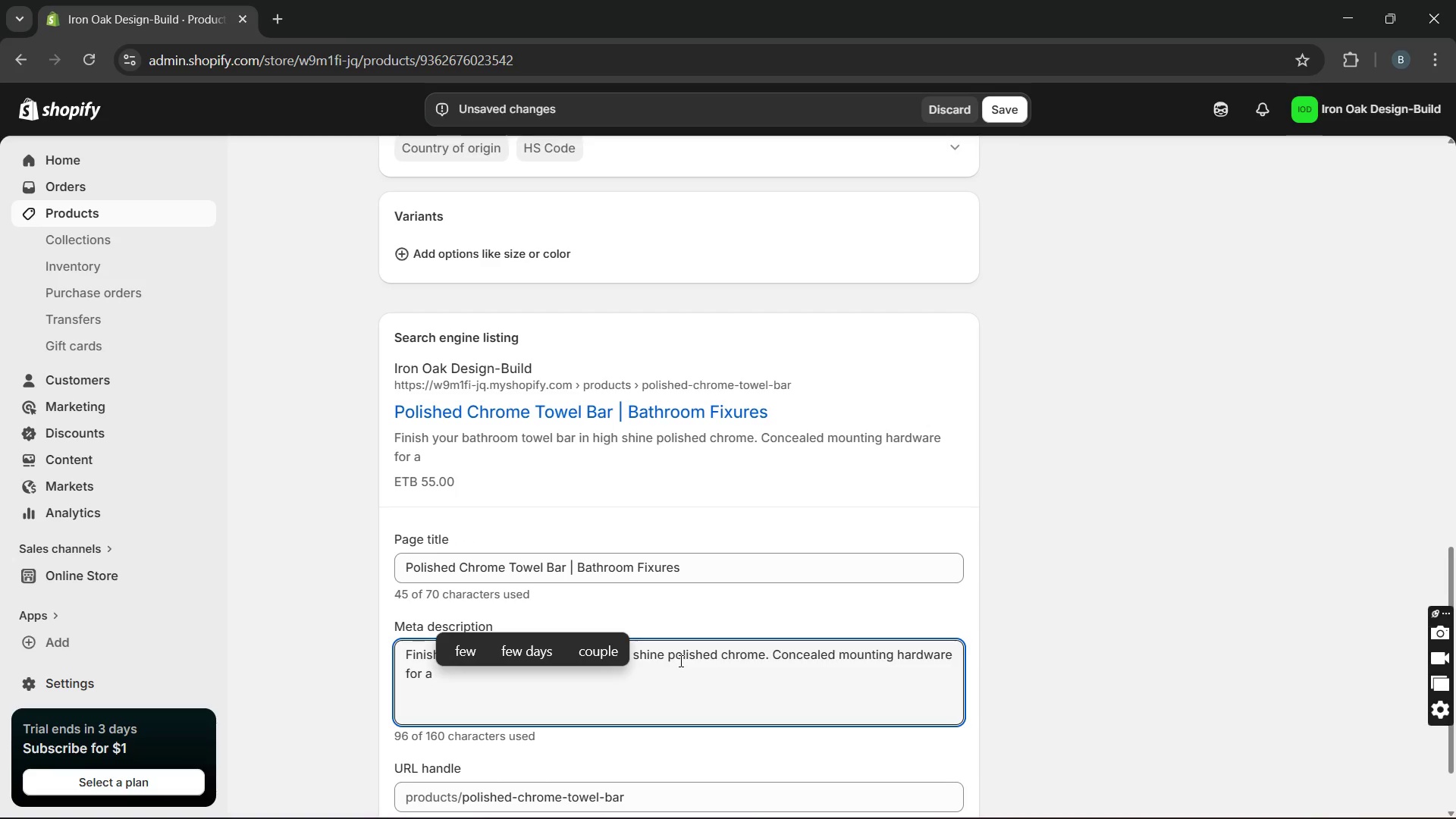 
type(clean )
 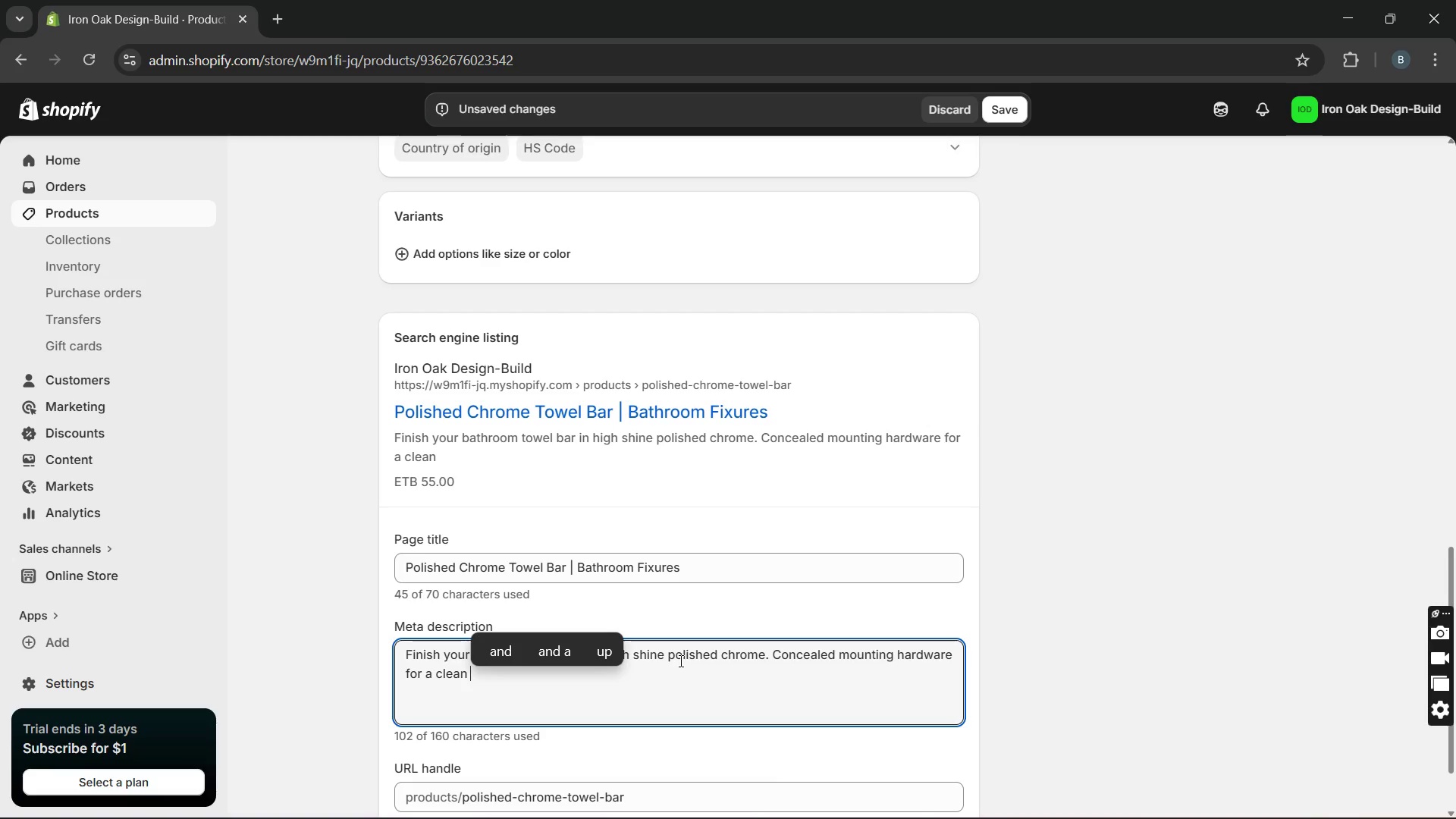 
wait(11.86)
 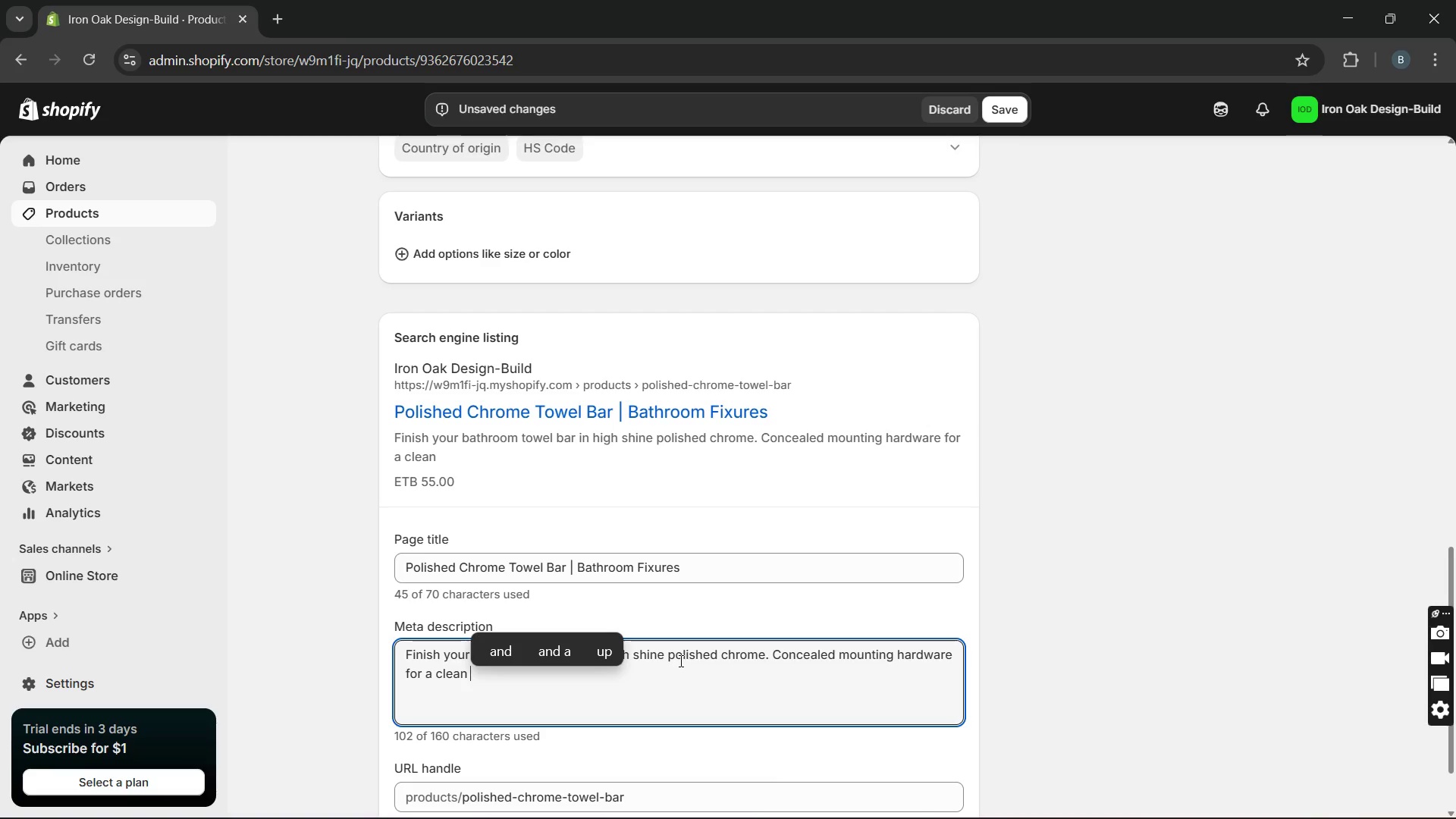 
left_click([679, 661])
 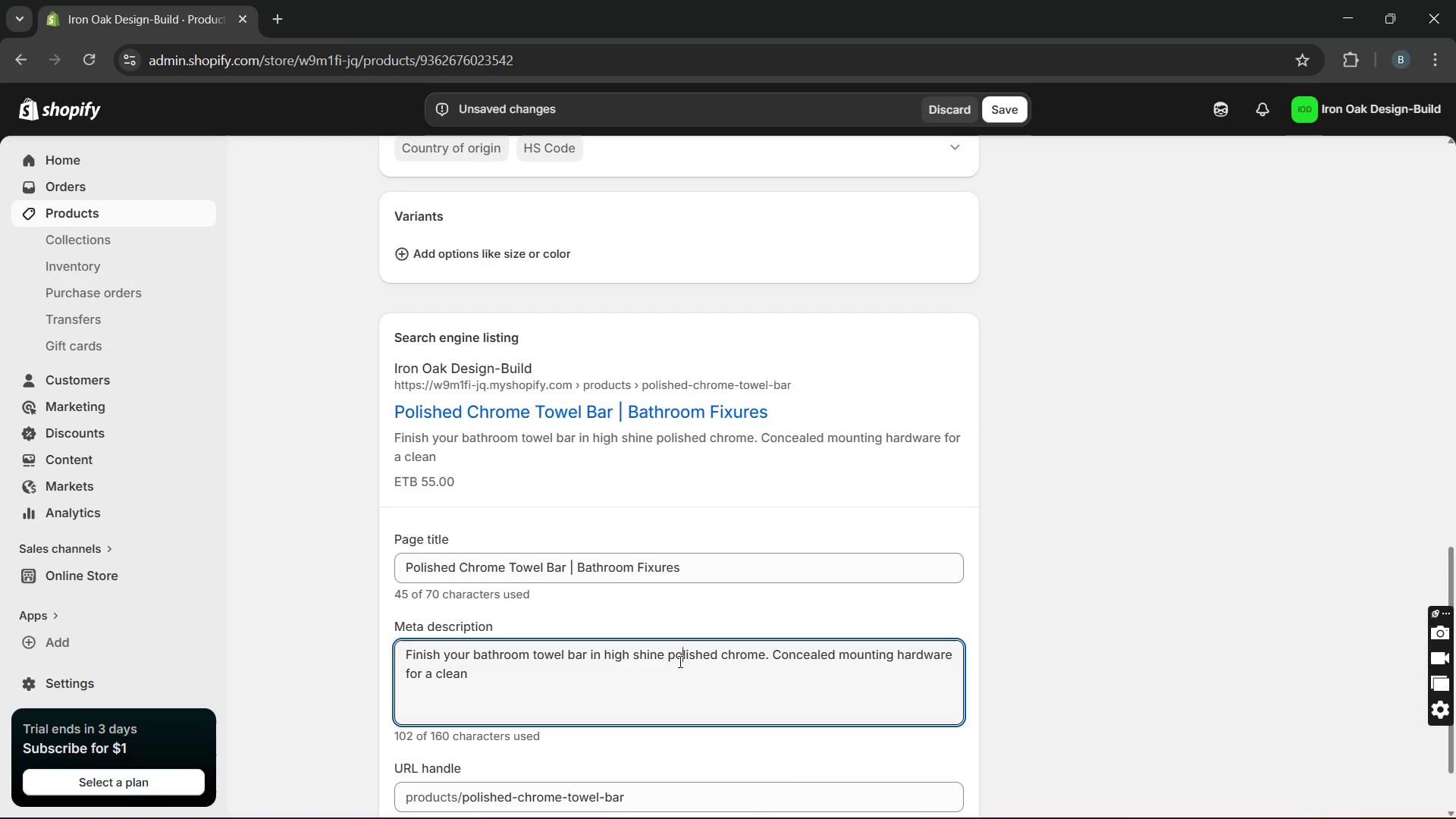 
wait(7.08)
 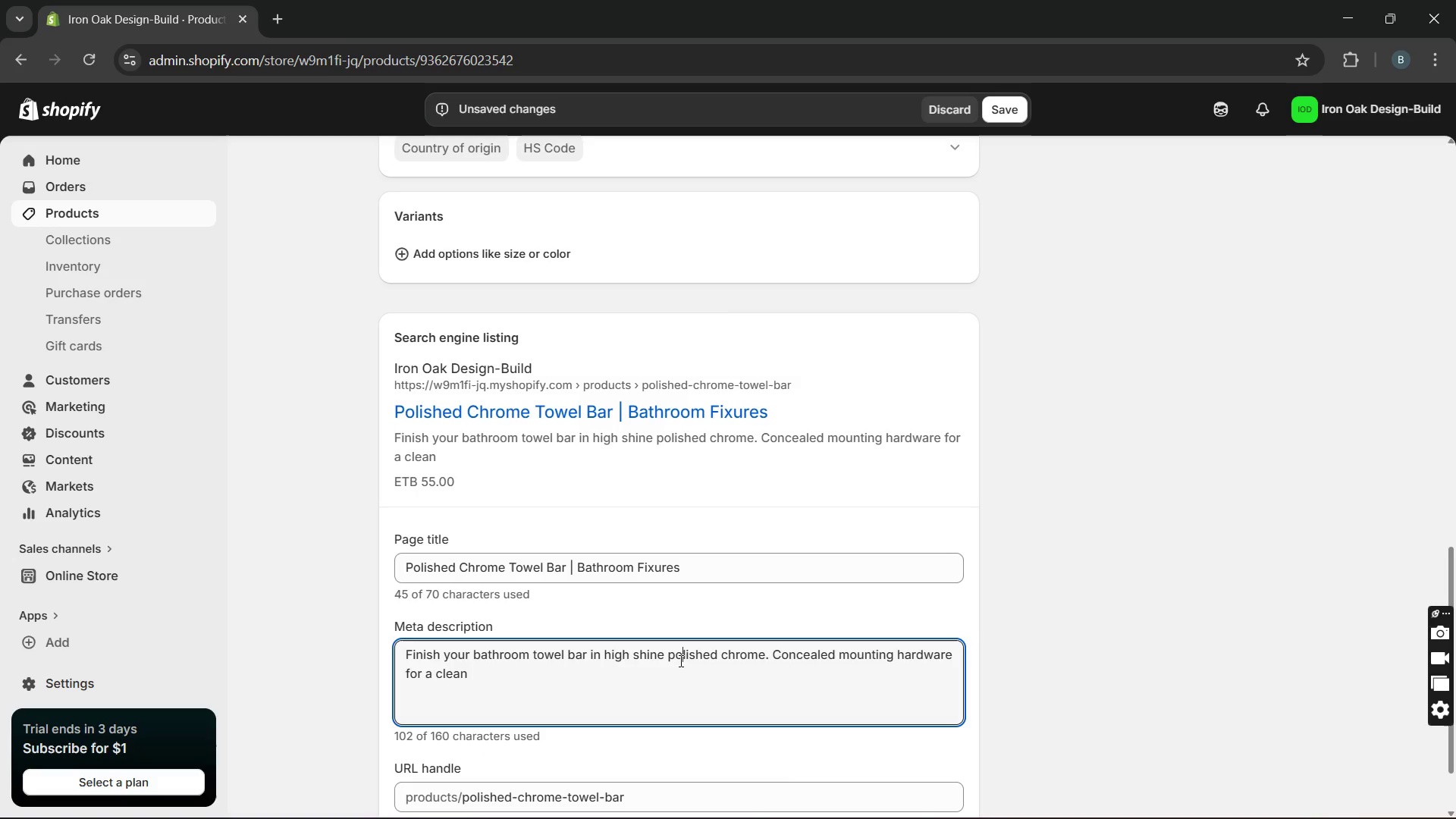 
left_click([584, 670])
 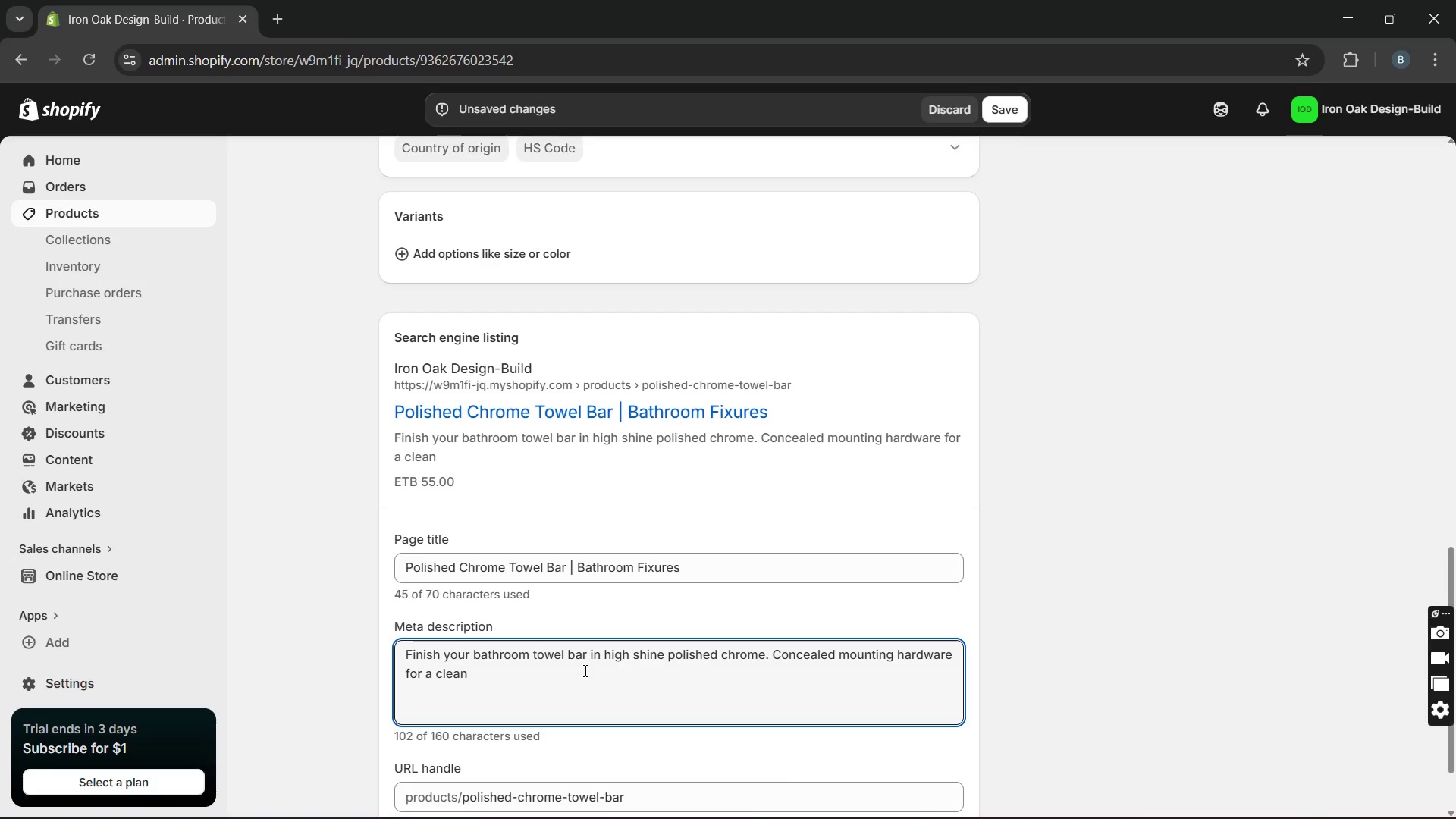 
key(Backspace)
type(, professional)
 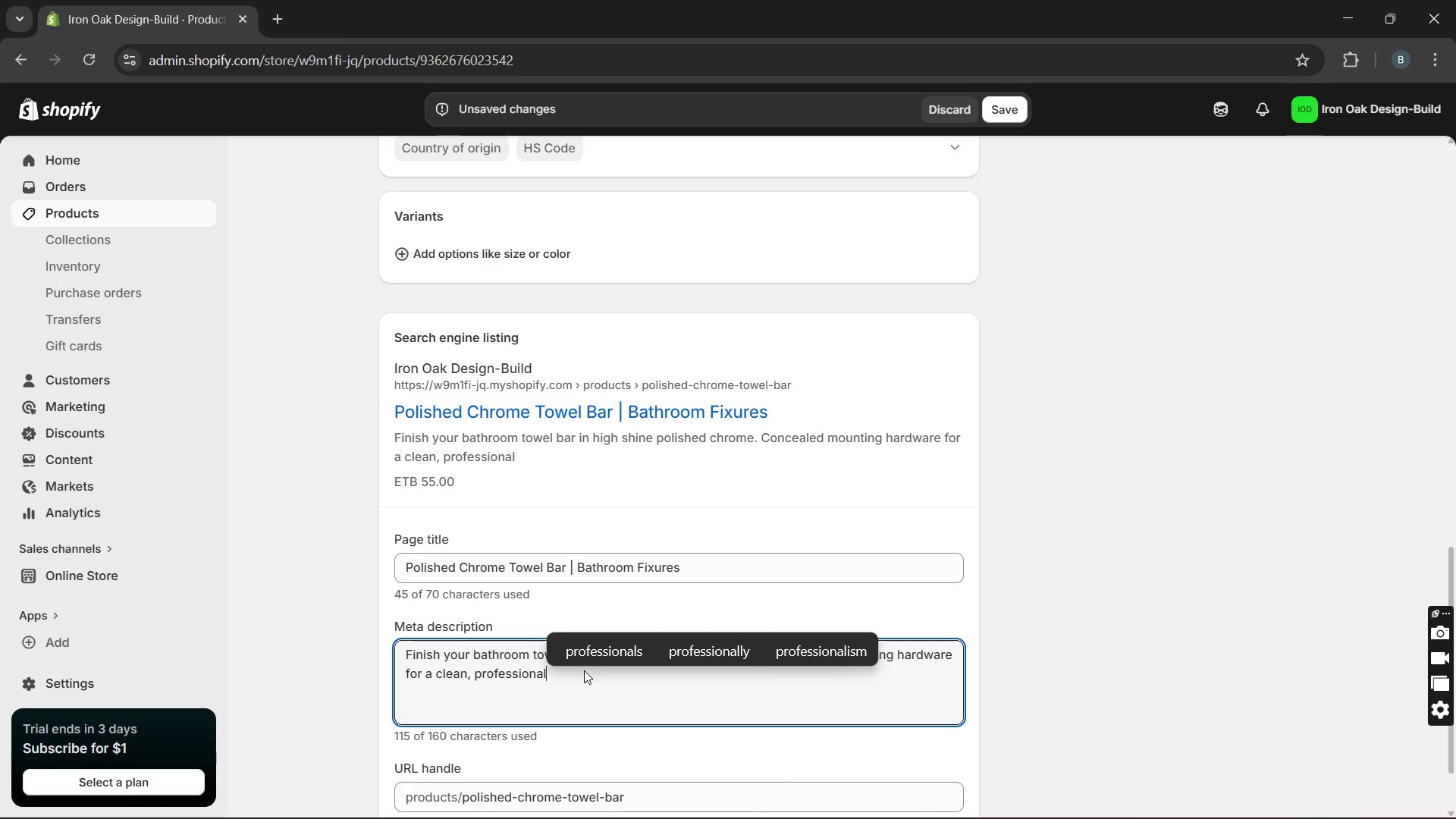 
type( finish. This essential component is built to professional standards, ensuring )
 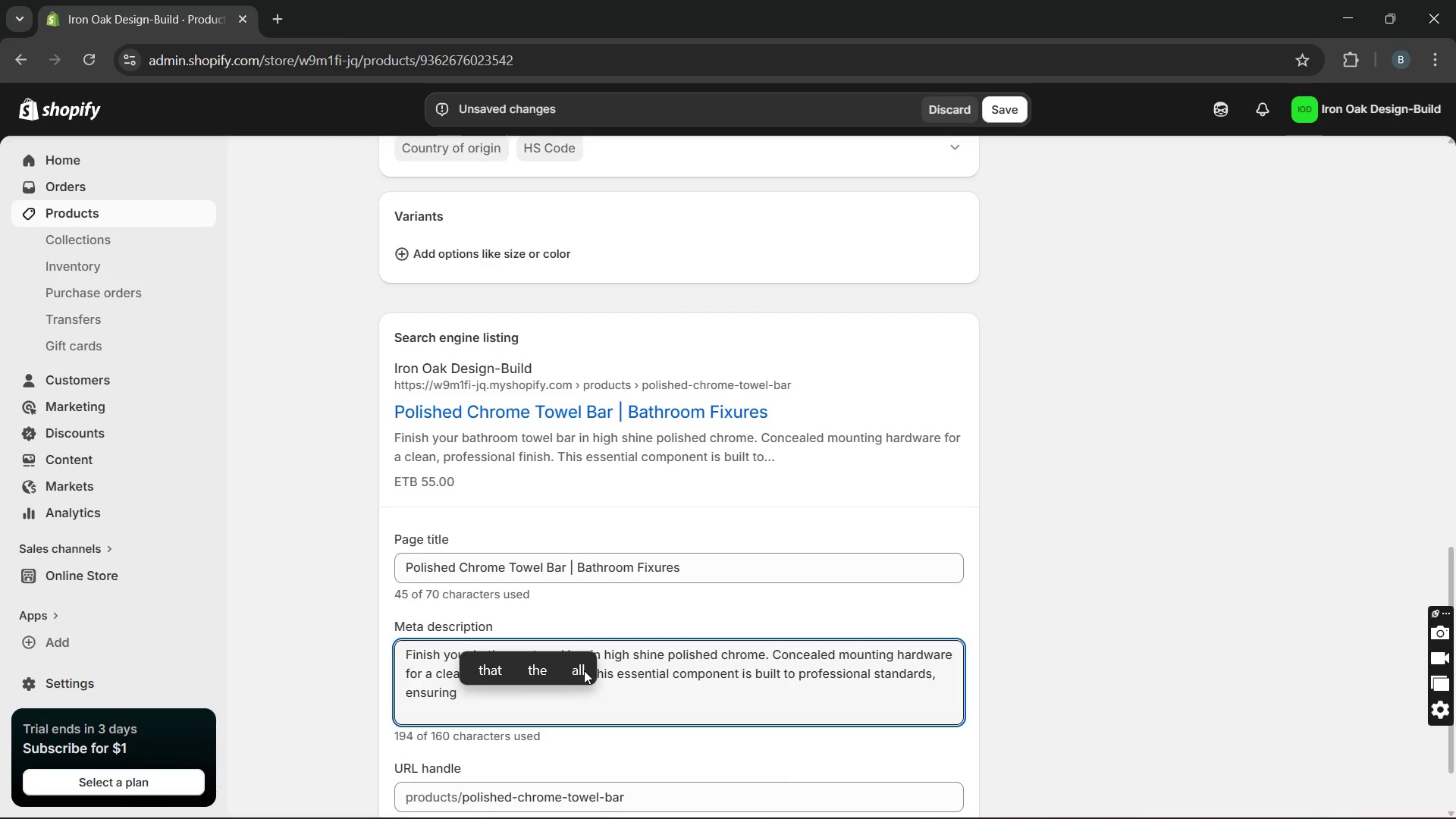 
wait(8.02)
 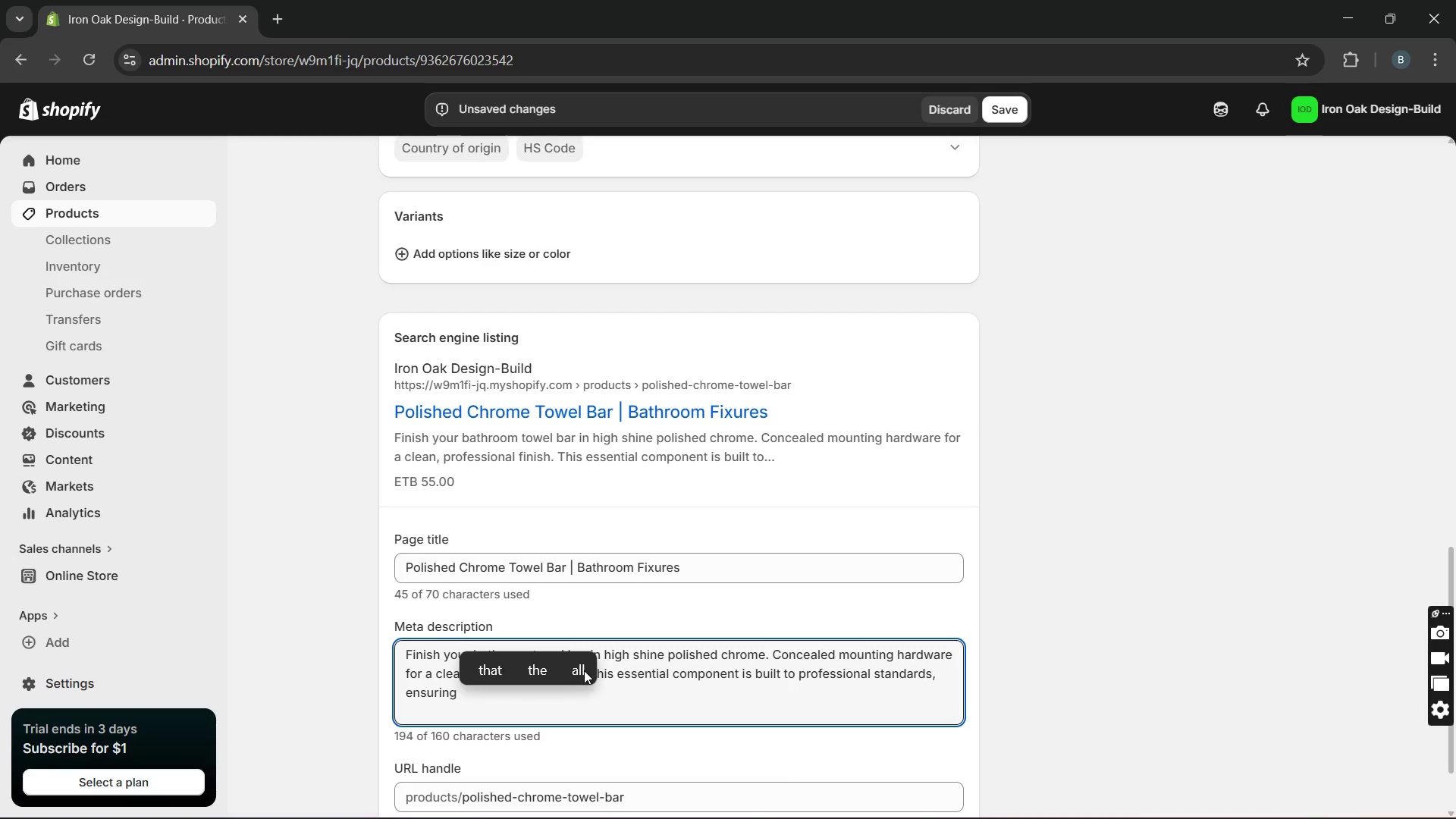 
type(reliable )
 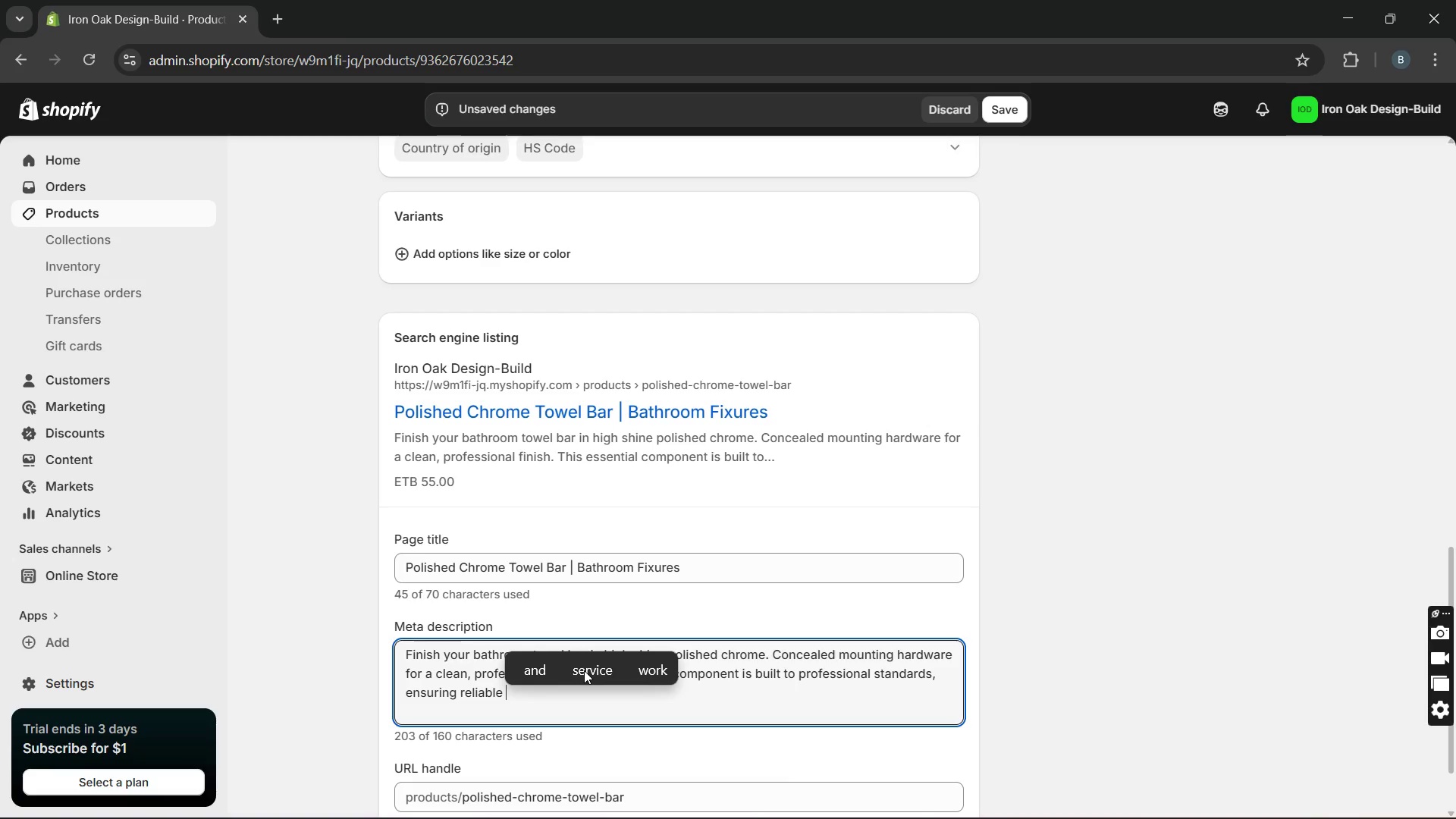 
type(performance for any design)
 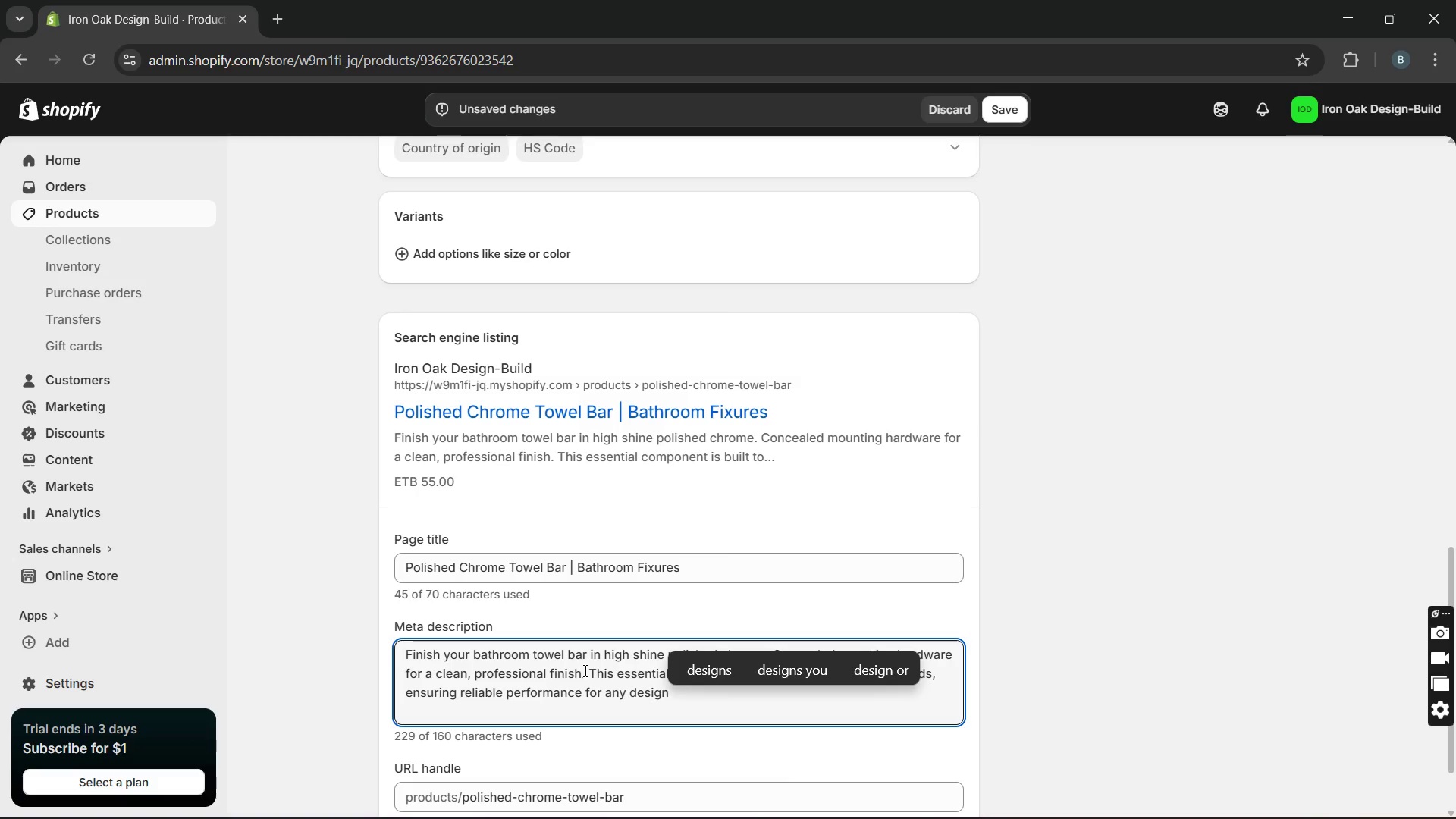 
wait(5.06)
 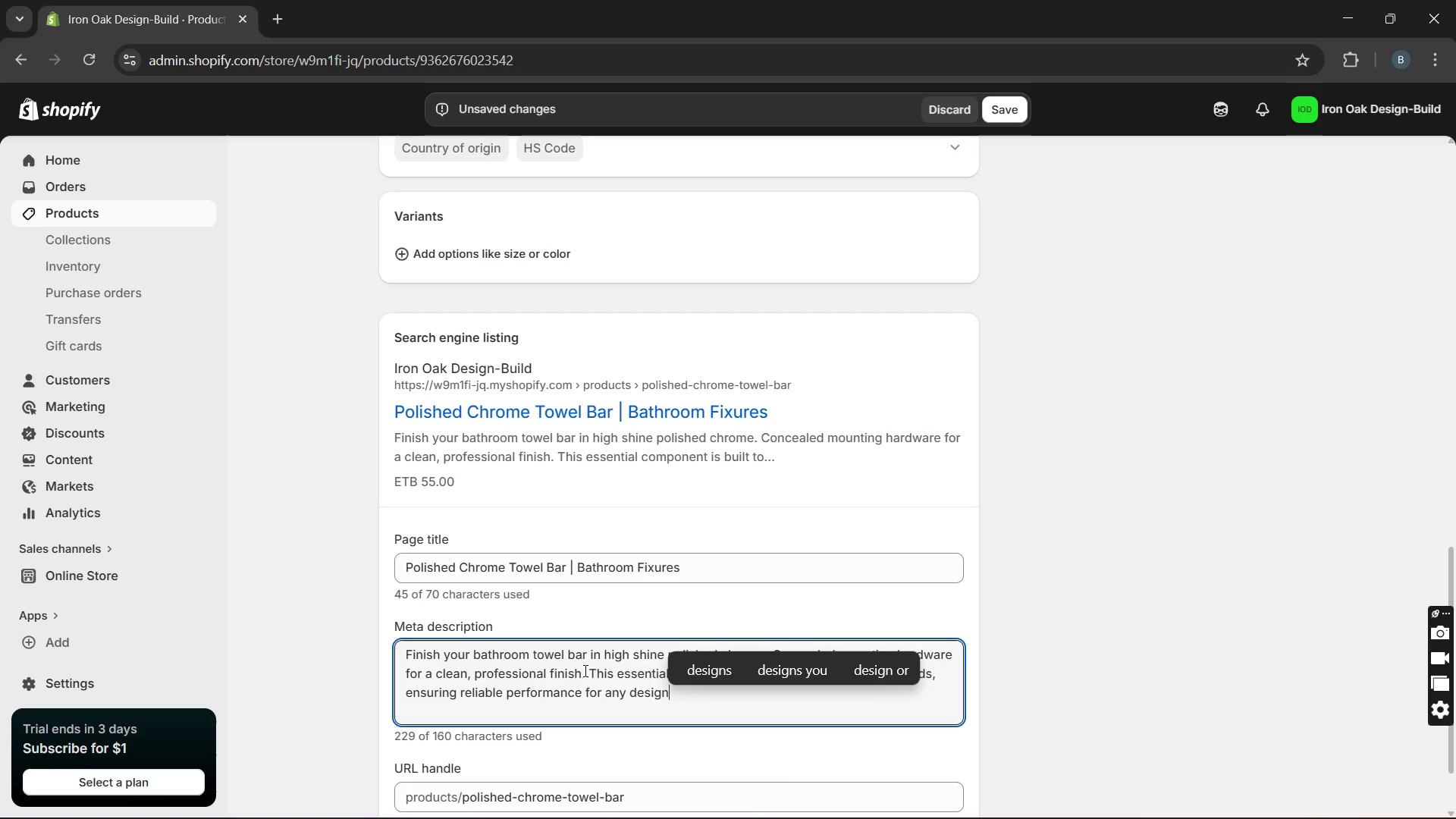 
type( build project. Whether you are )
 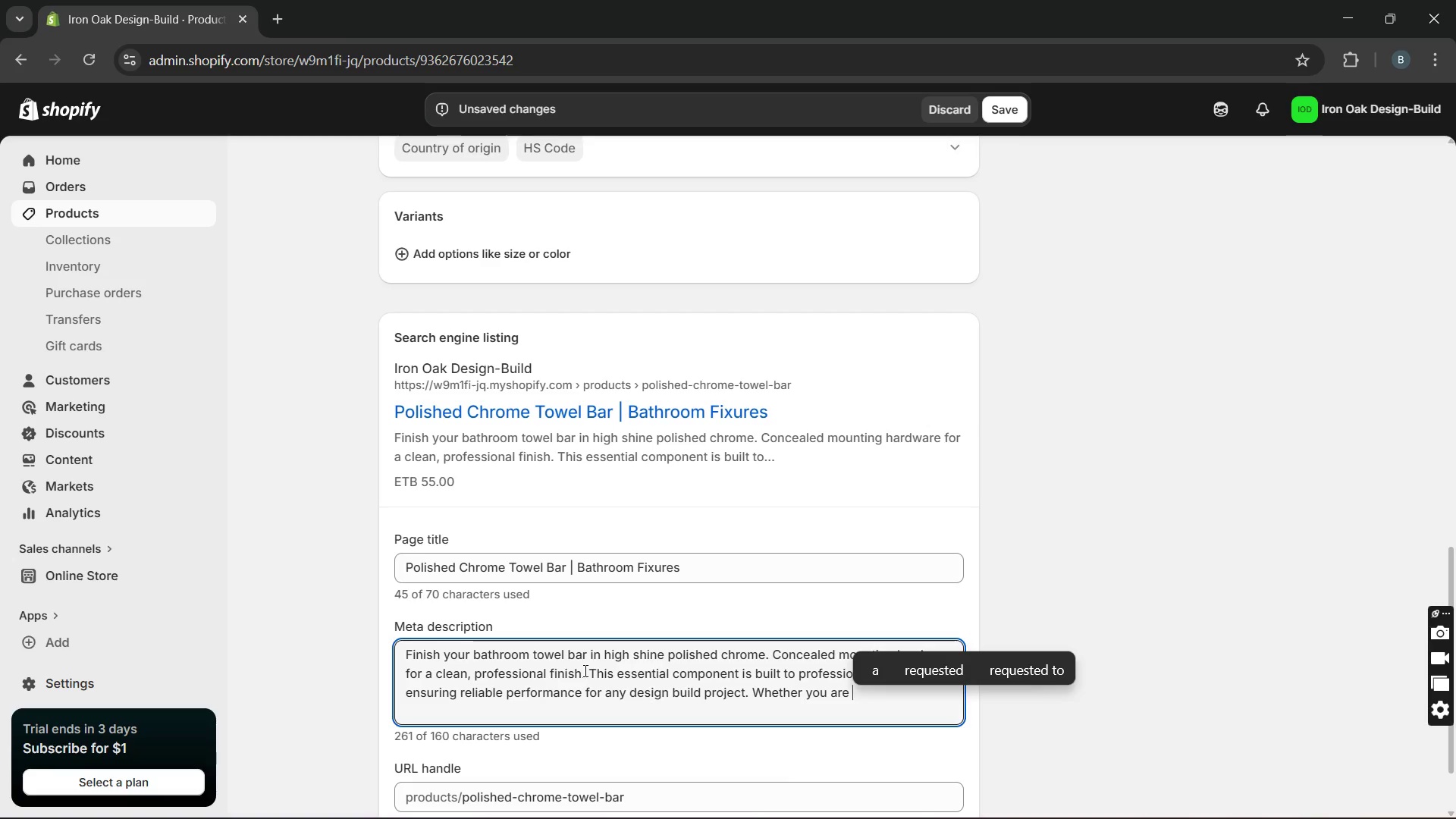 
wait(5.73)
 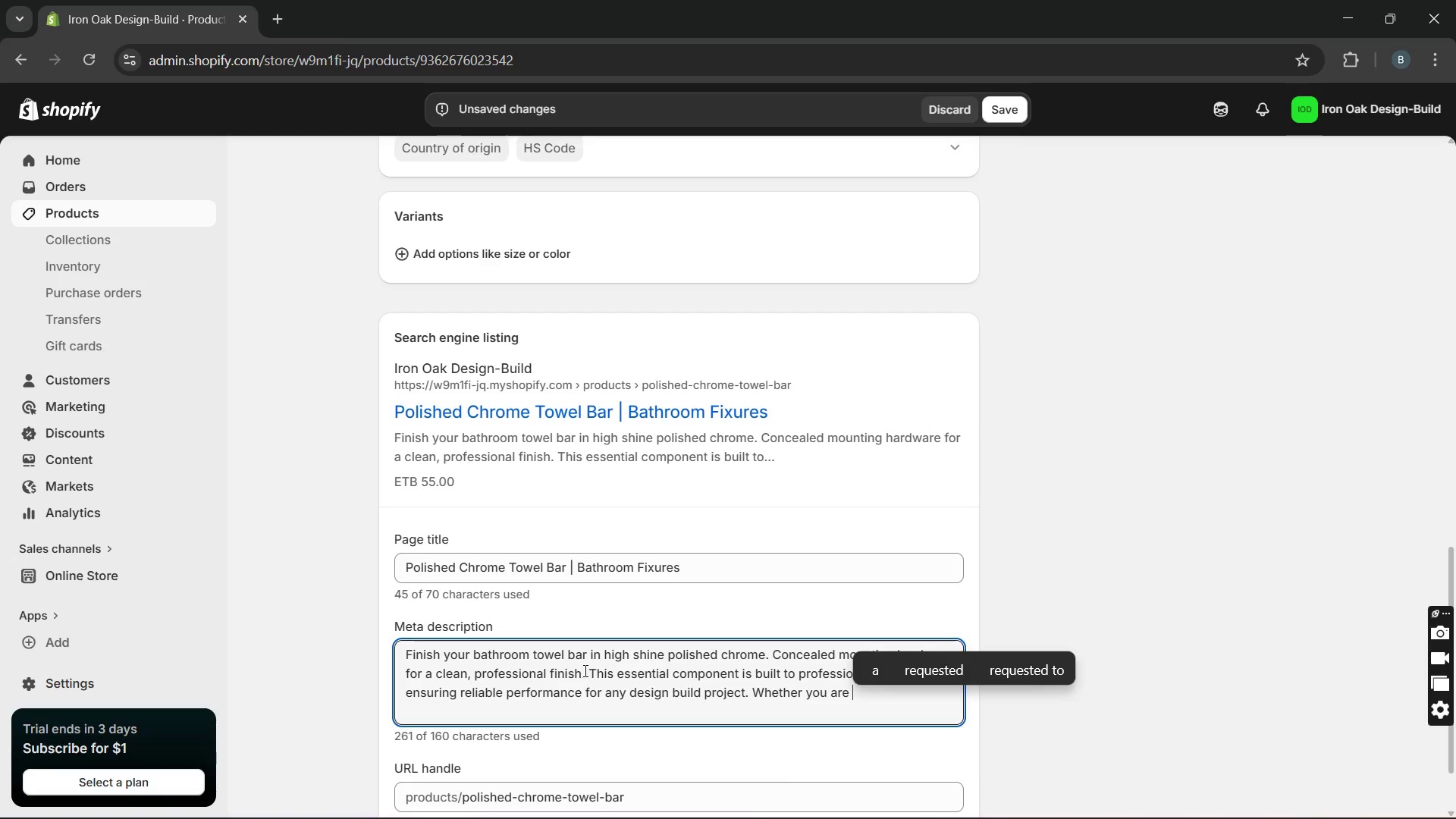 
type(working on a )
 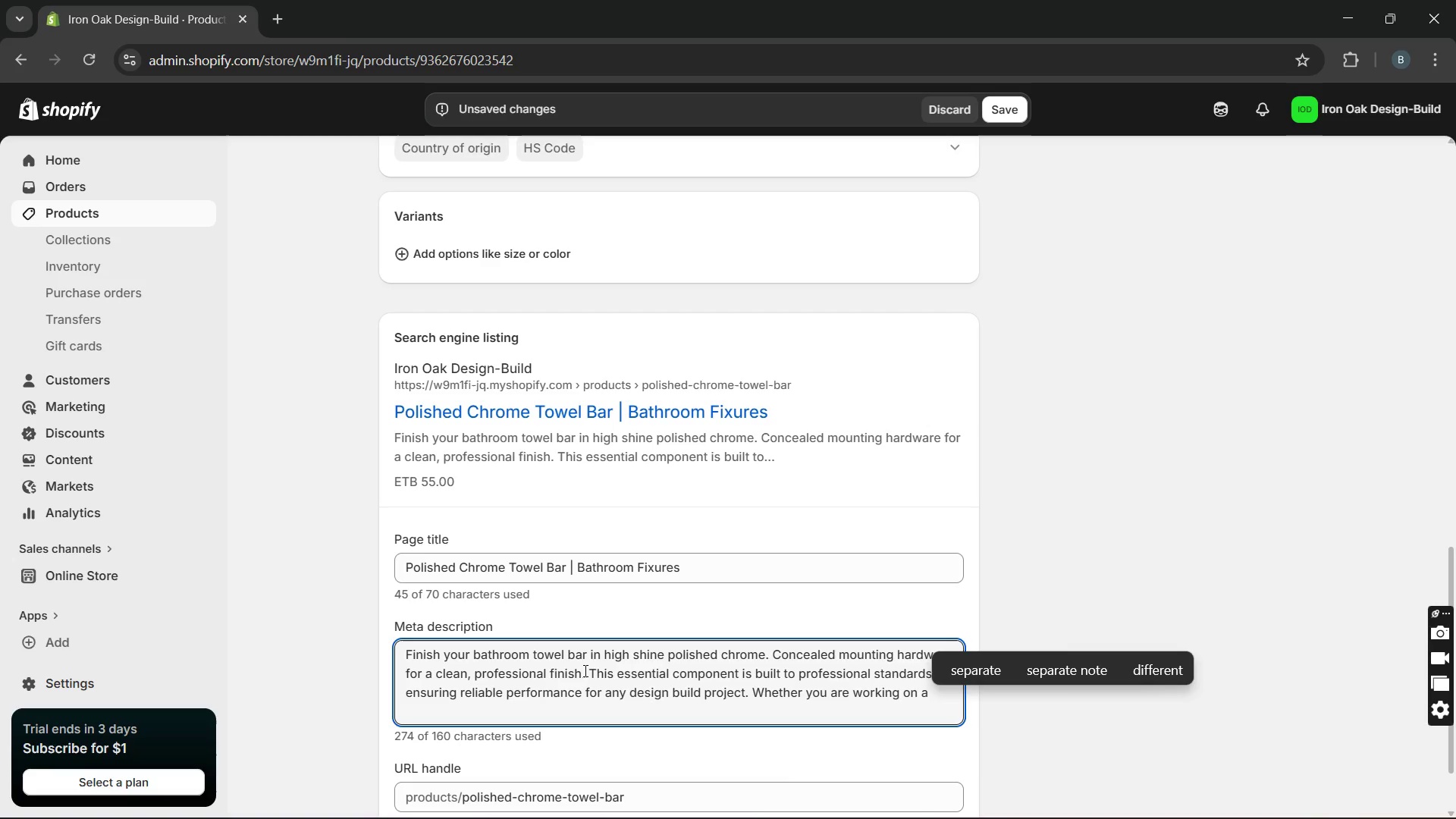 
wait(8.66)
 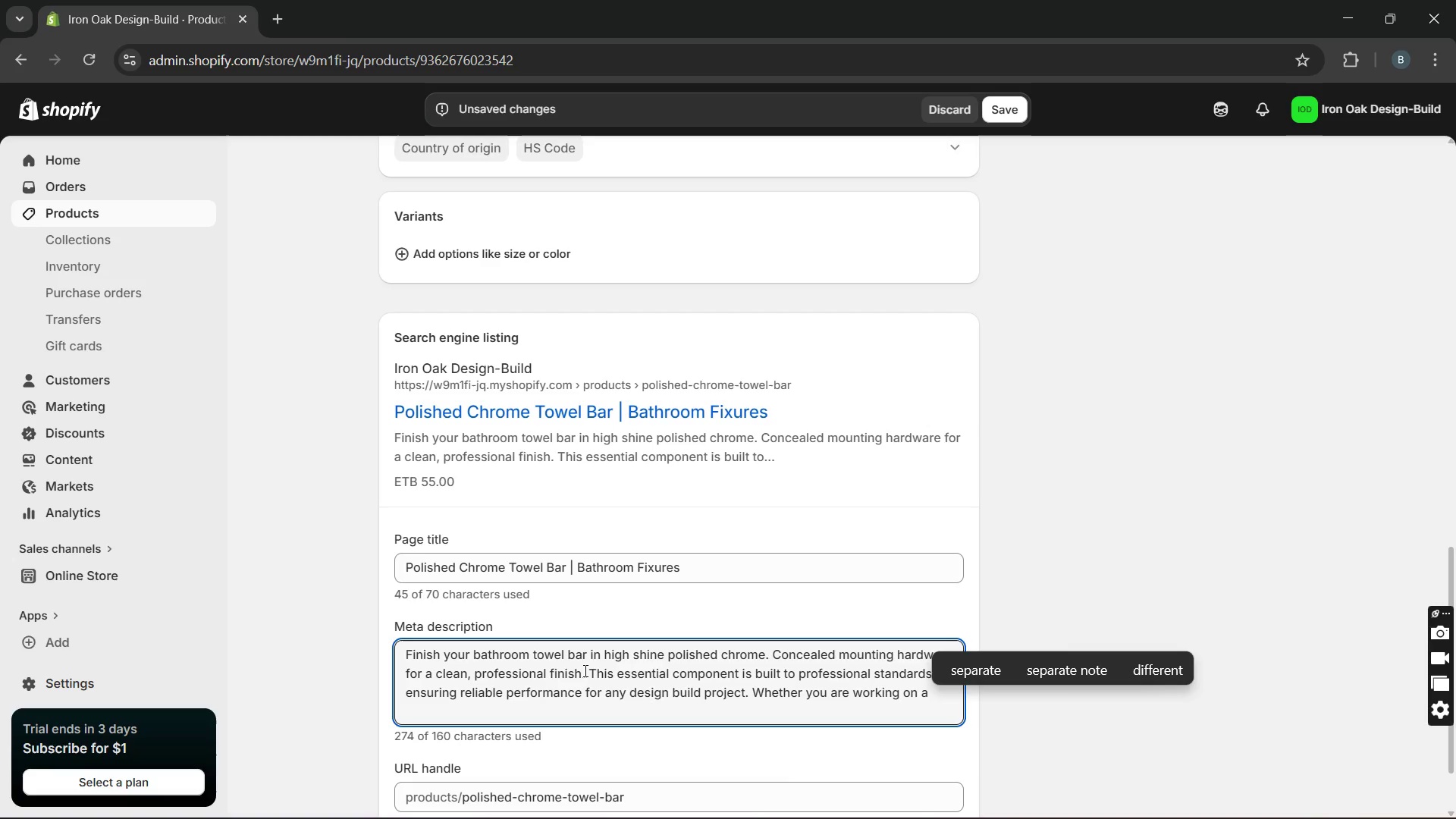 
type(new ADU or a home erenovation )
key(Backspace)
type(, its )
 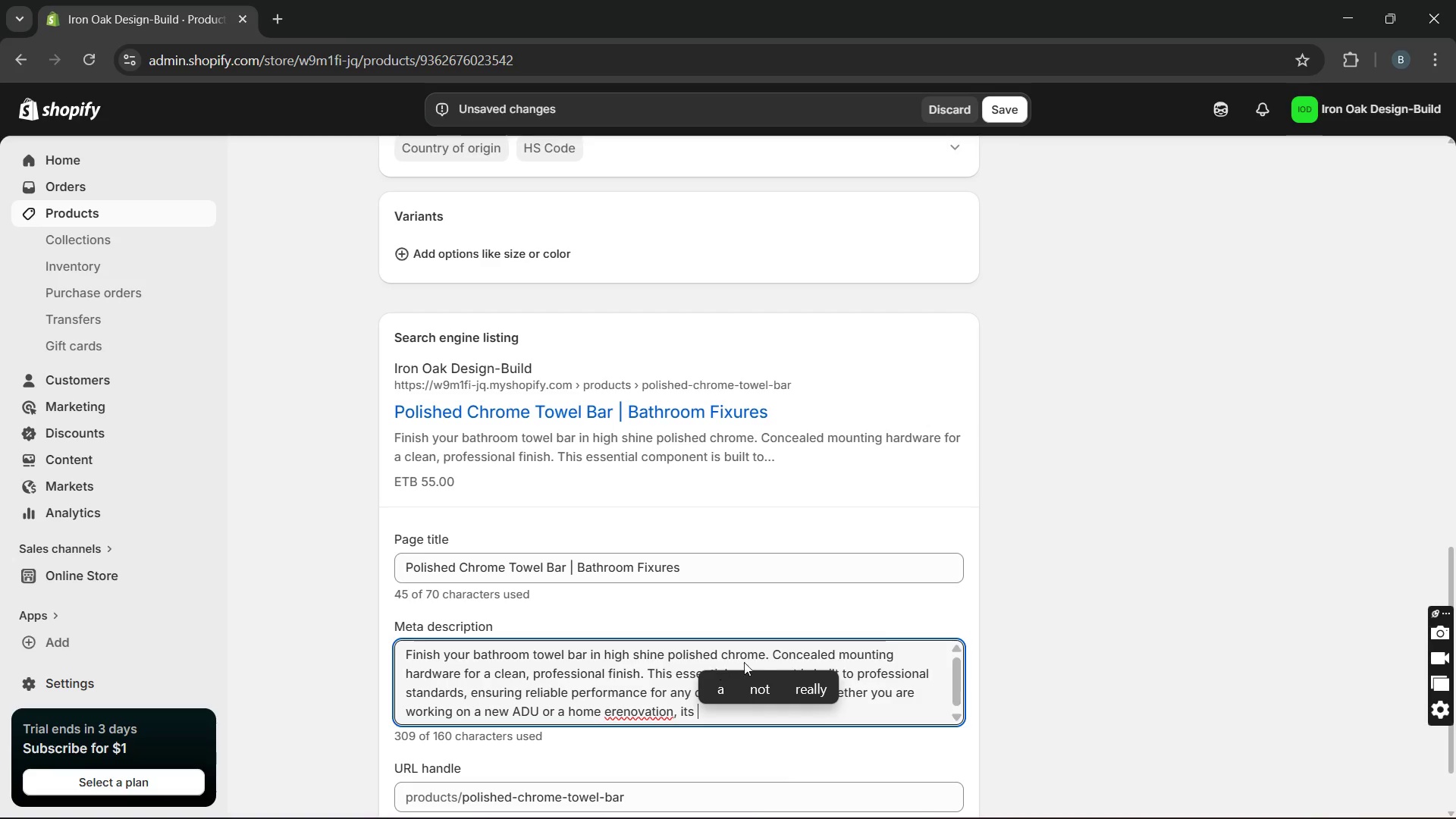 
left_click_drag(start_coordinate=[739, 717], to_coordinate=[573, 720])
 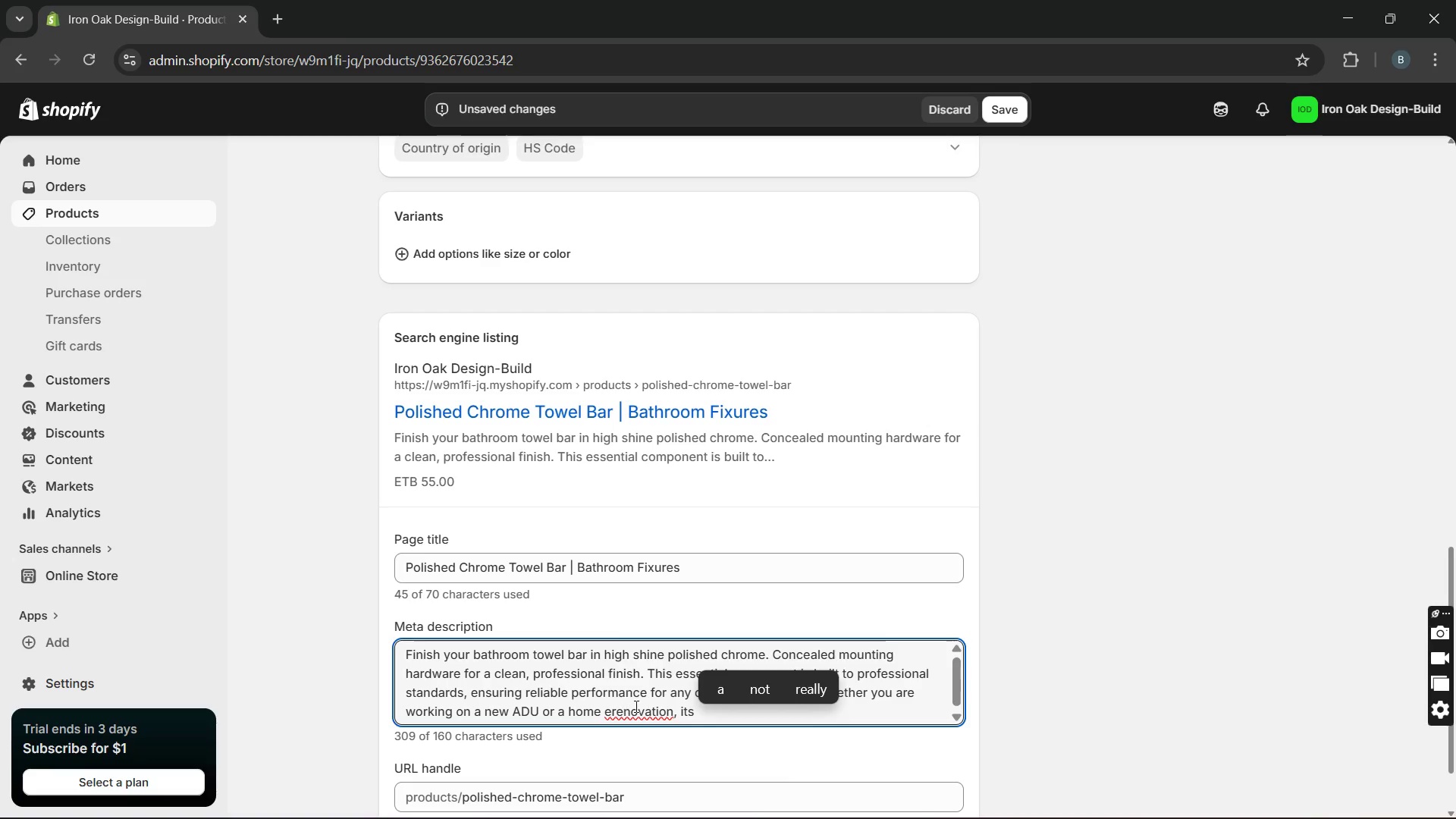 
left_click([695, 710])
 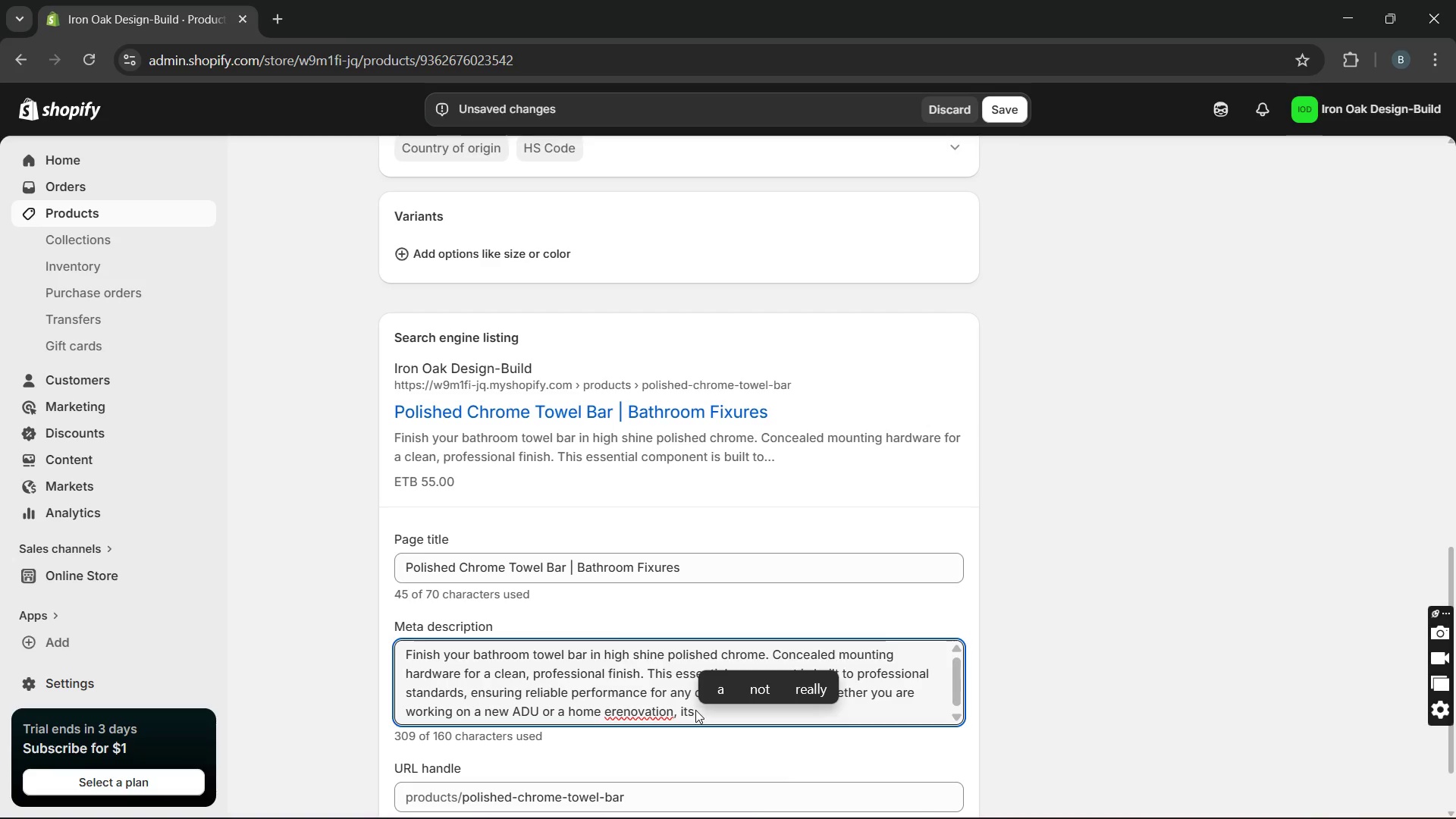 
left_click_drag(start_coordinate=[695, 710], to_coordinate=[637, 718])
 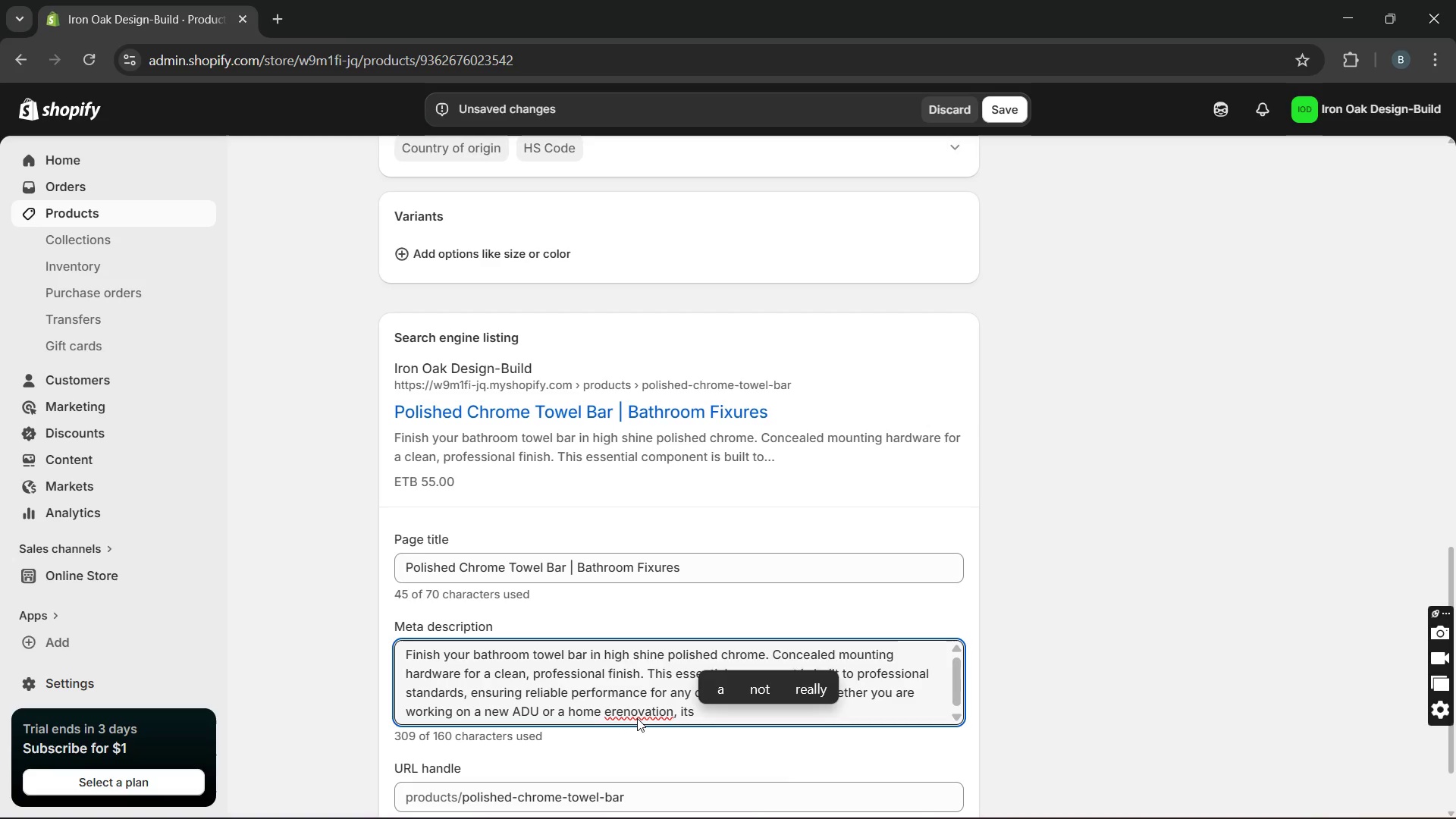 
hold_key(key=Backspace, duration=1.48)
 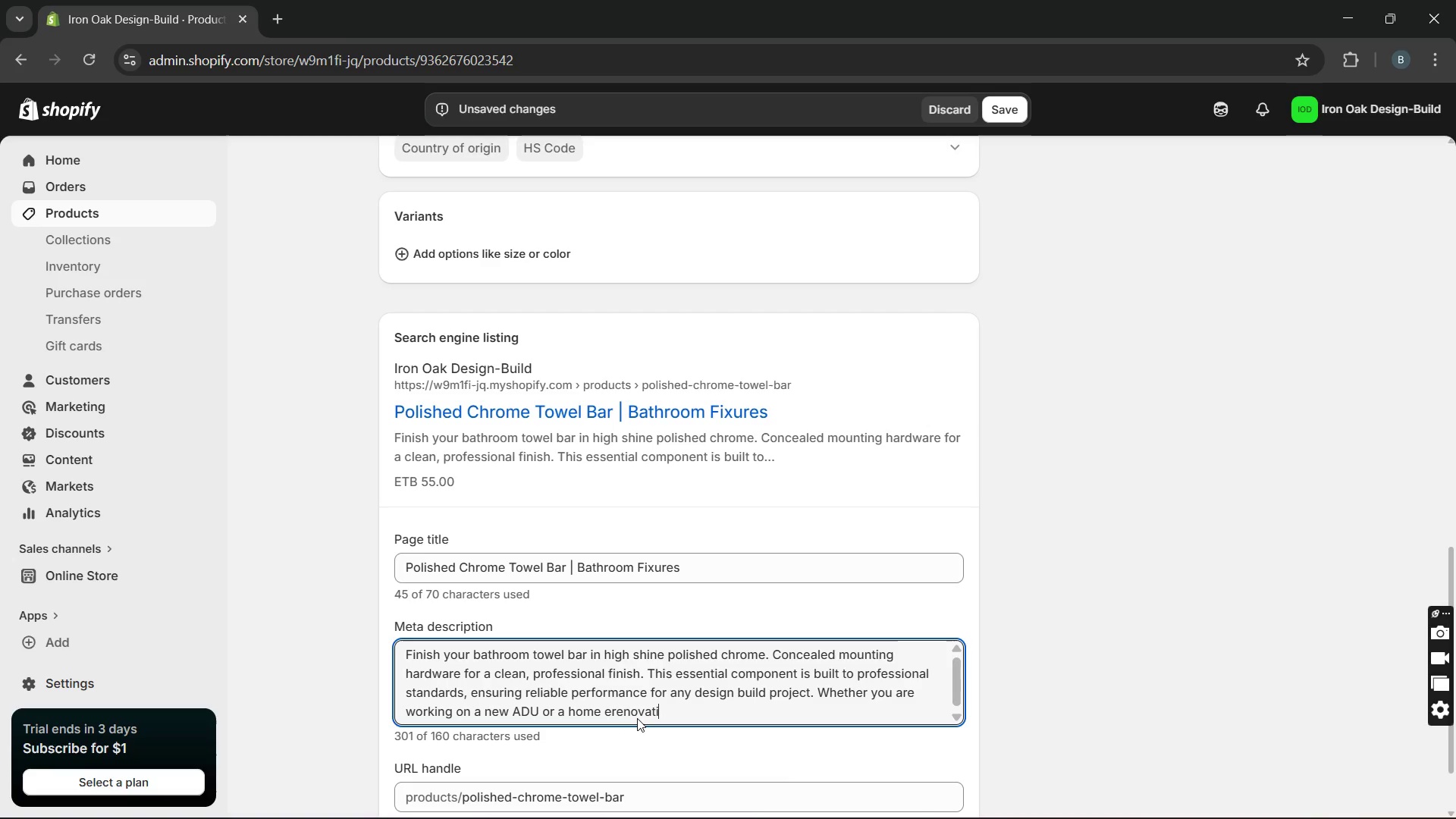 
hold_key(key=Backspace, duration=0.83)
 